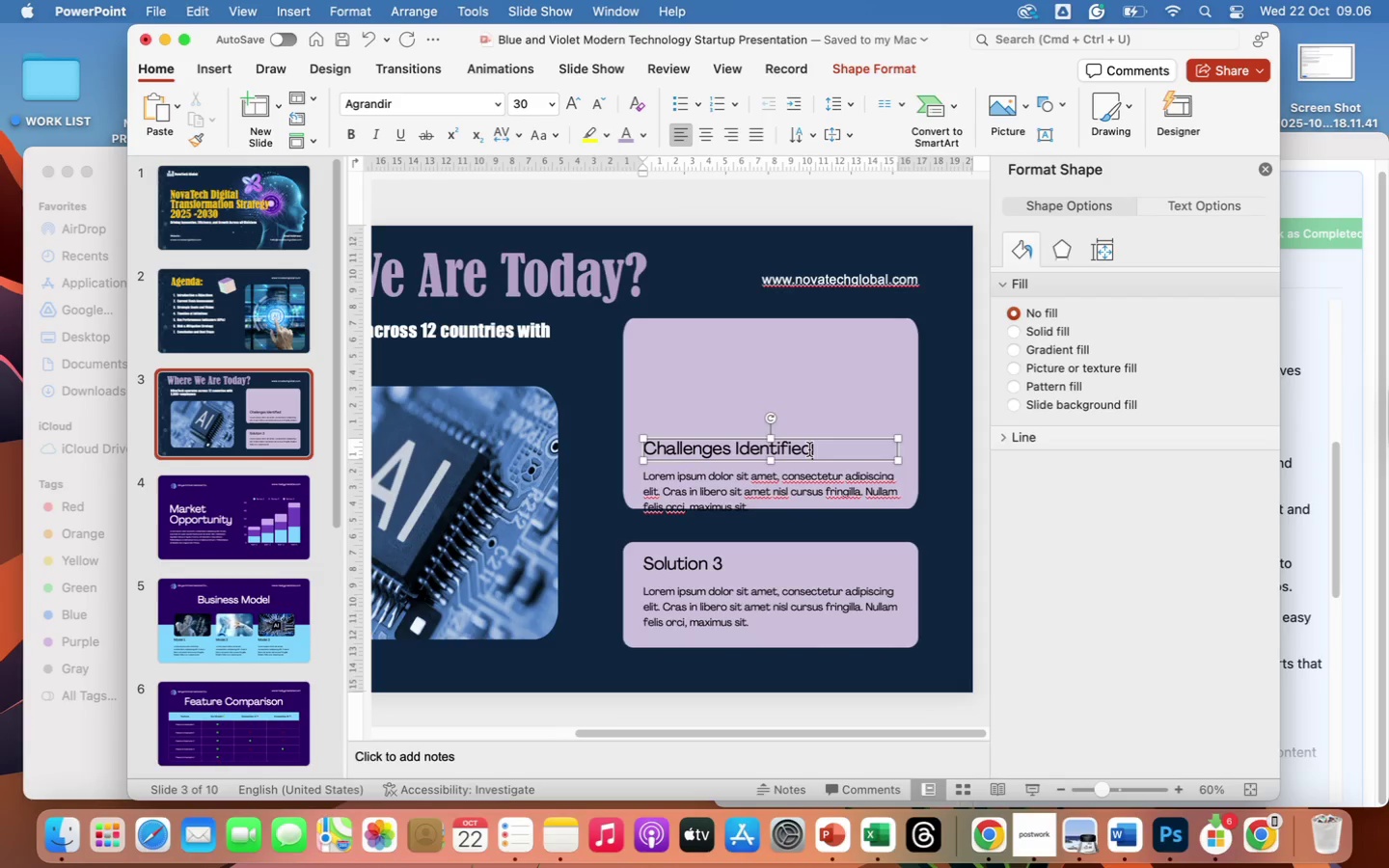 
wait(5.49)
 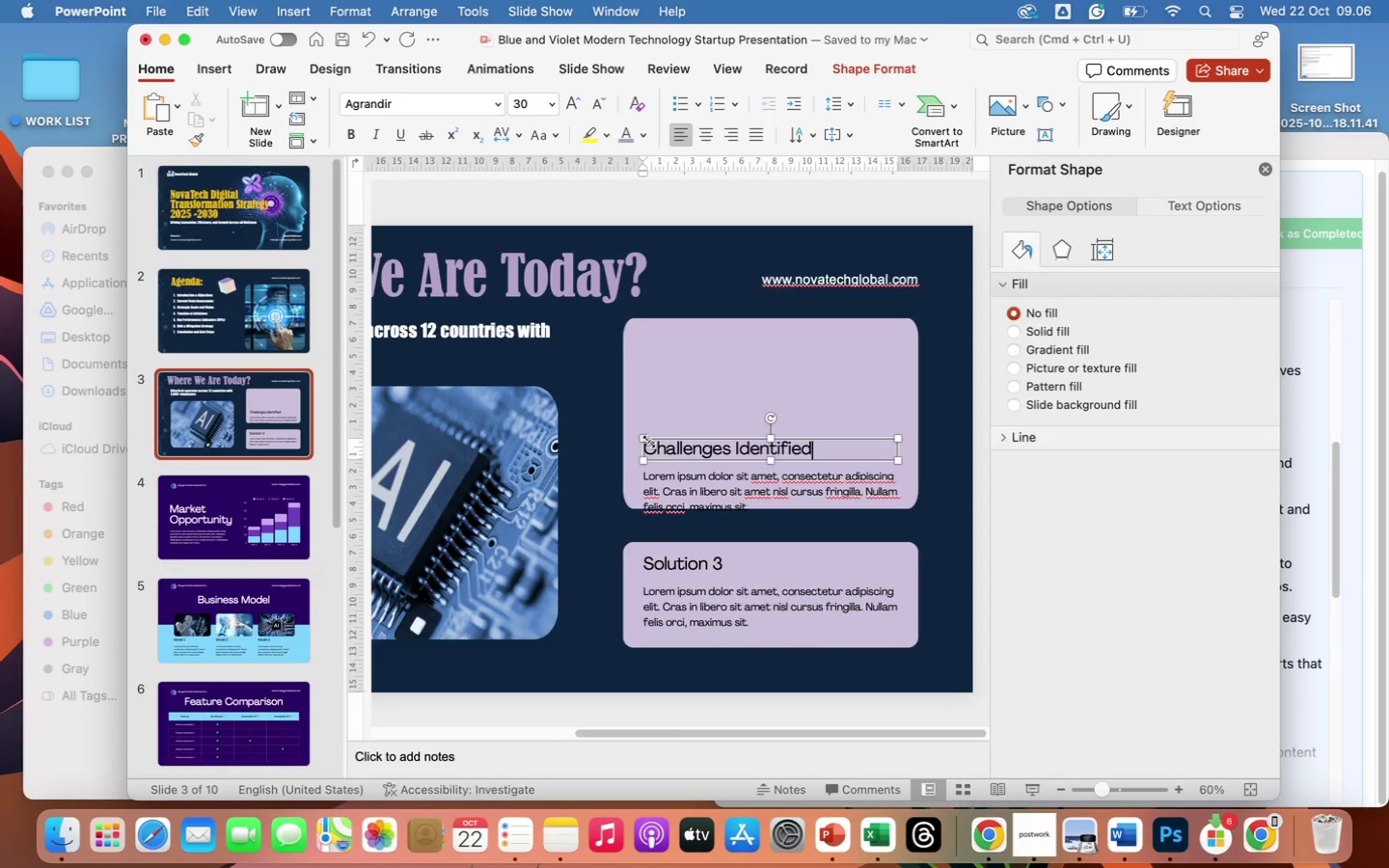 
left_click_drag(start_coordinate=[810, 449], to_coordinate=[625, 447])
 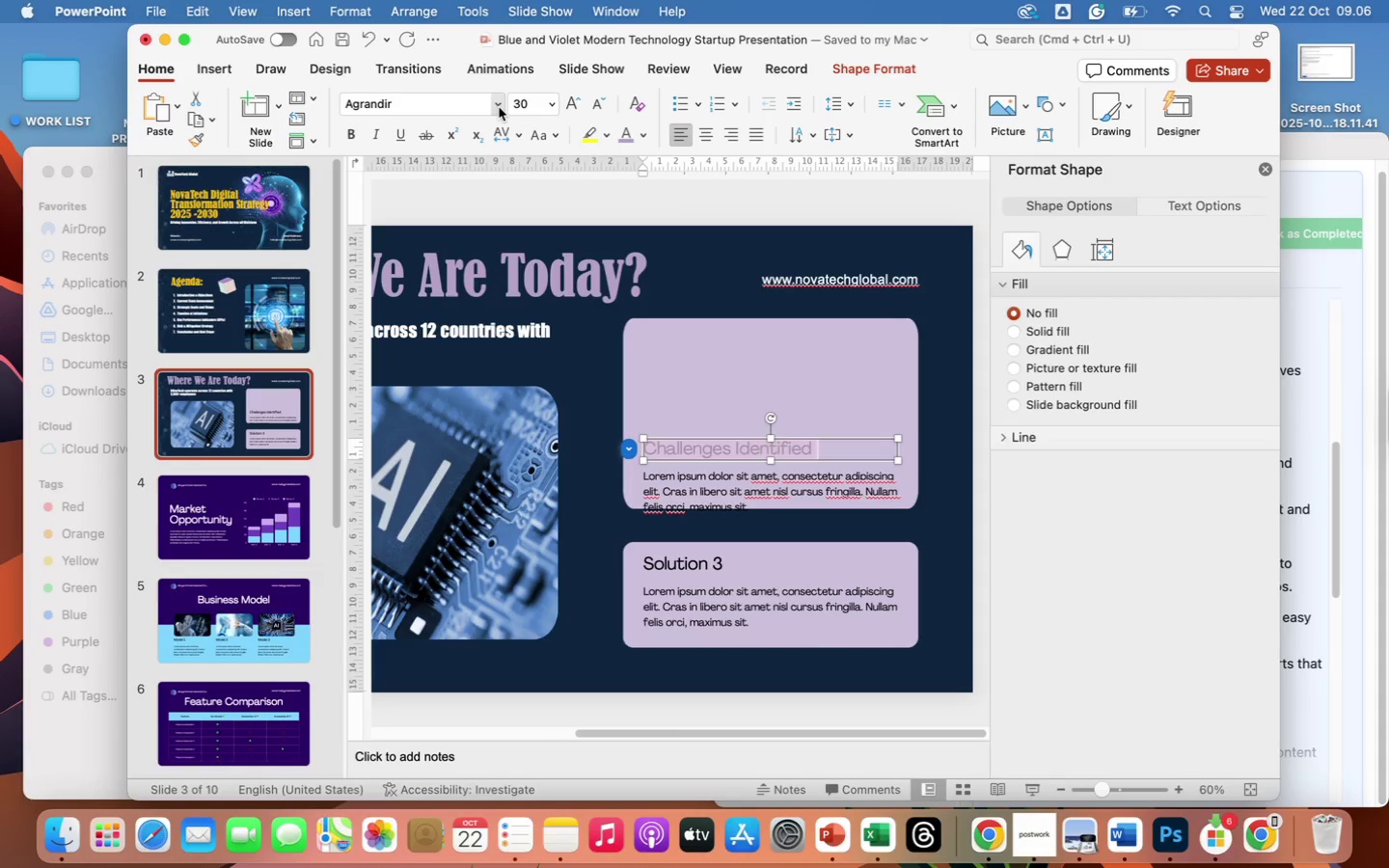 
left_click([496, 101])
 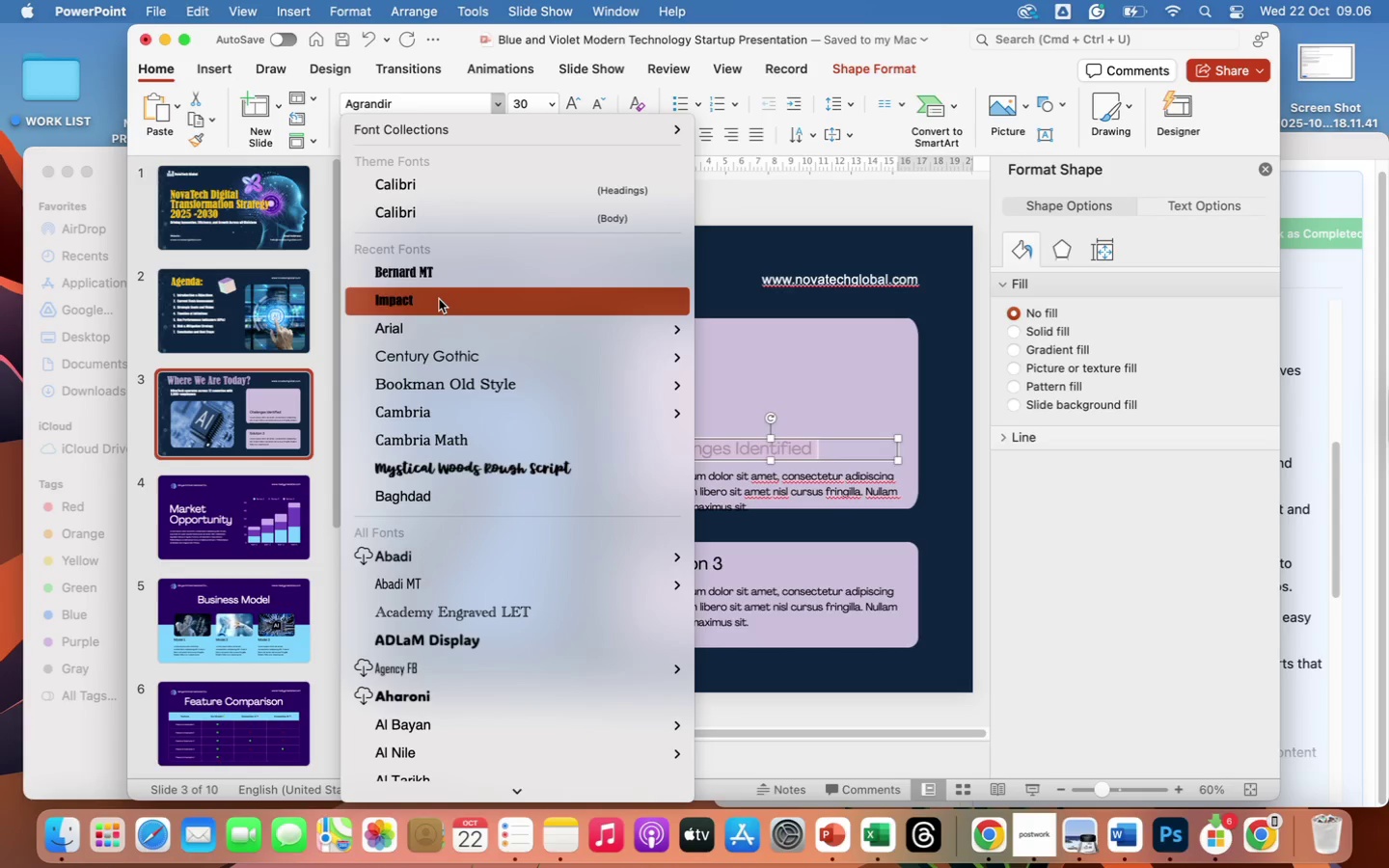 
left_click([438, 300])
 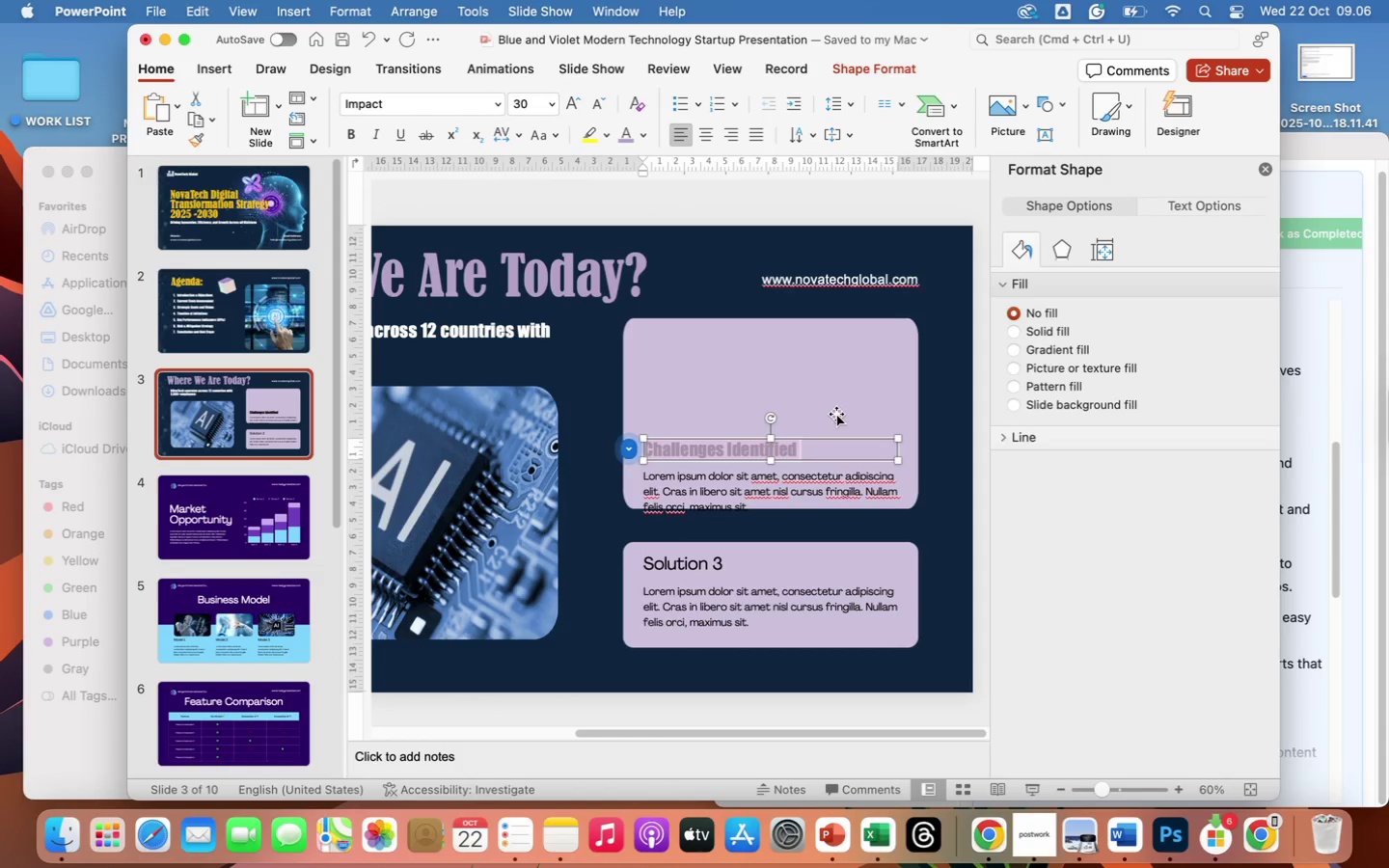 
left_click_drag(start_coordinate=[813, 440], to_coordinate=[808, 333])
 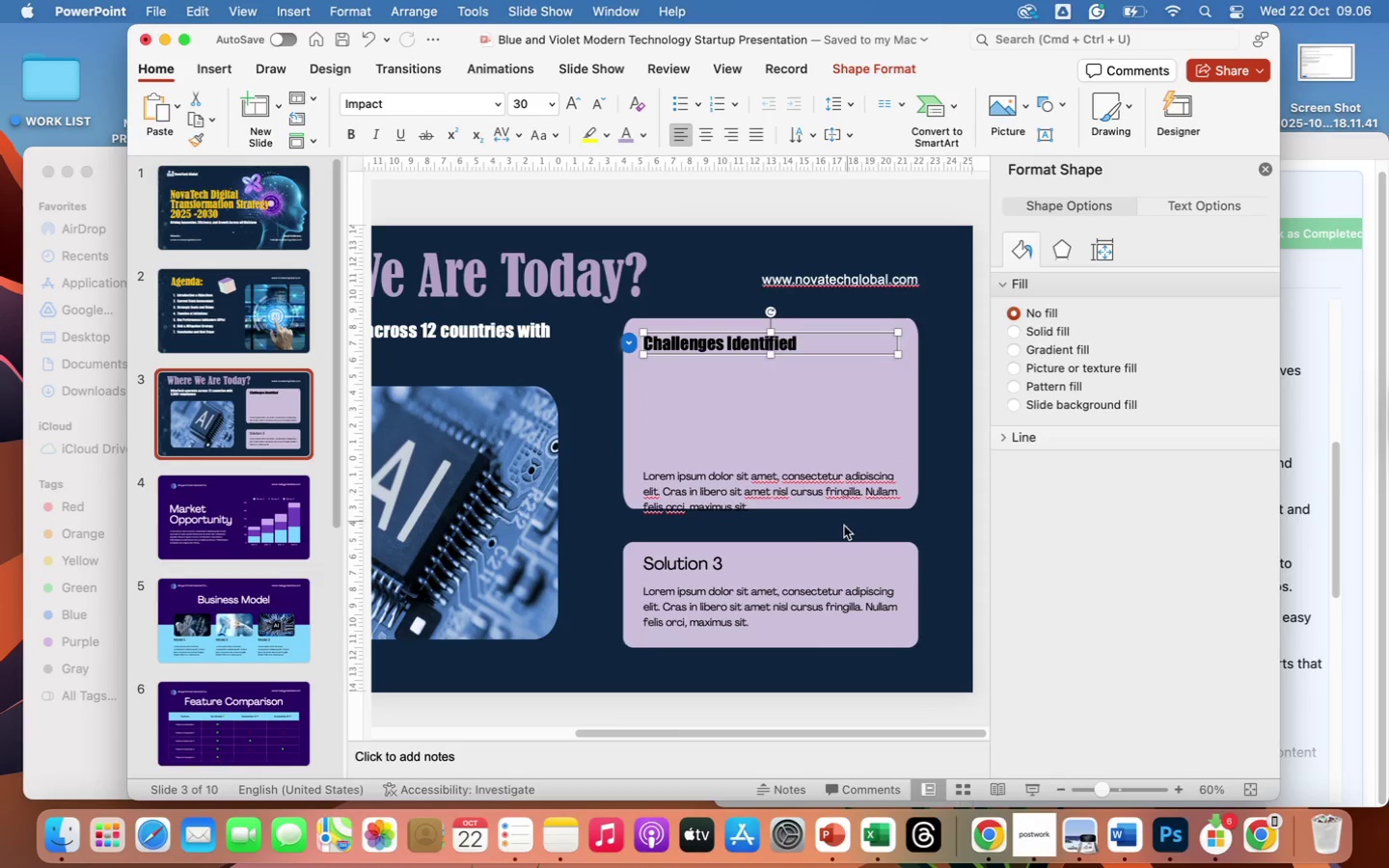 
left_click([806, 486])
 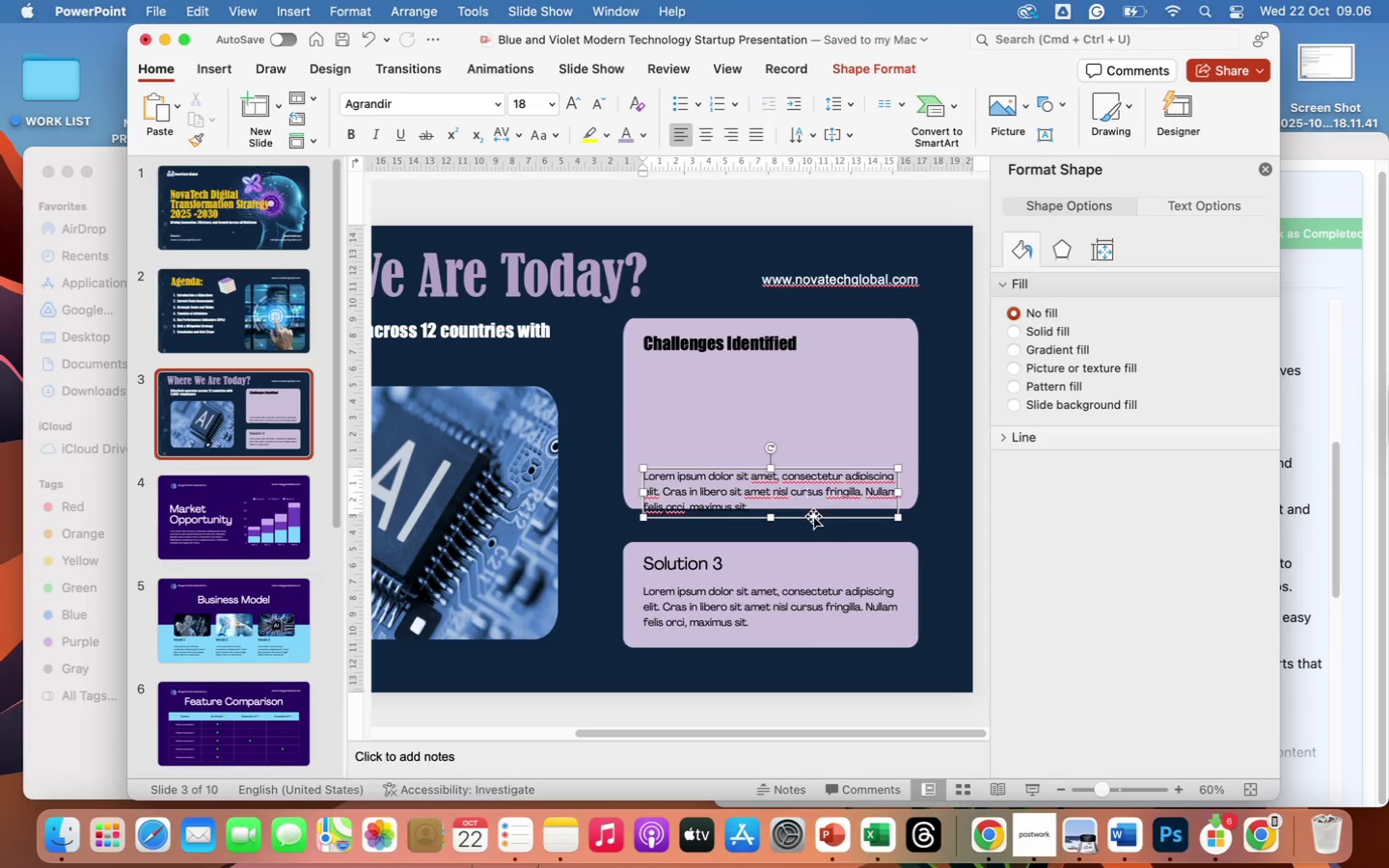 
left_click_drag(start_coordinate=[813, 516], to_coordinate=[811, 416])
 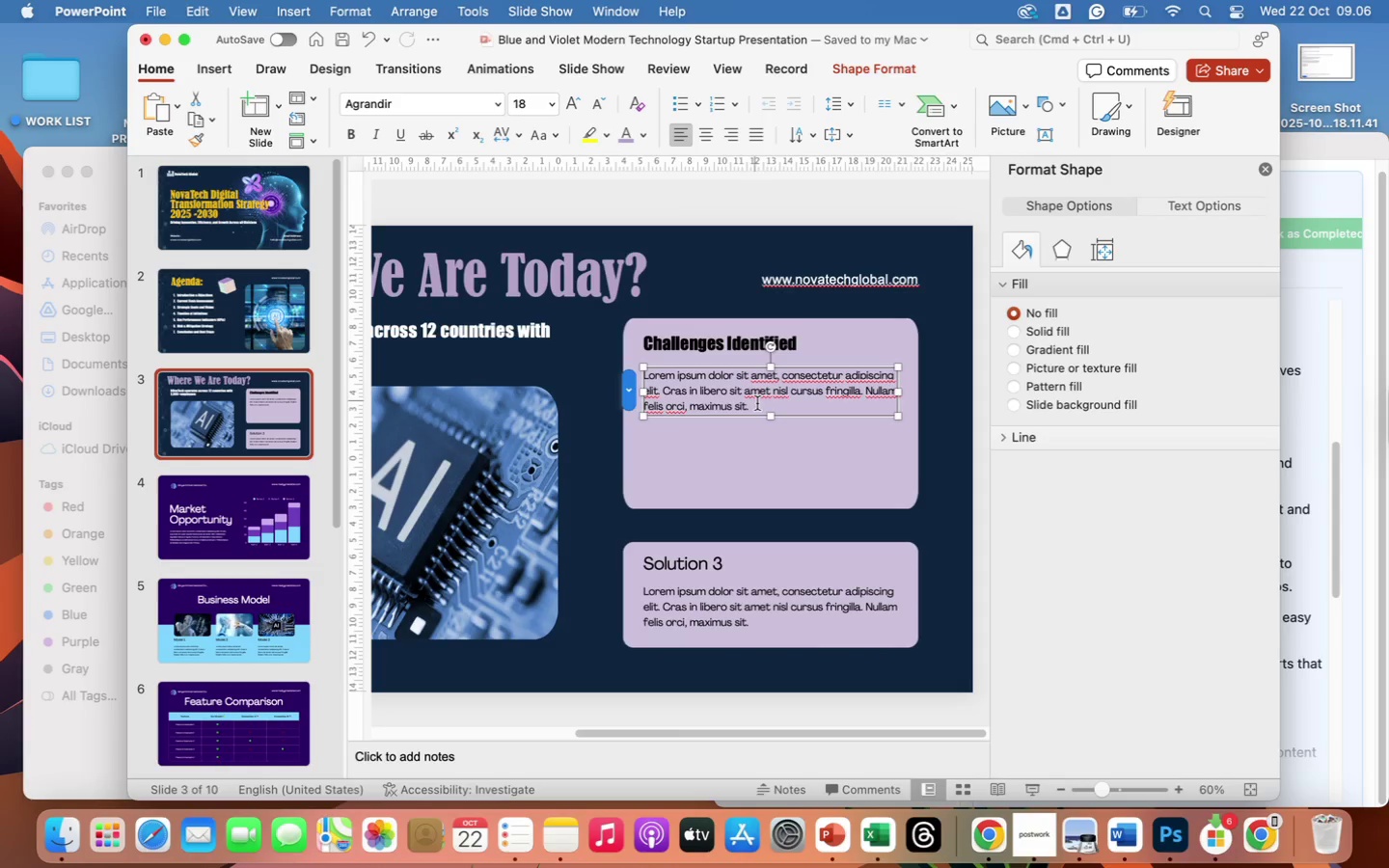 
left_click_drag(start_coordinate=[757, 406], to_coordinate=[673, 371])
 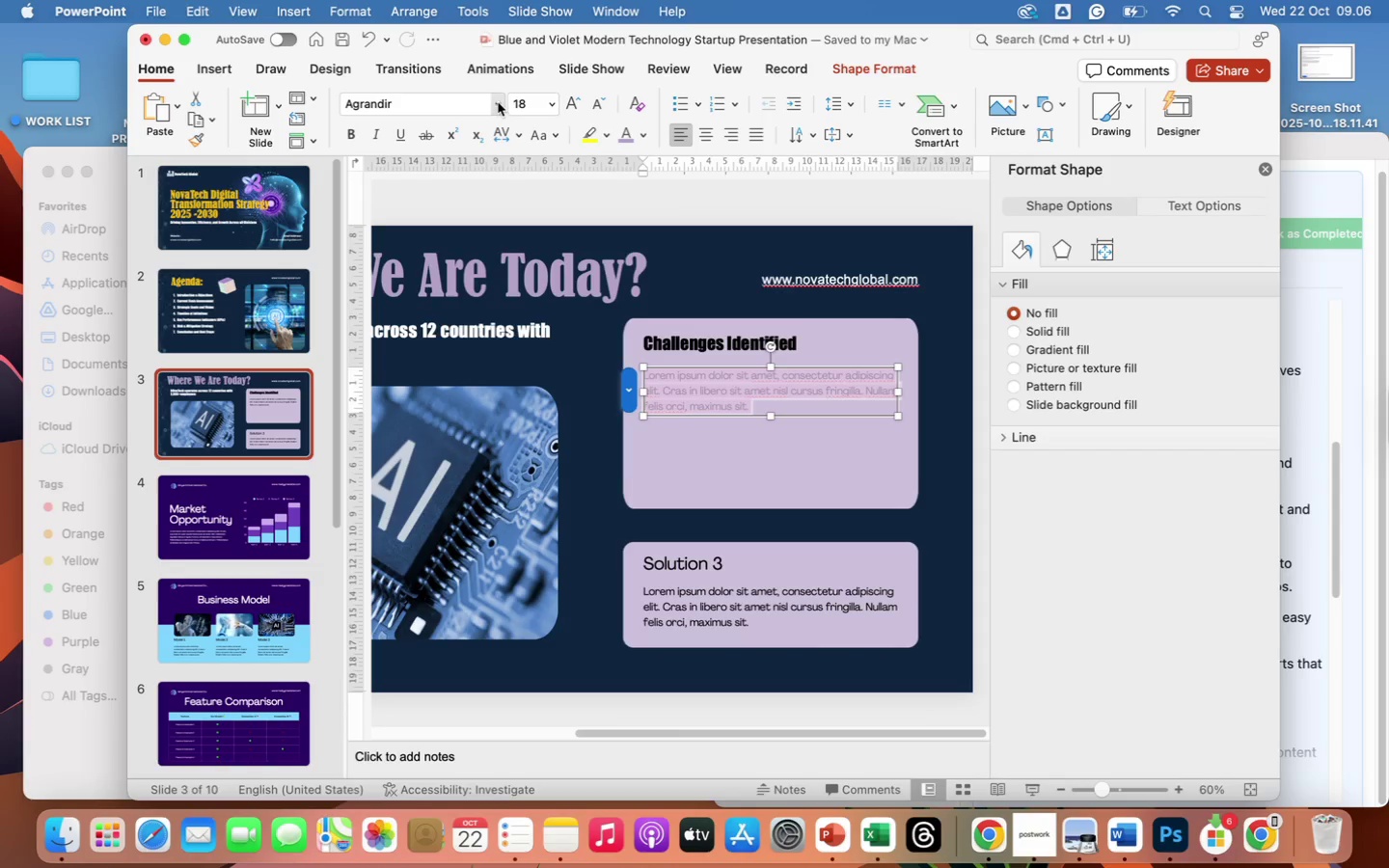 
left_click([498, 102])
 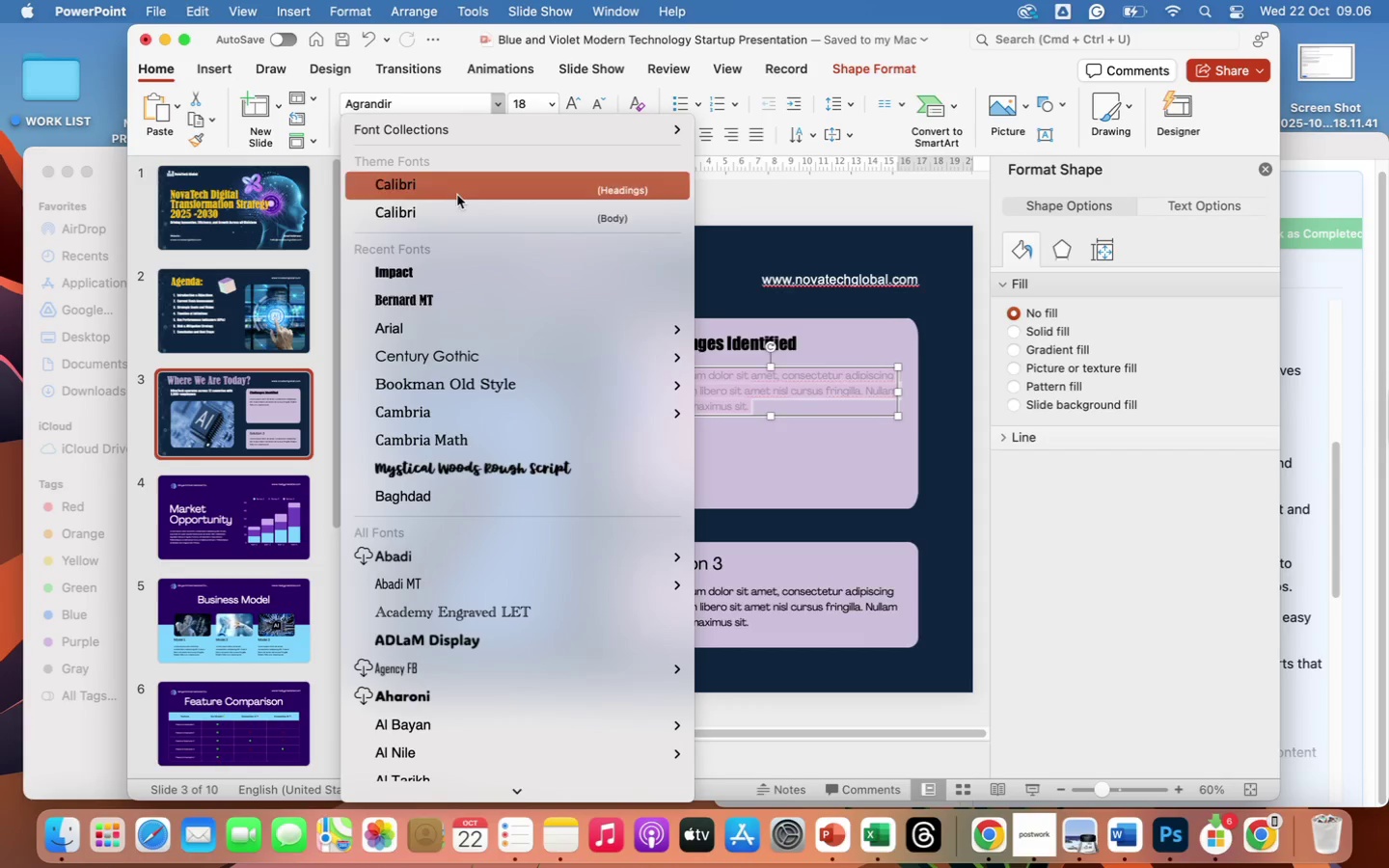 
left_click([445, 271])
 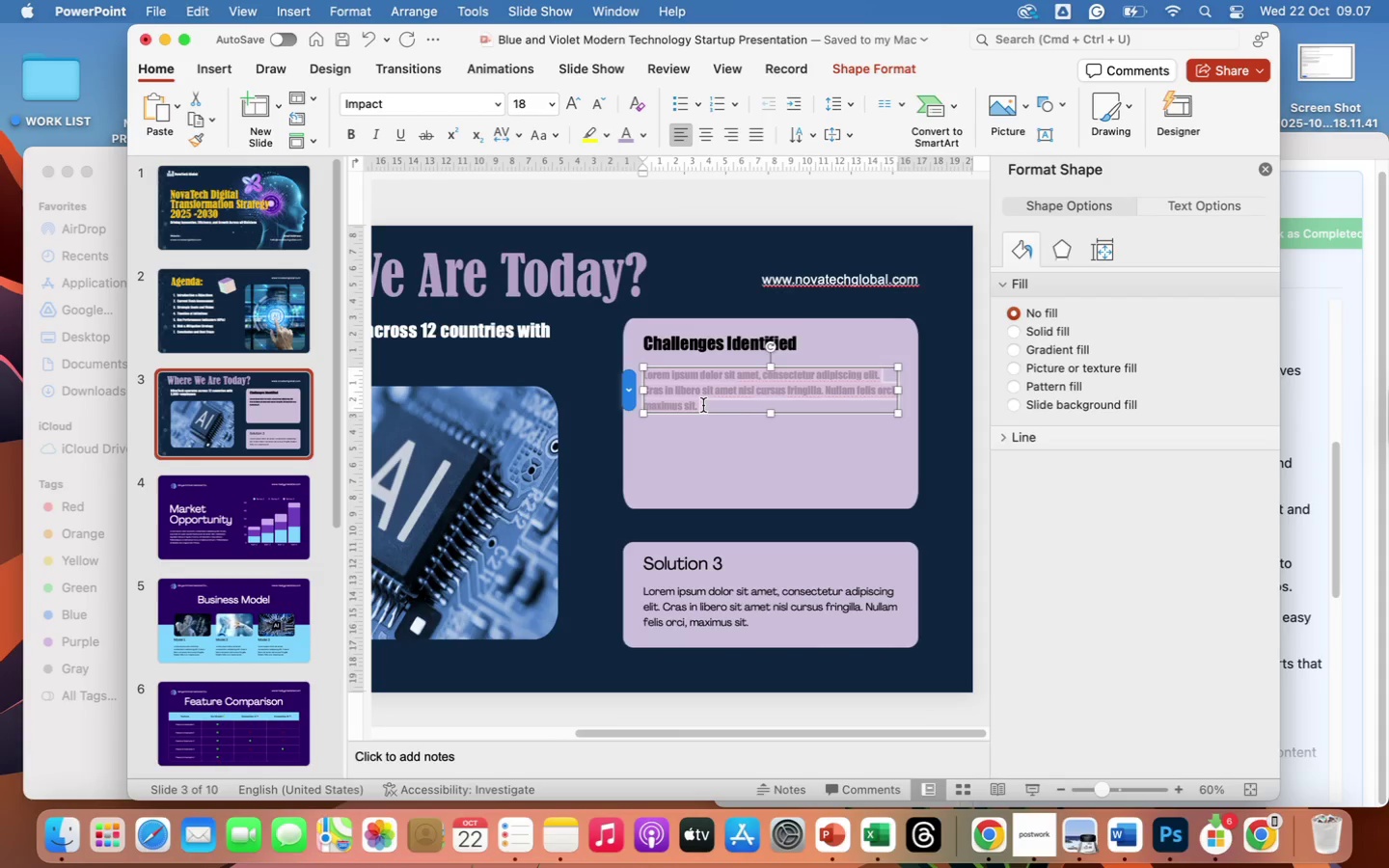 
wait(7.97)
 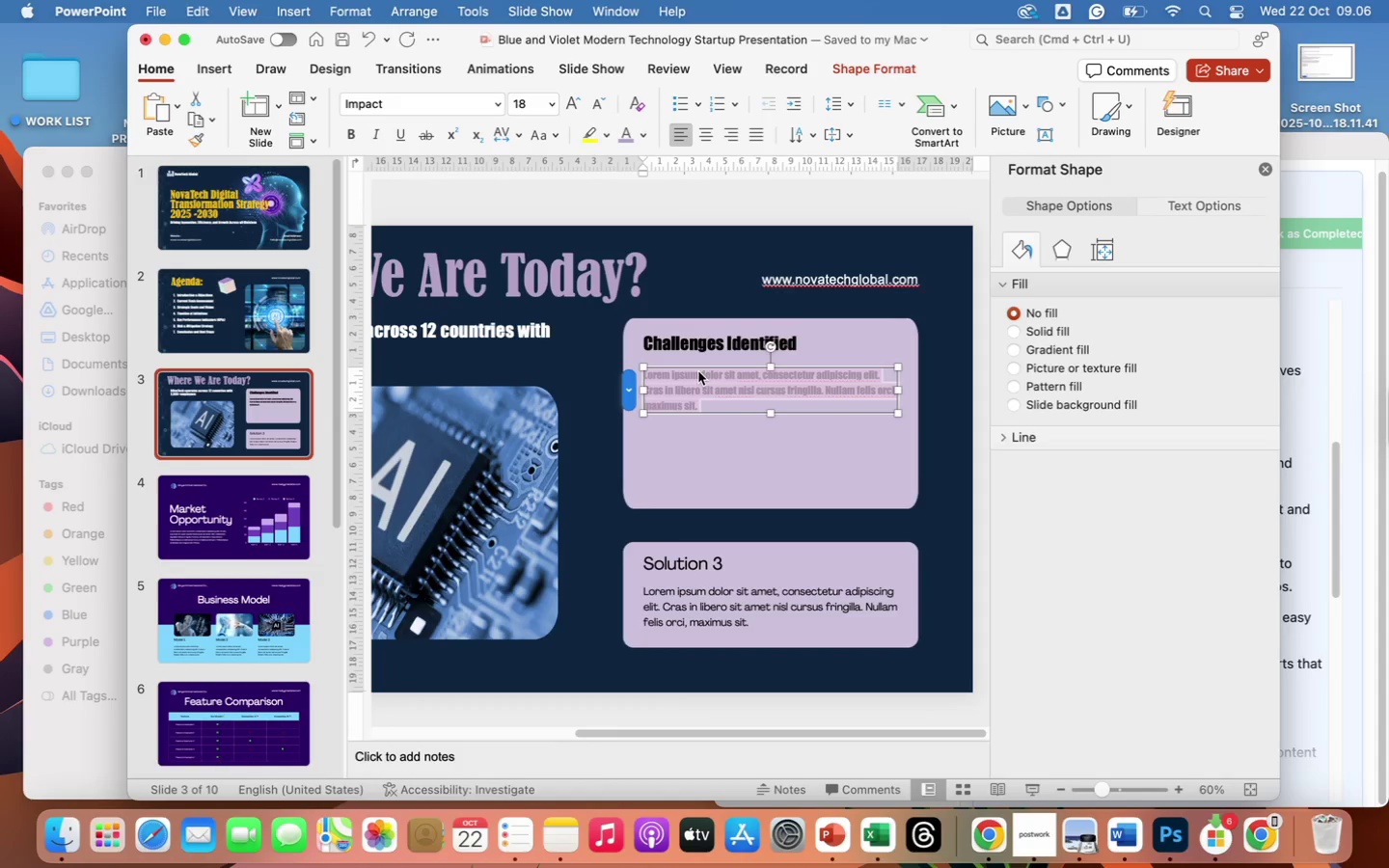 
left_click([679, 103])
 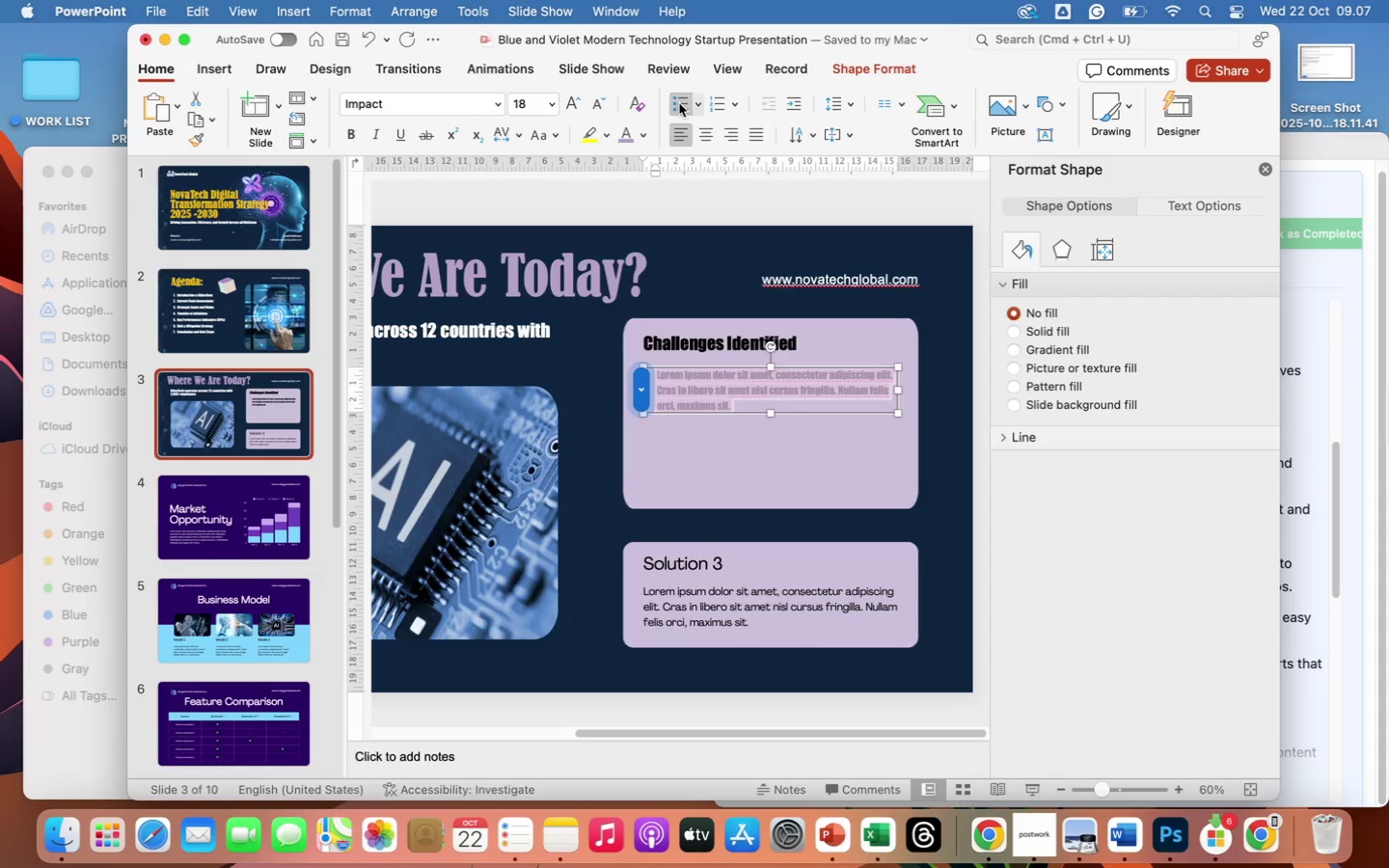 
type(Legacy systems cause 25% ineffec)
 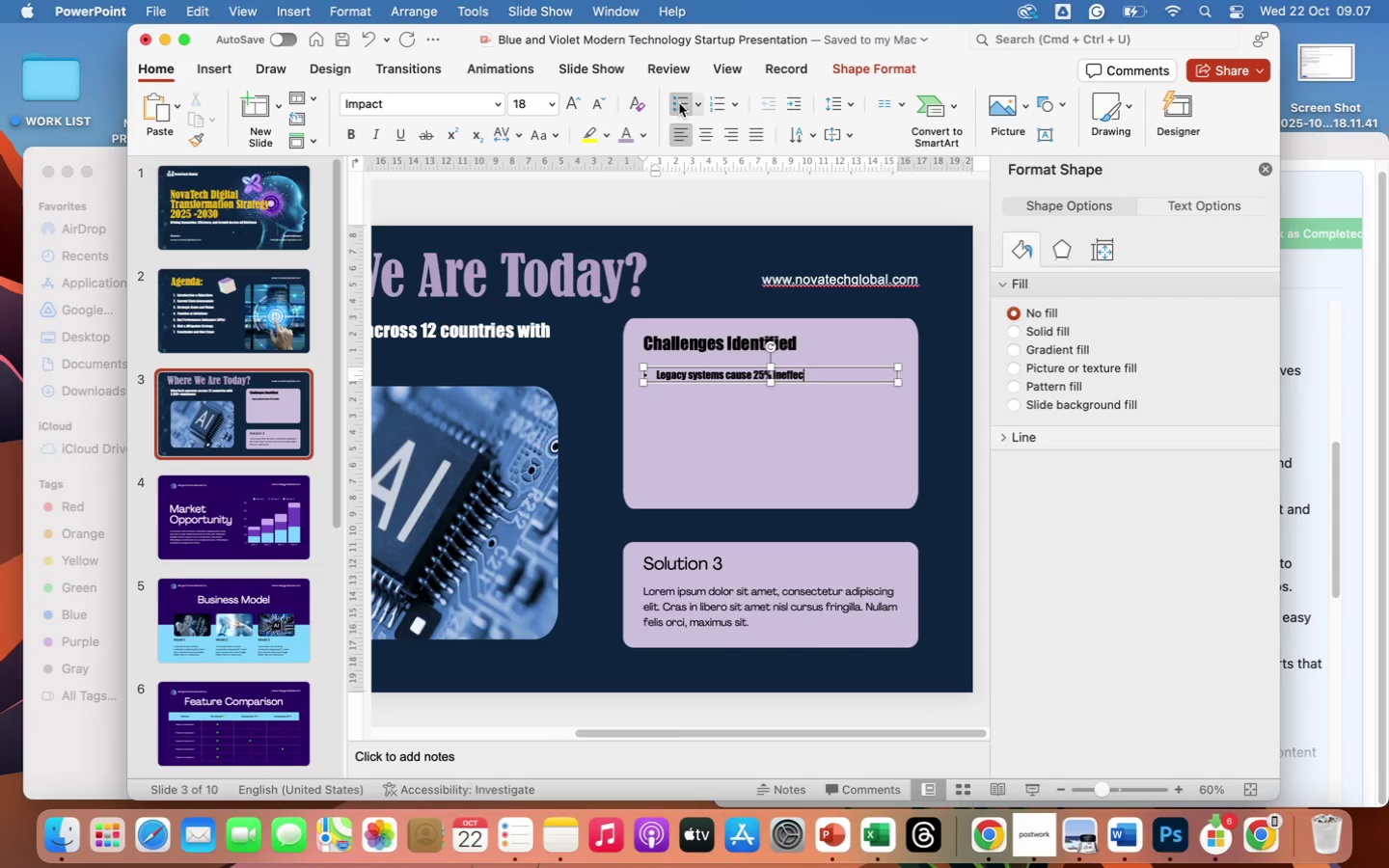 
wait(7.3)
 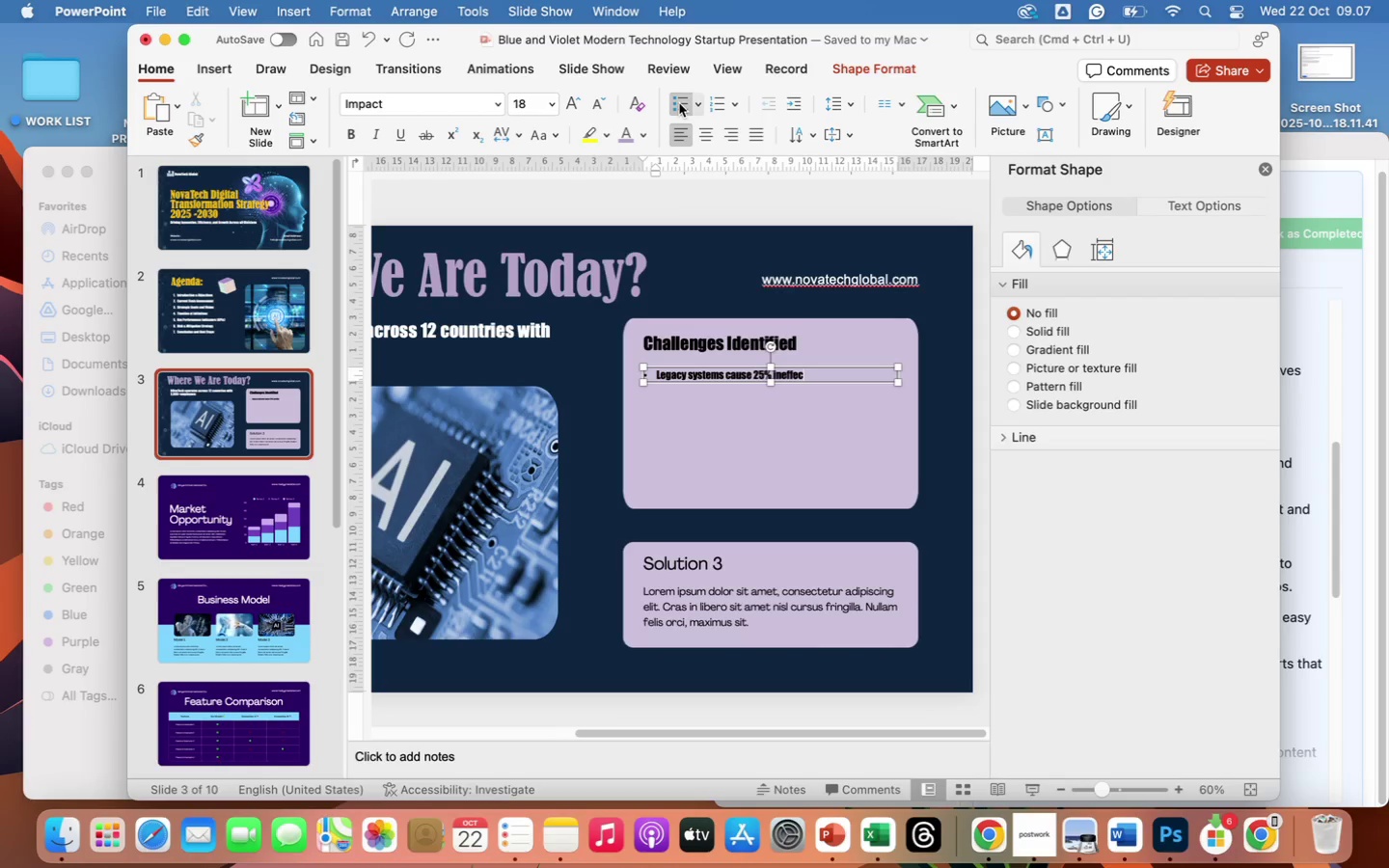 
key(Backspace)
 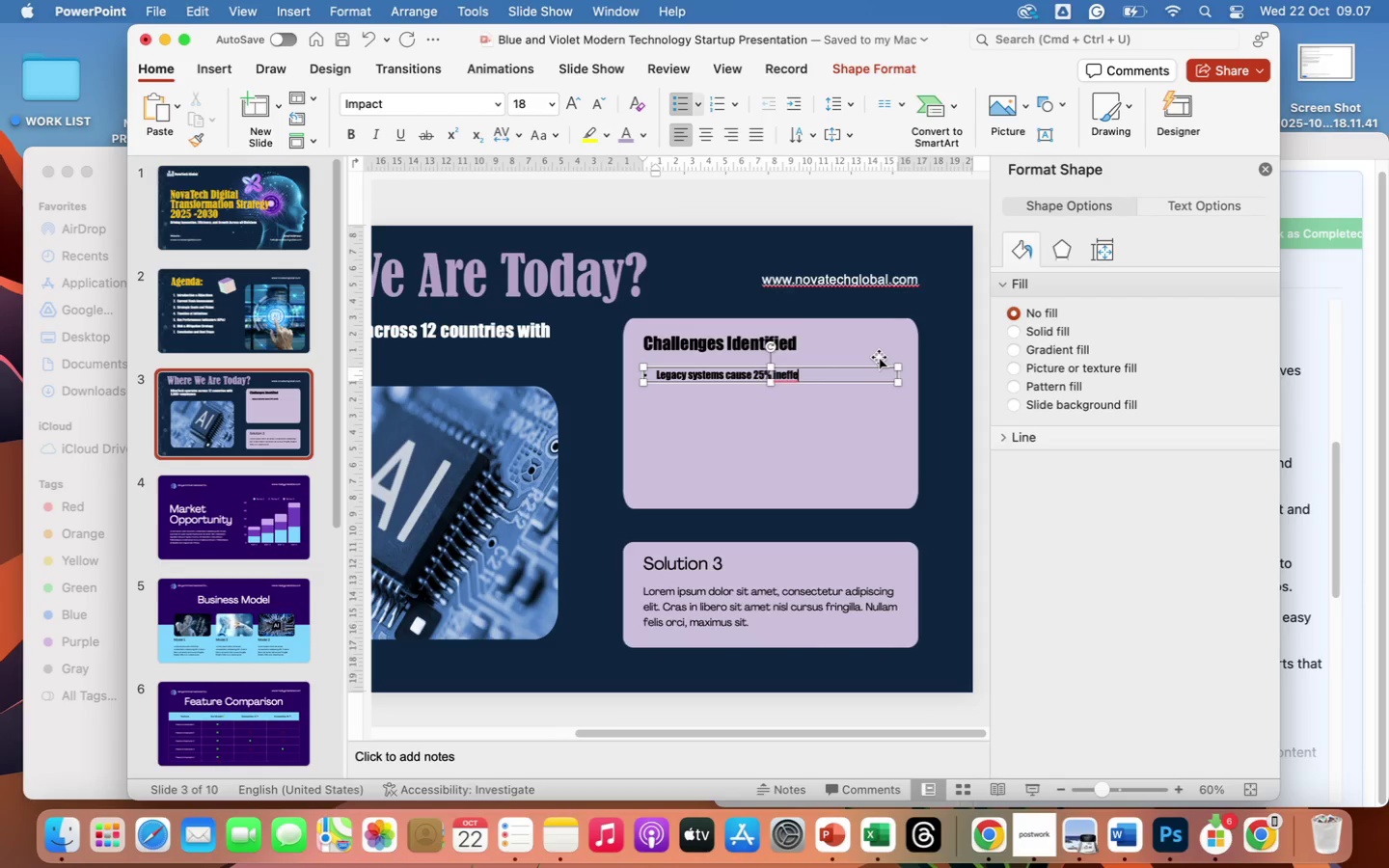 
wait(9.83)
 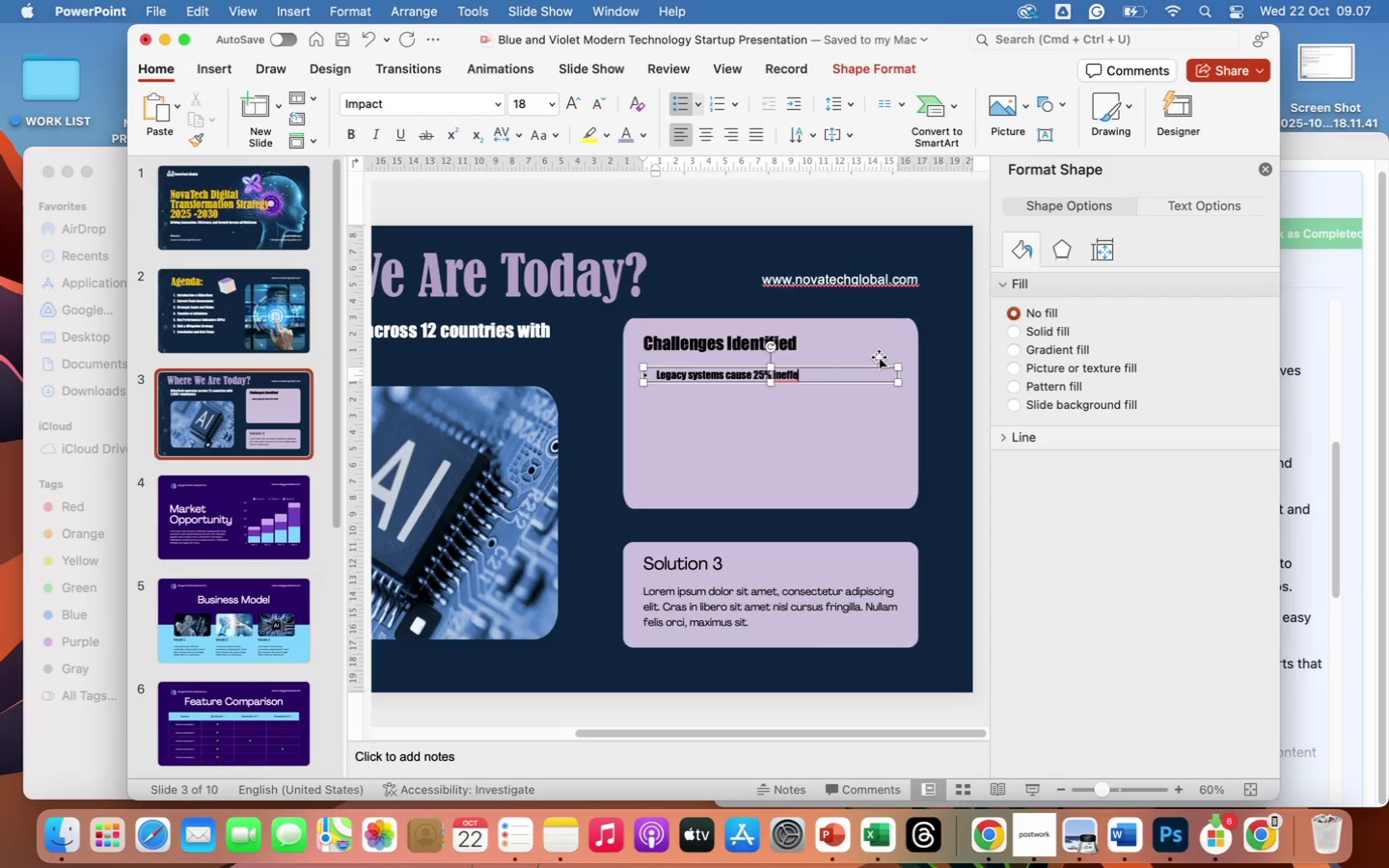 
key(Backspace)
key(Backspace)
key(Backspace)
key(Backspace)
type(efficiency in daily)
 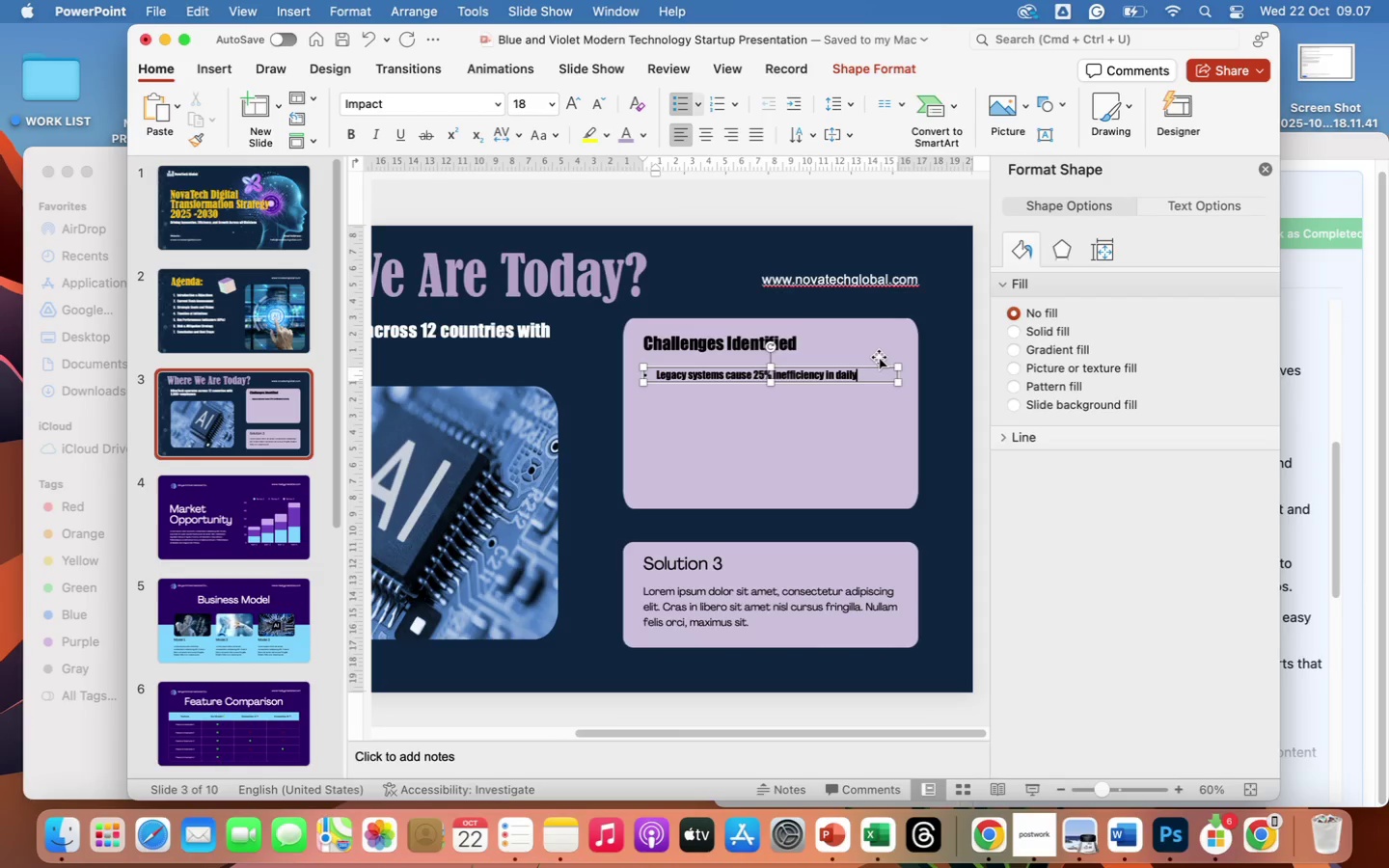 
type( operato)
key(Backspace)
type(ions.)
 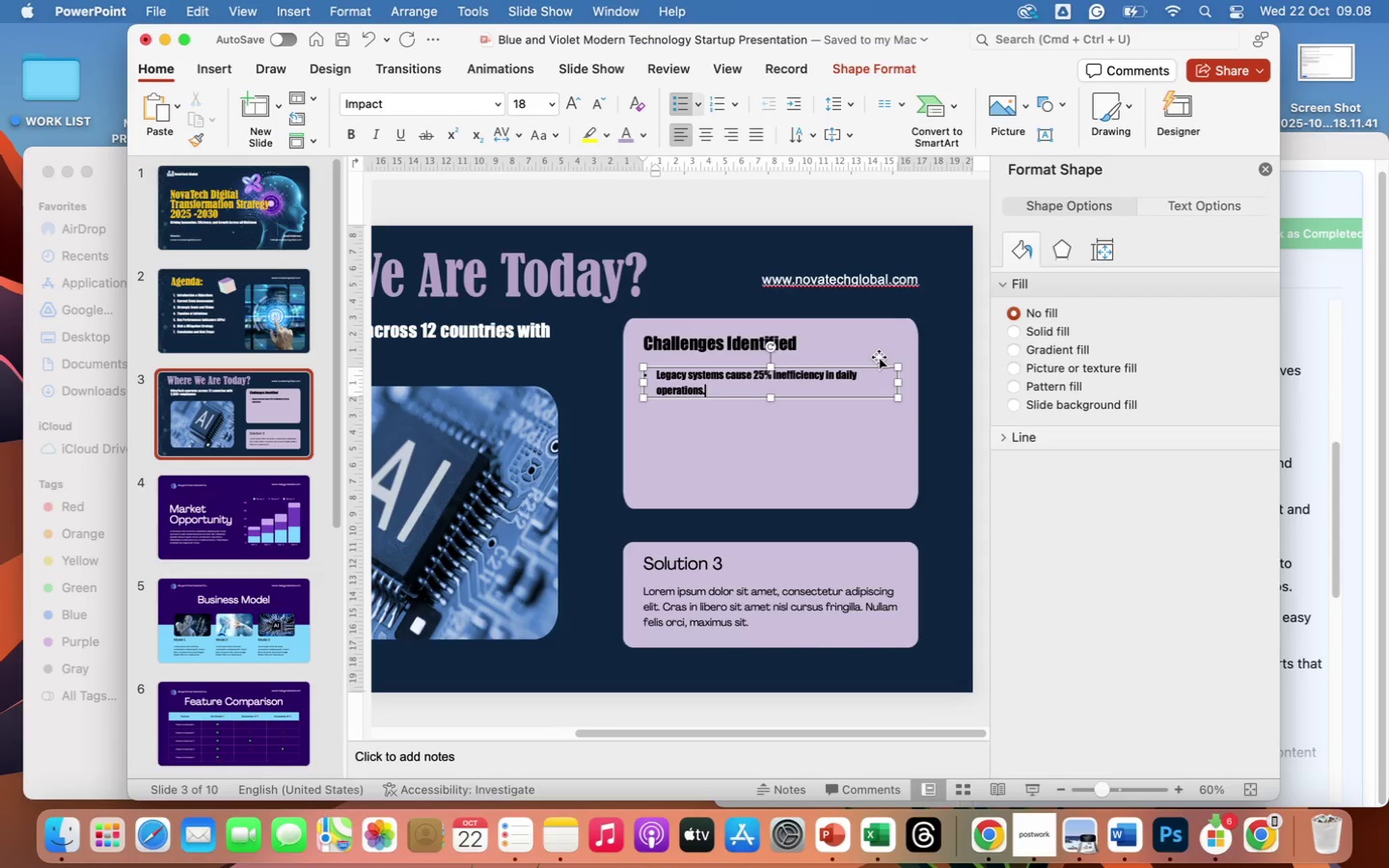 
key(Enter)
 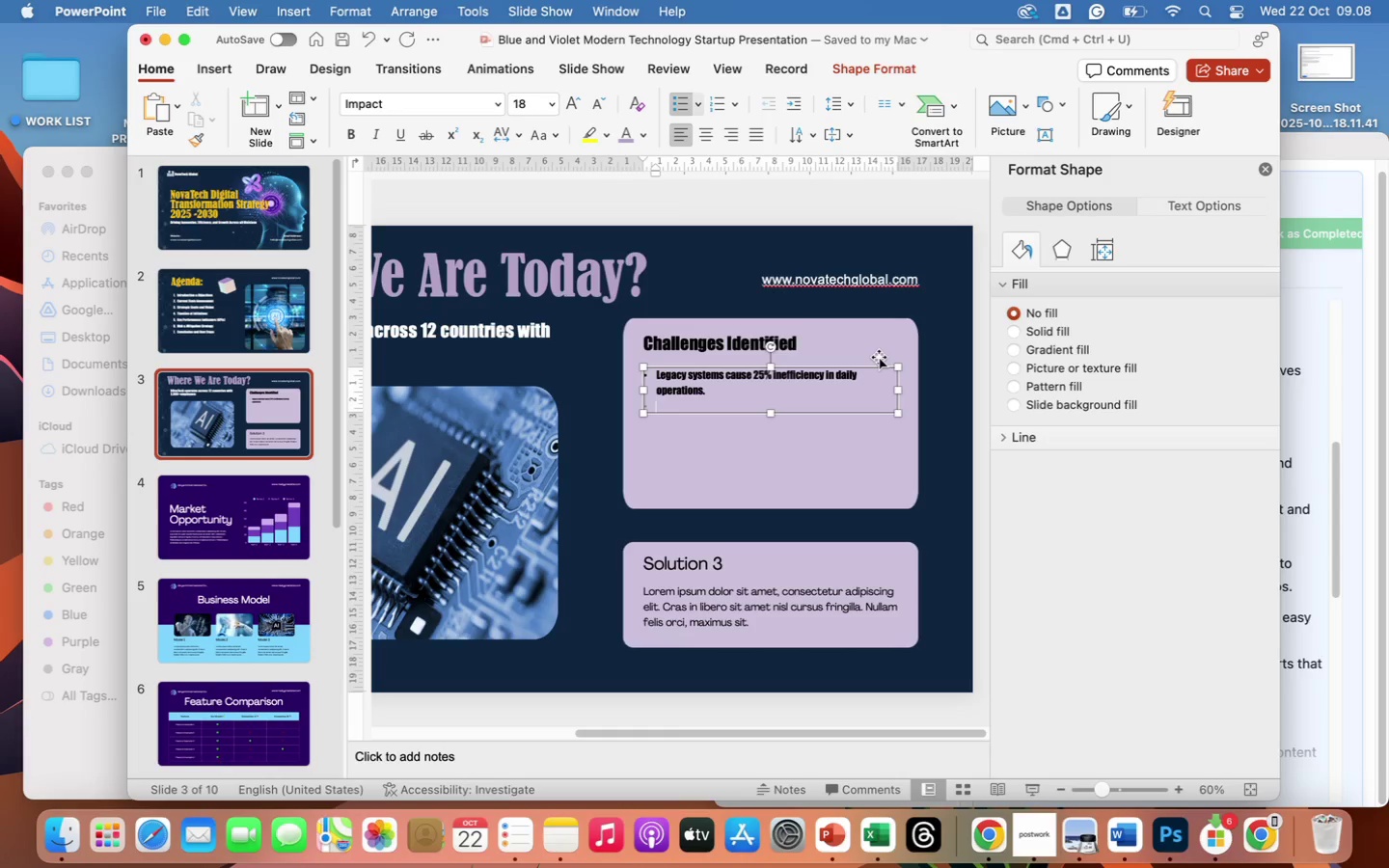 
type(Limited data integration between departments)
 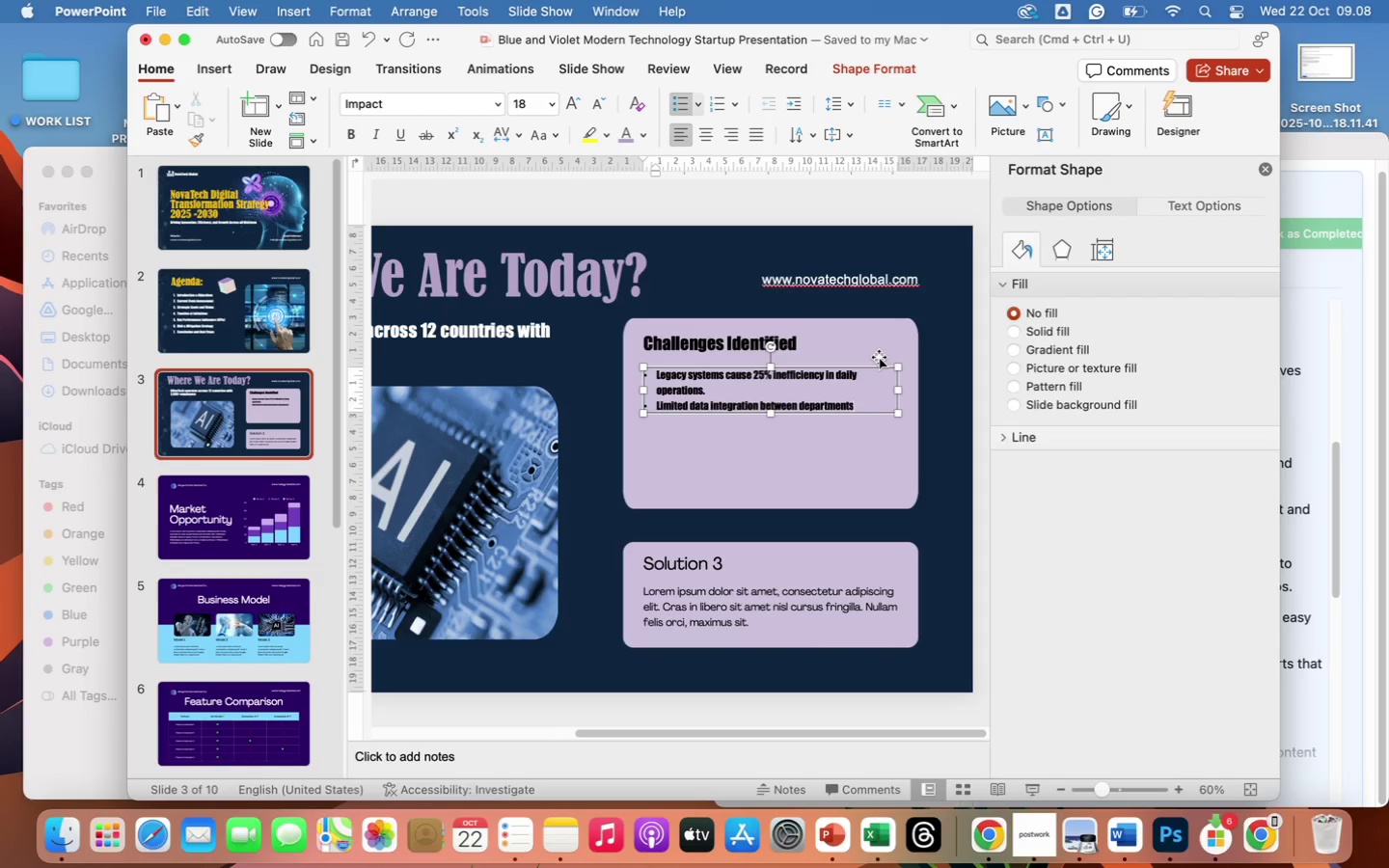 
key(Enter)
 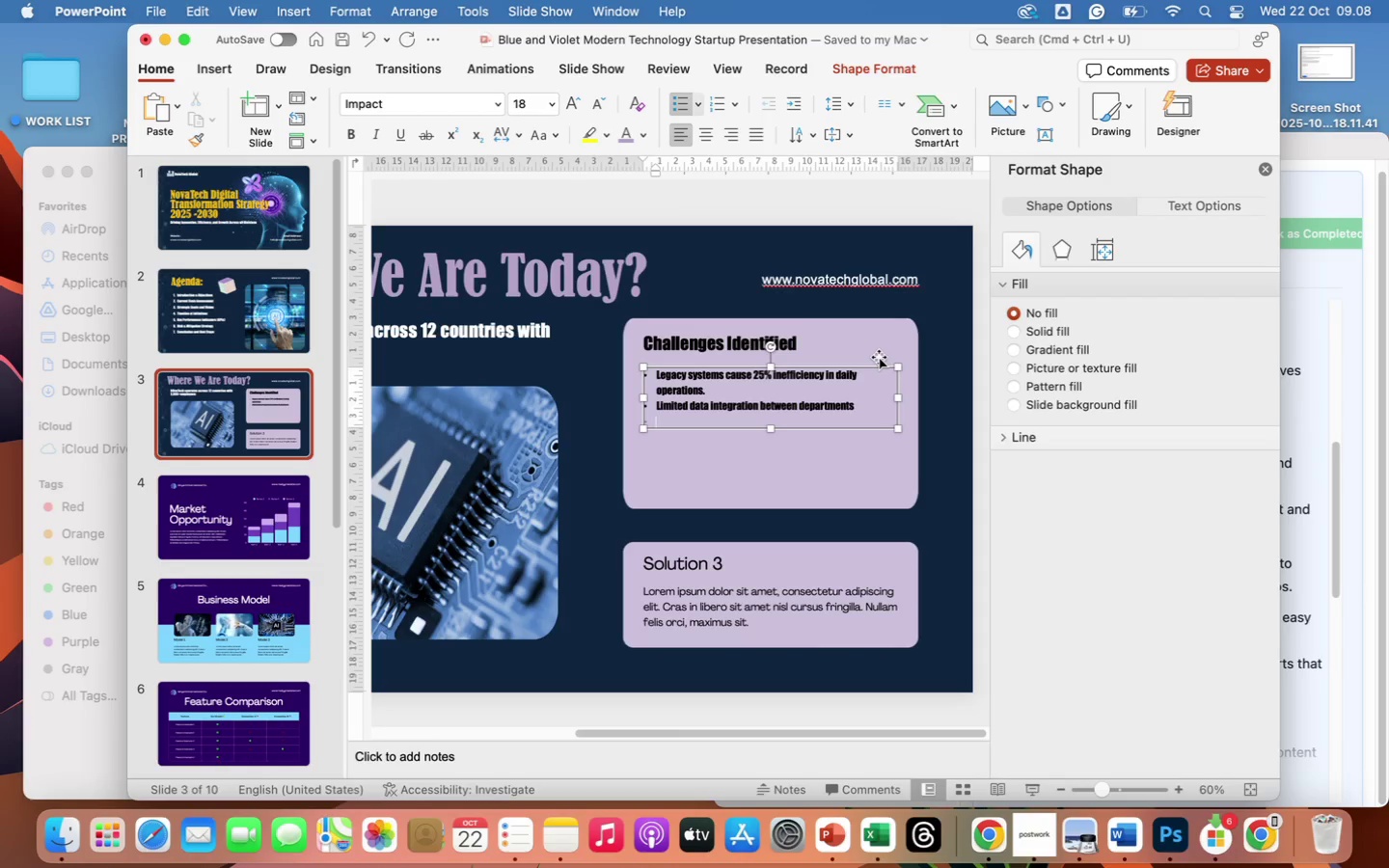 
type(customer)
 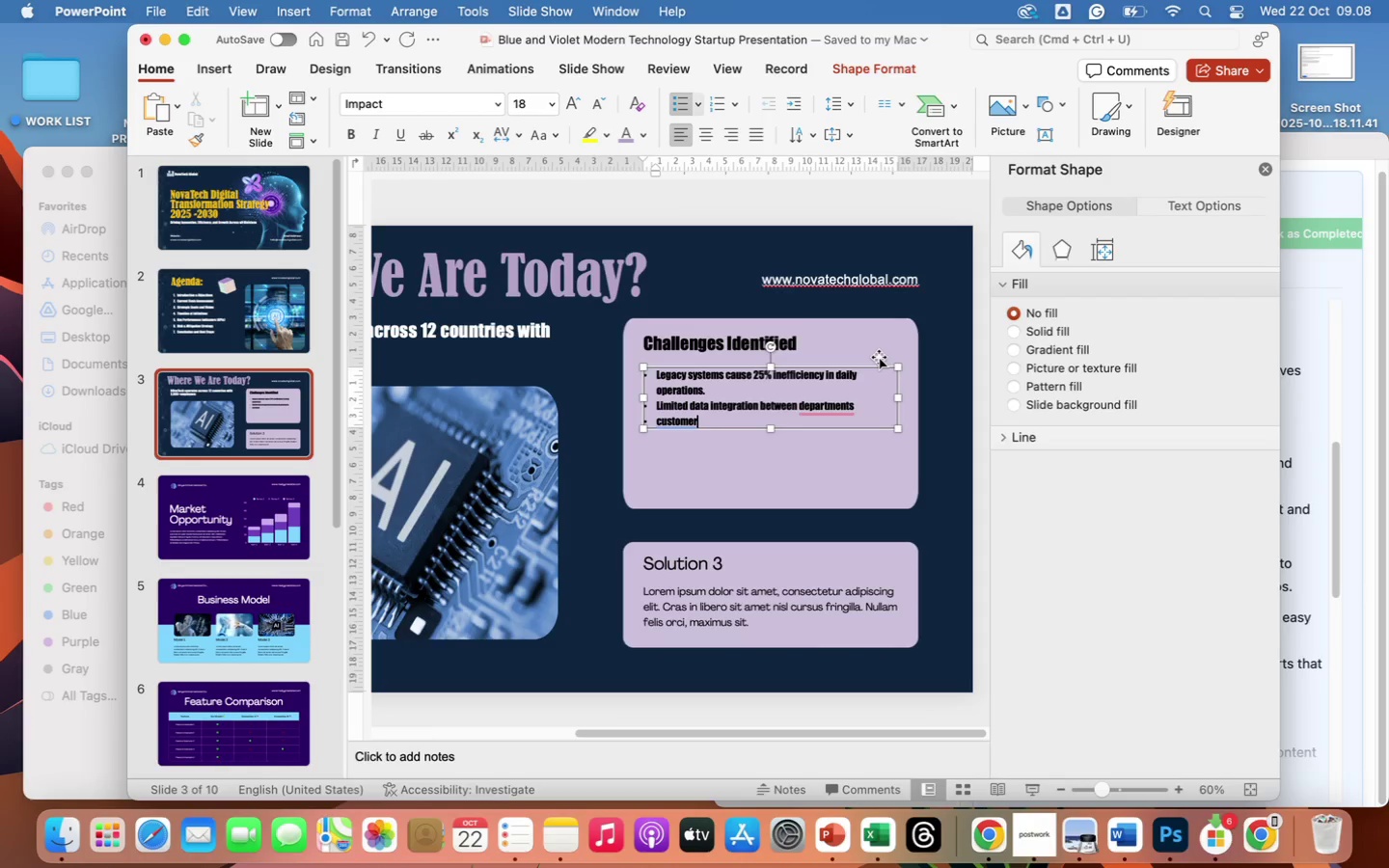 
wait(6.69)
 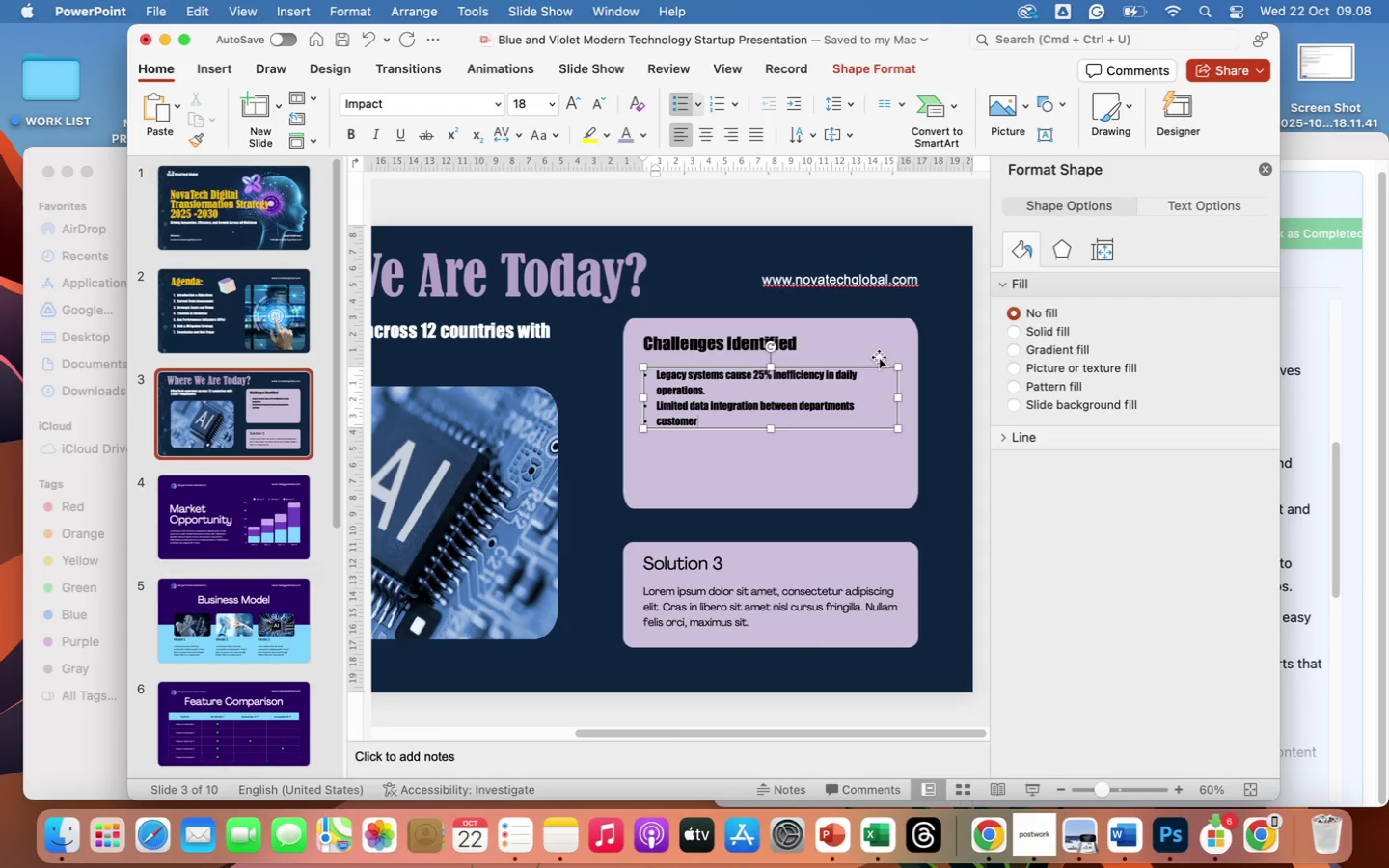 
key(Space)
 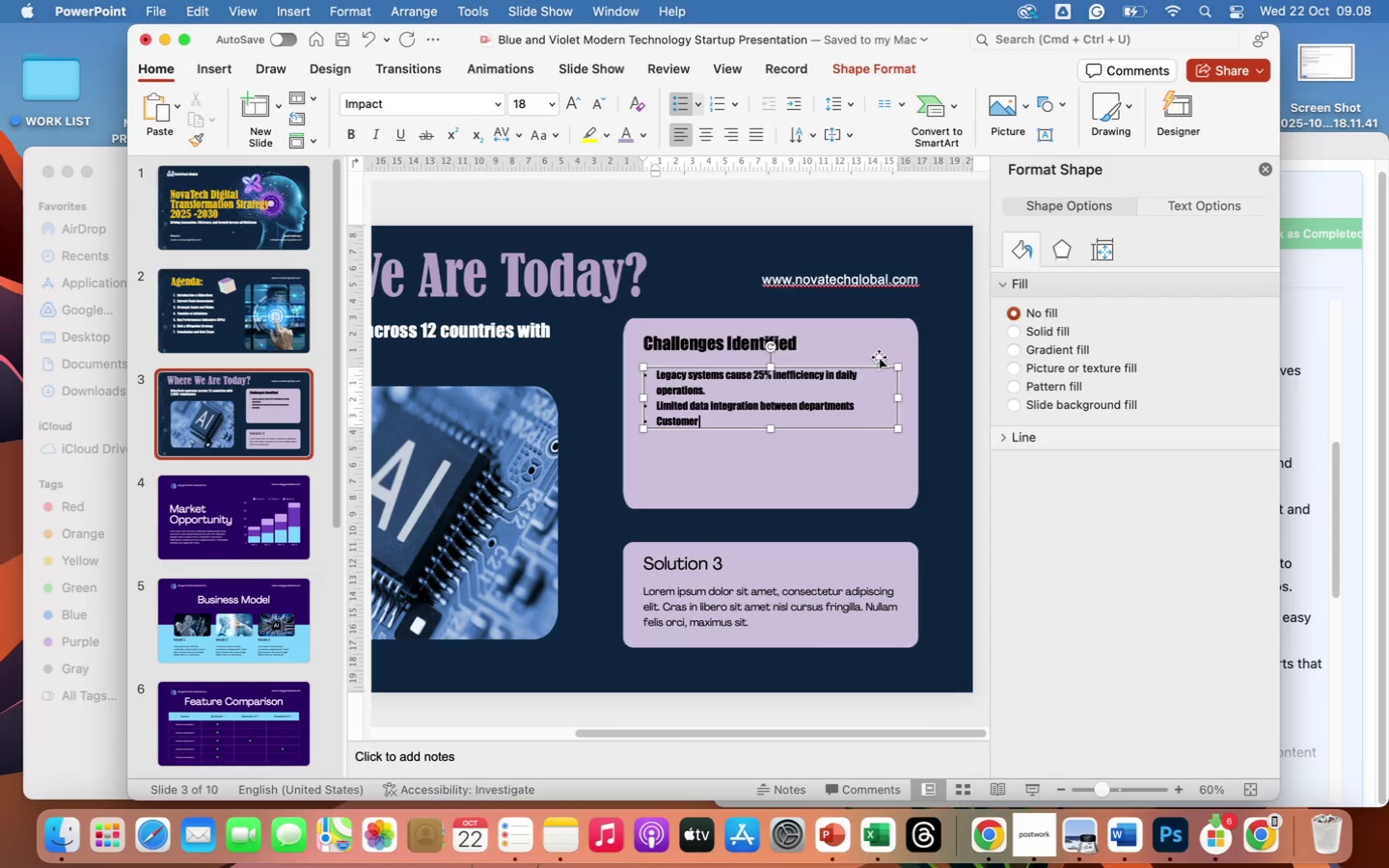 
type( satisfaction)
 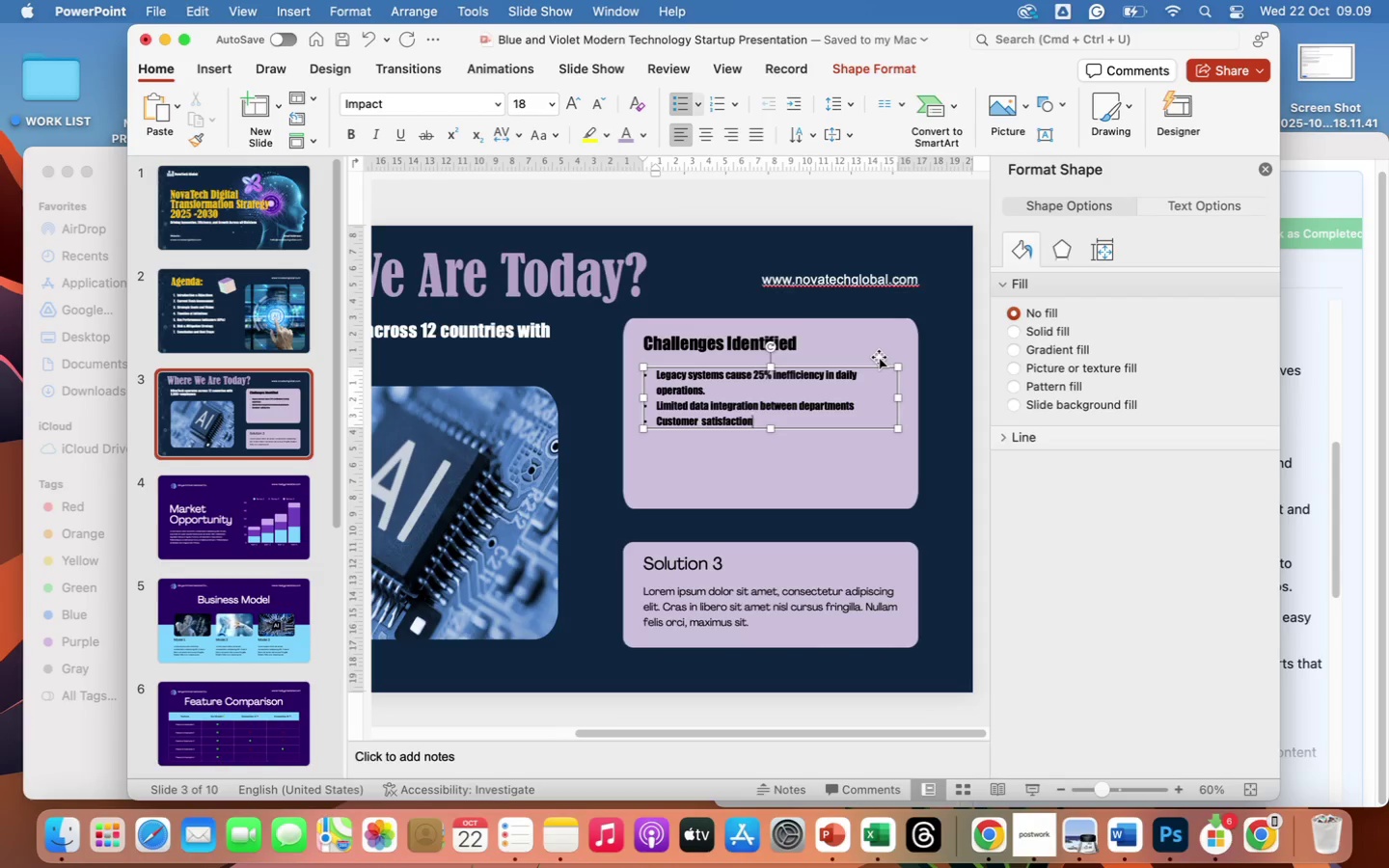 
wait(5.4)
 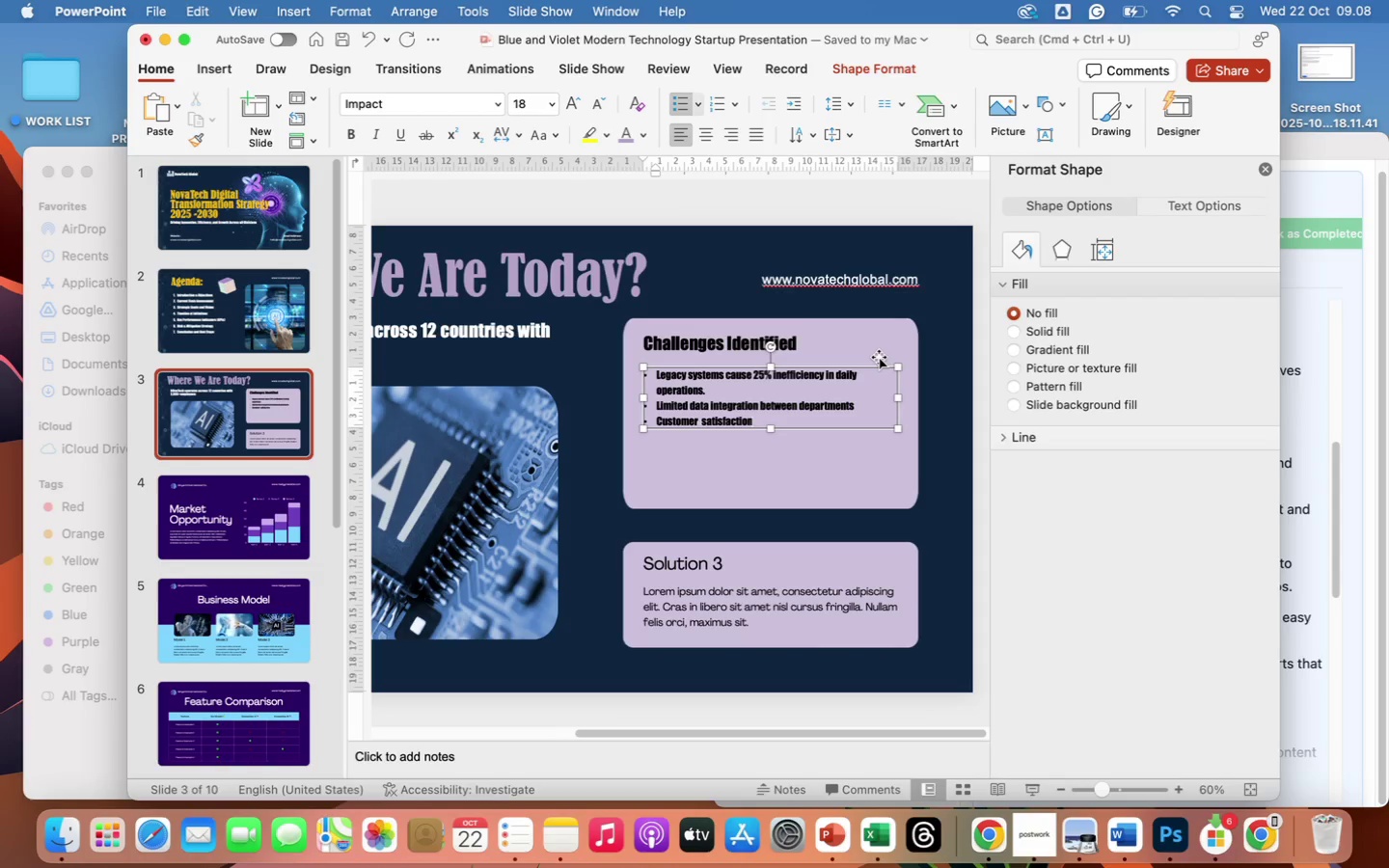 
type( dropped from 92% to 84%)
 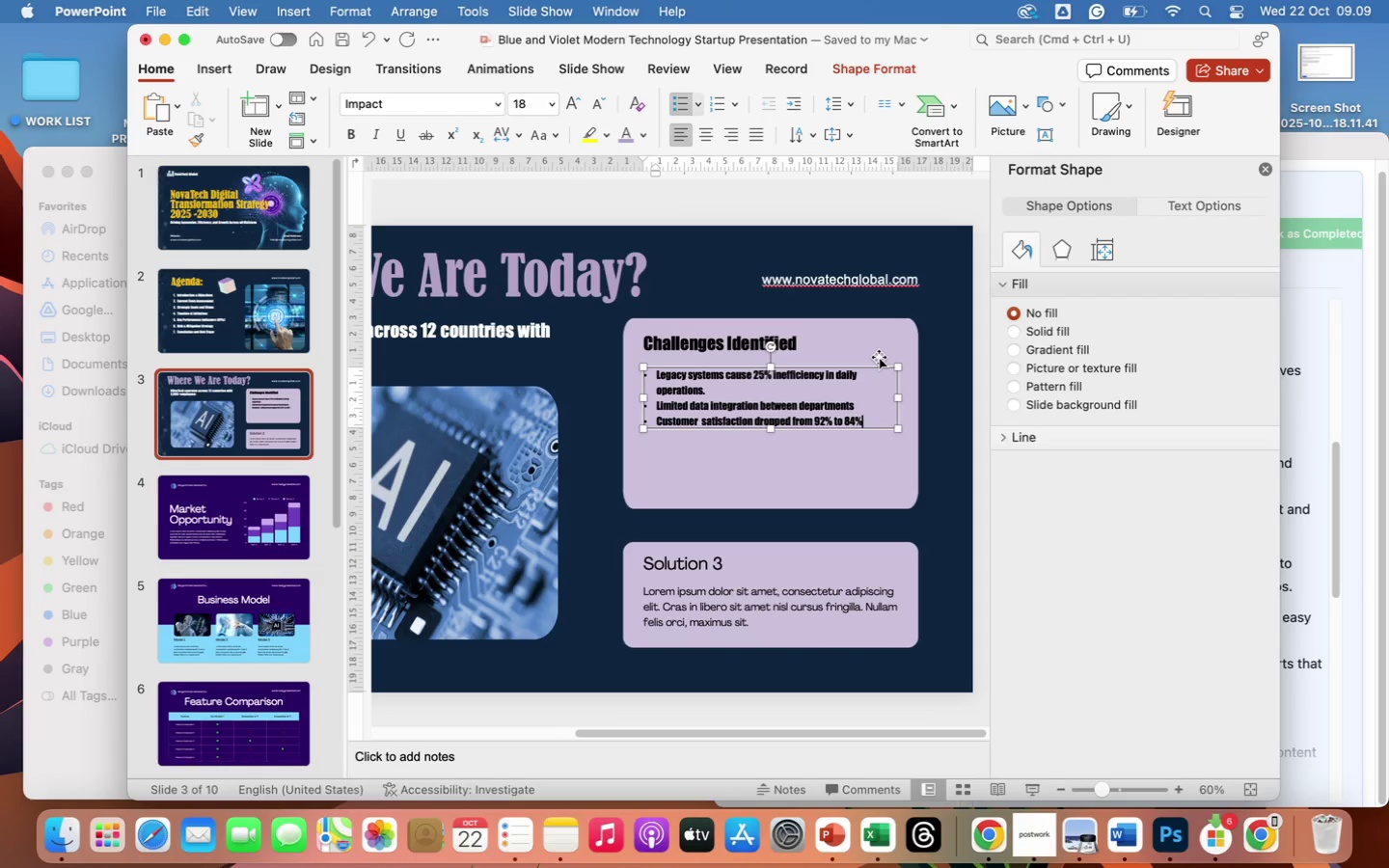 
type( in 2024.)
 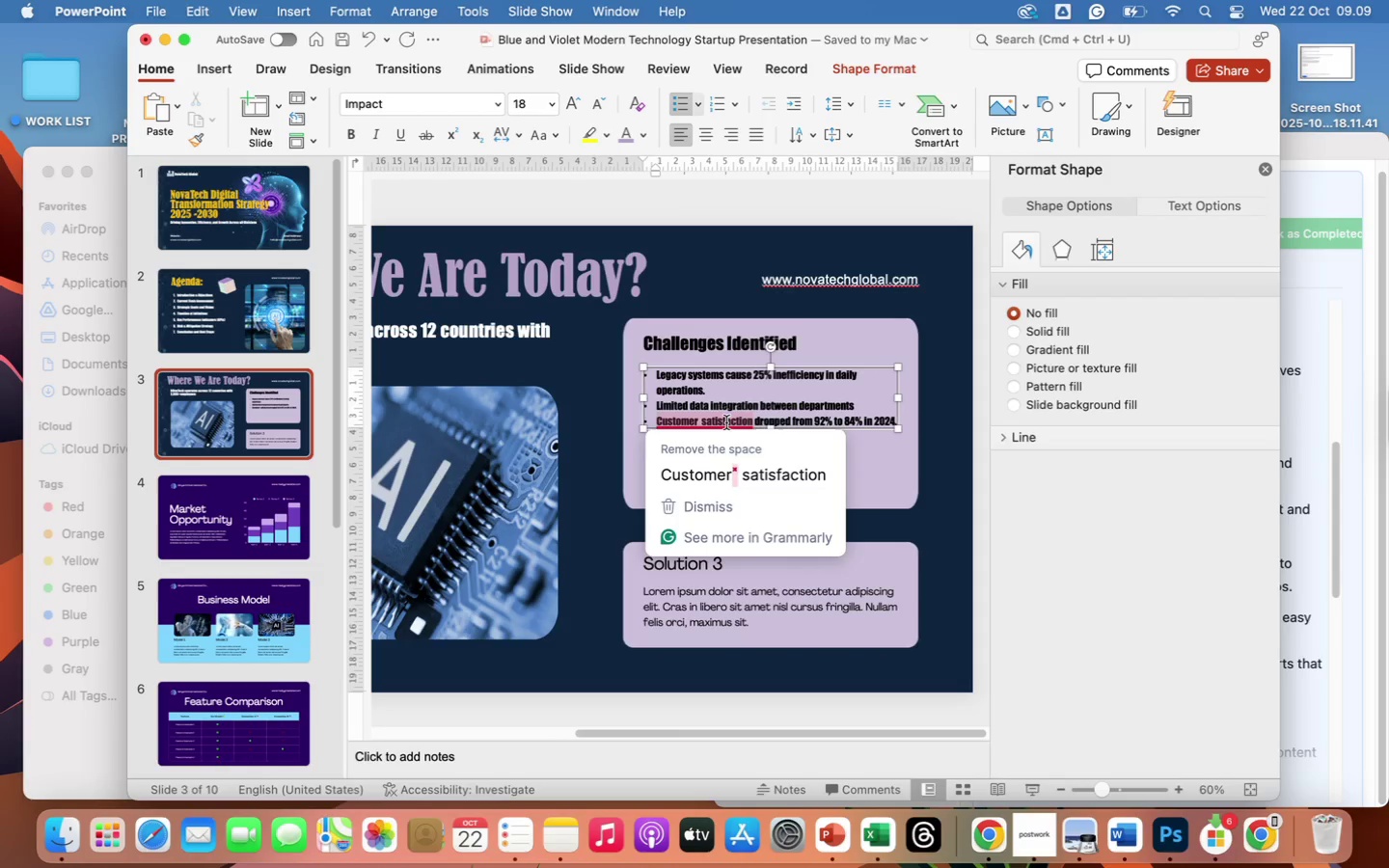 
wait(5.2)
 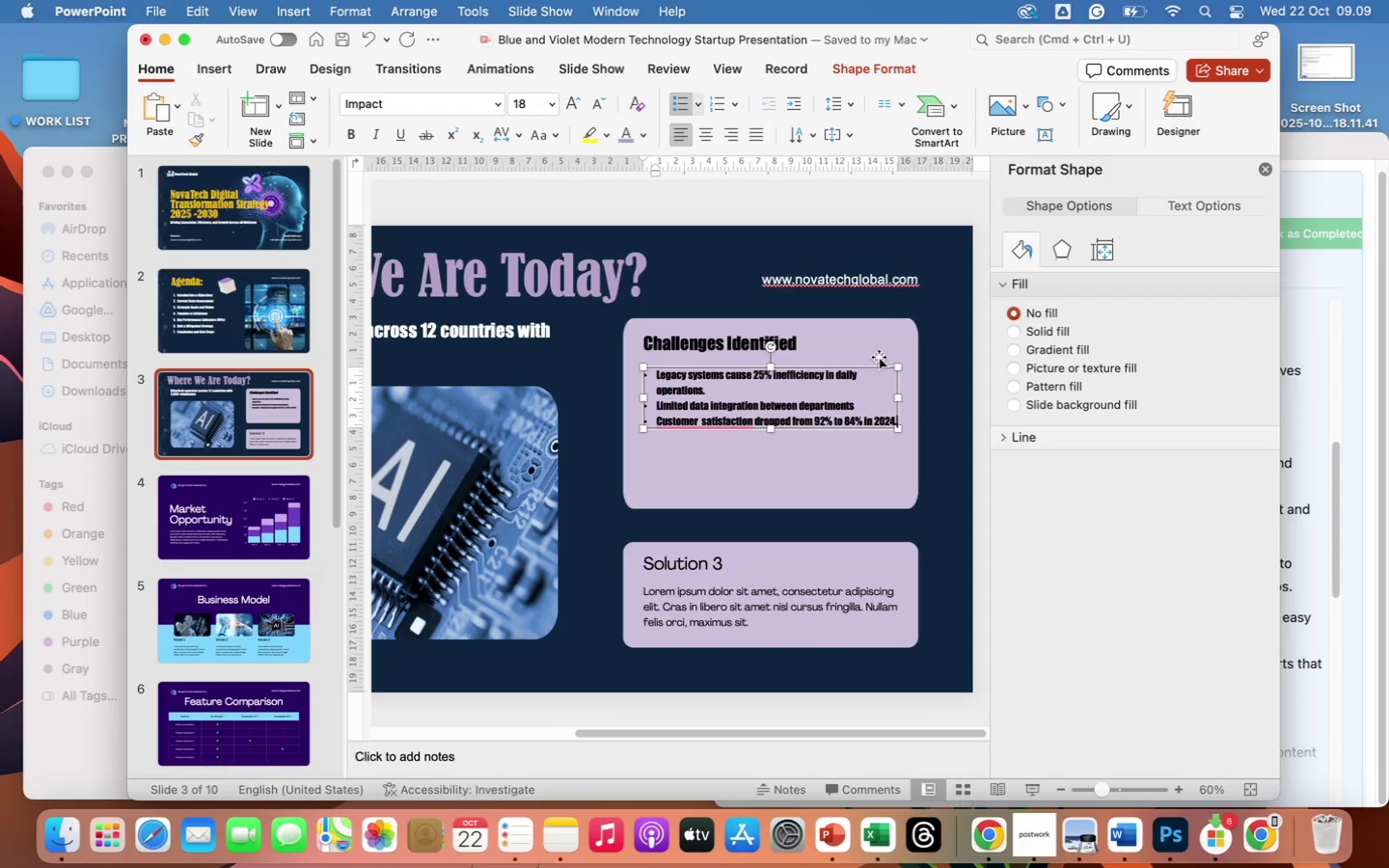 
left_click([729, 471])
 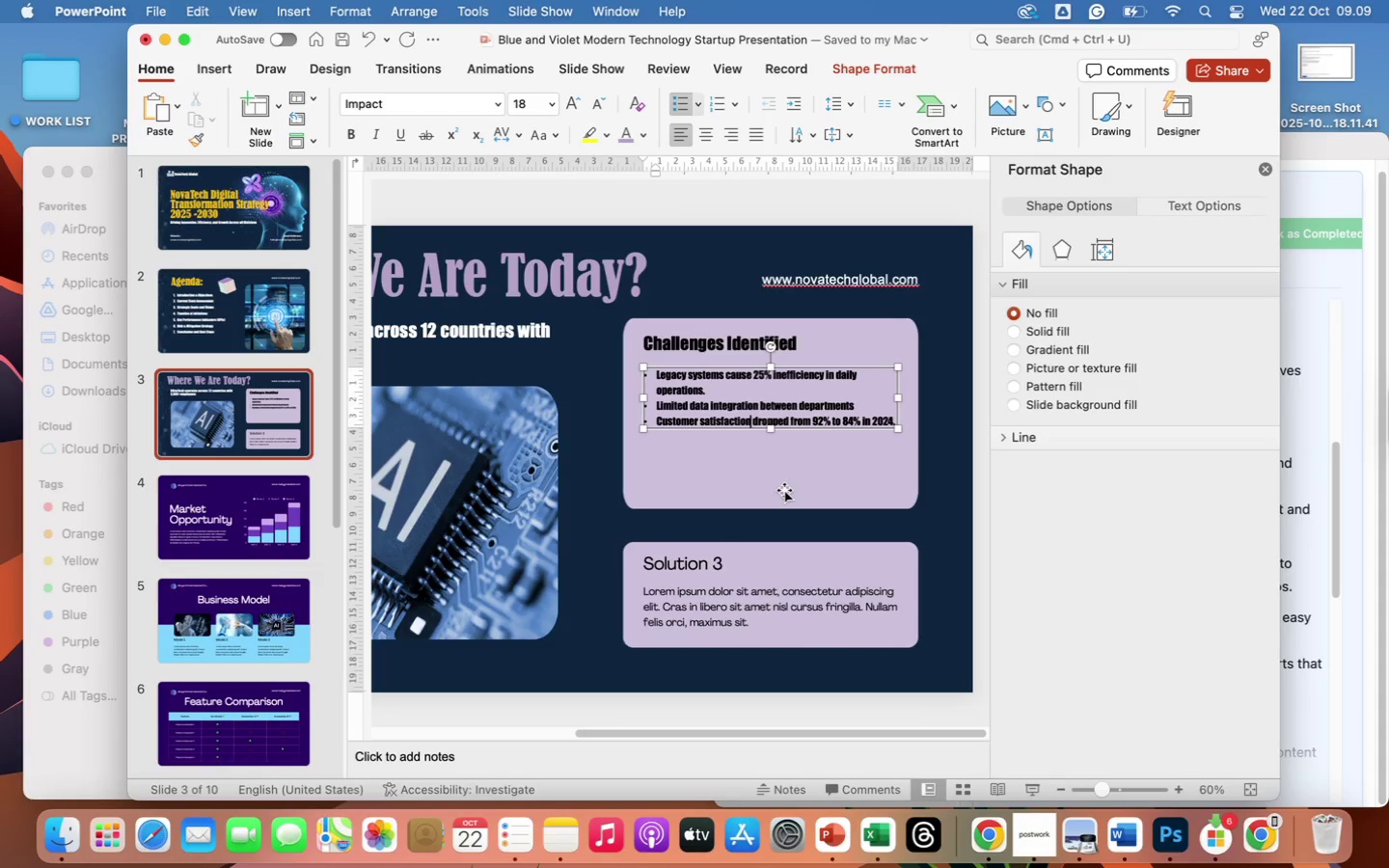 
left_click([784, 490])
 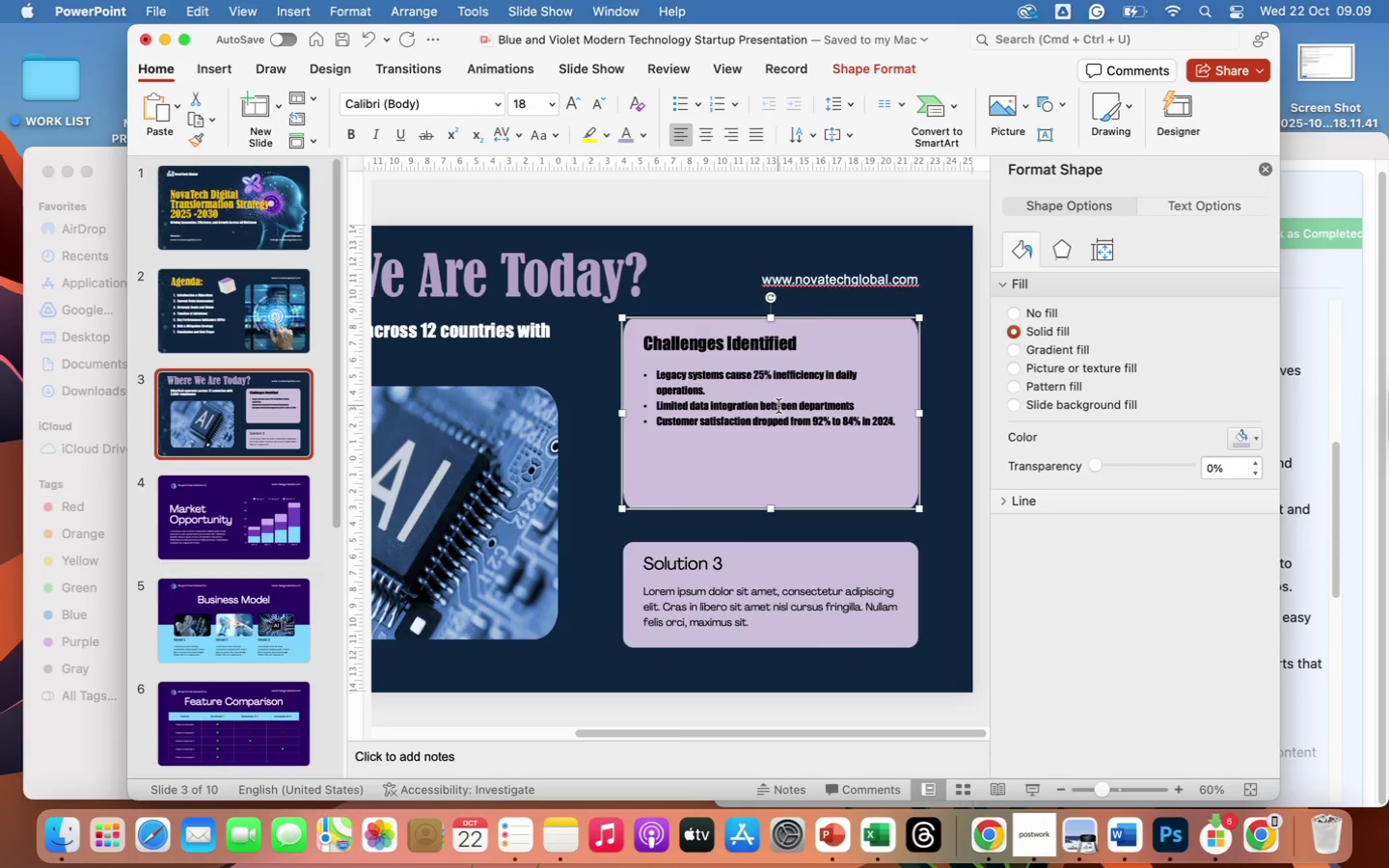 
left_click([778, 408])
 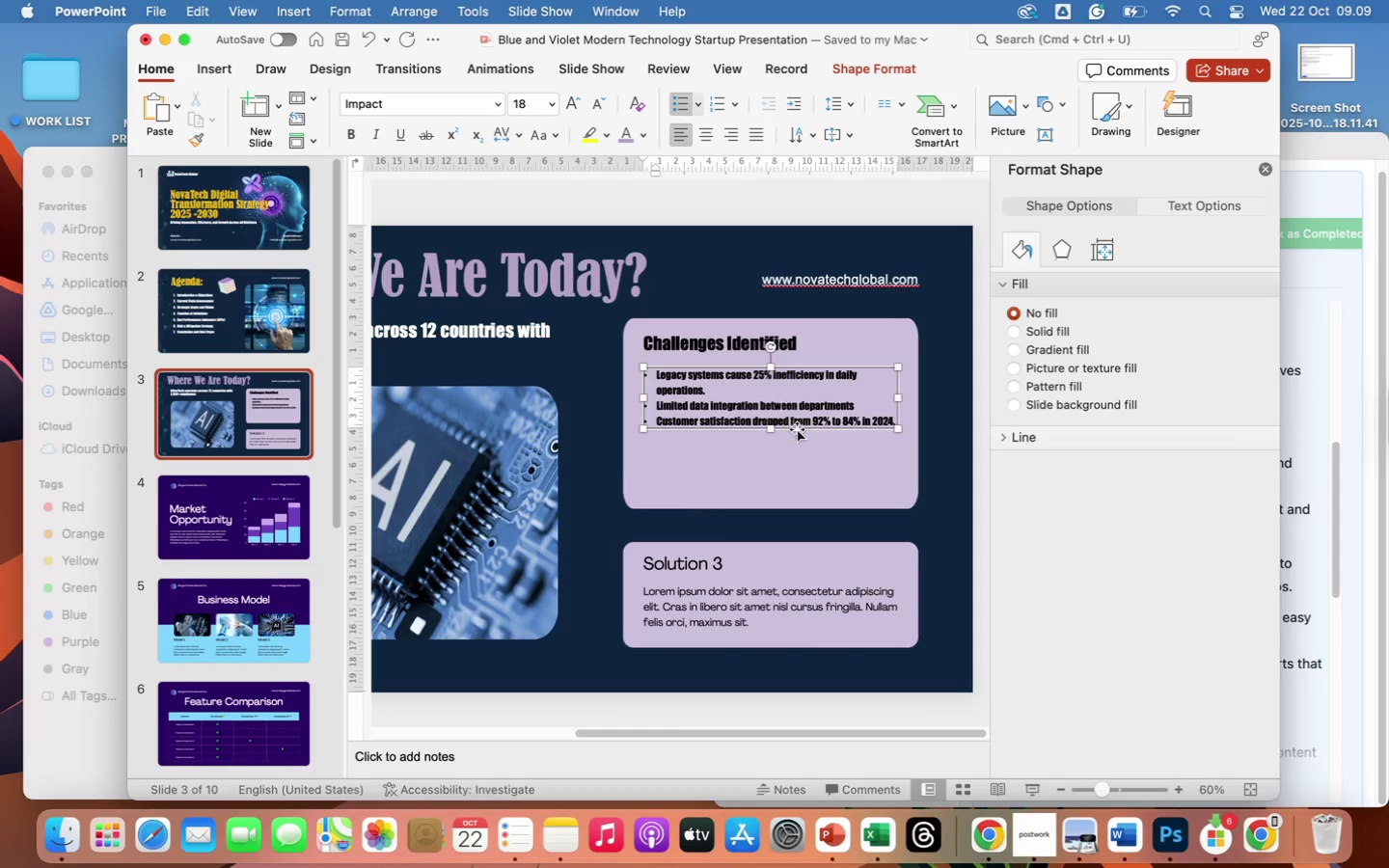 
left_click([797, 428])
 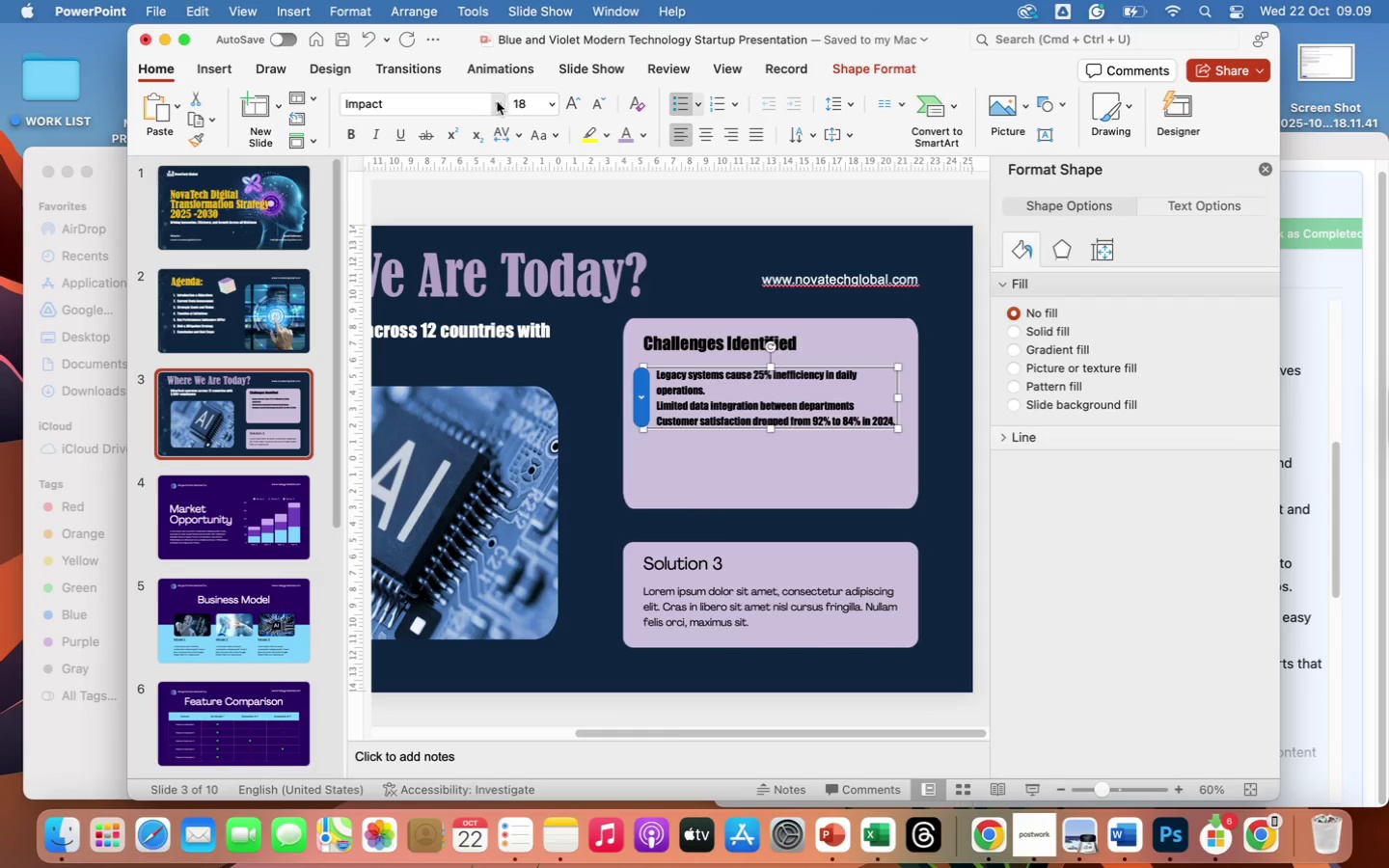 
left_click([494, 101])
 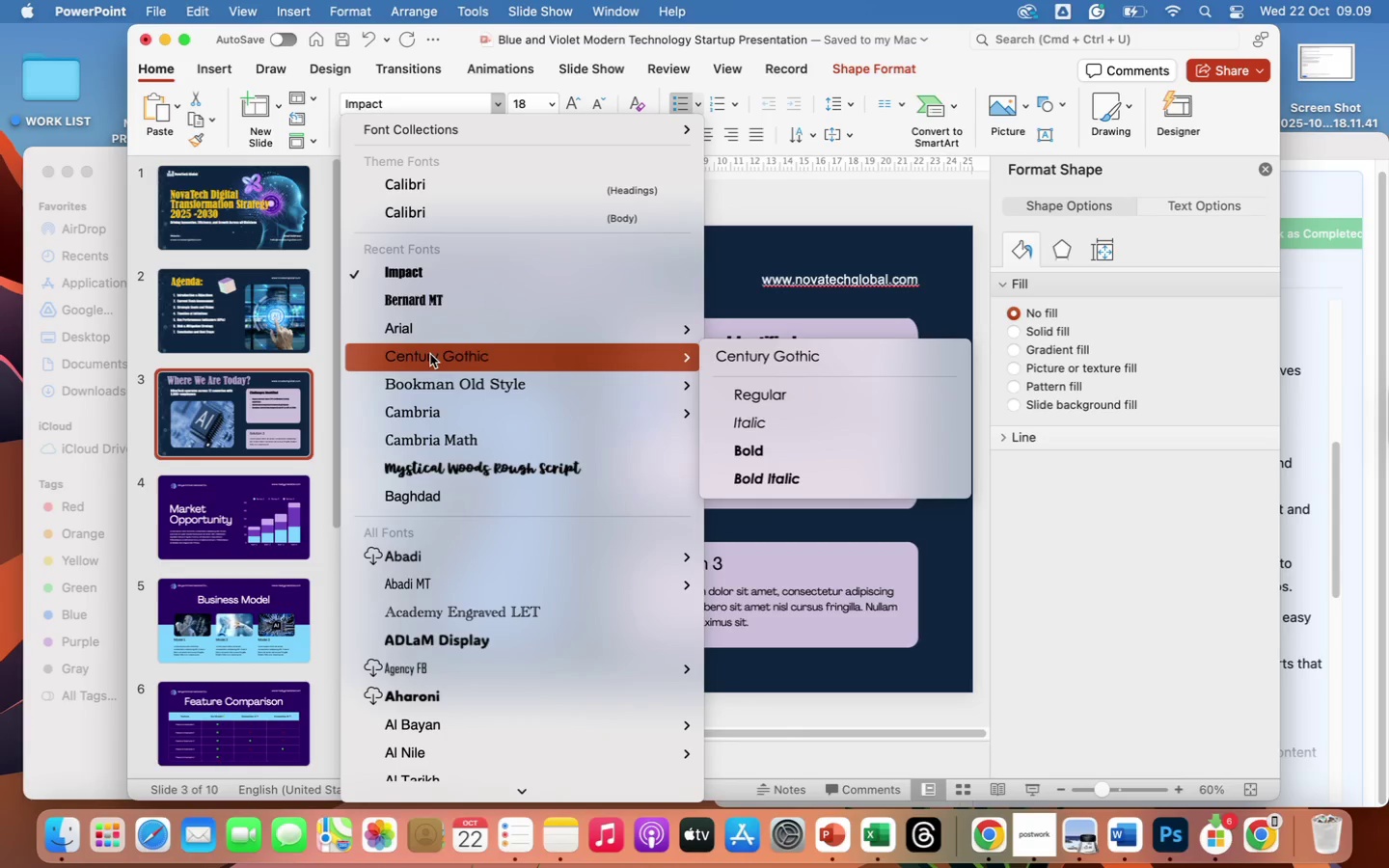 
wait(12.23)
 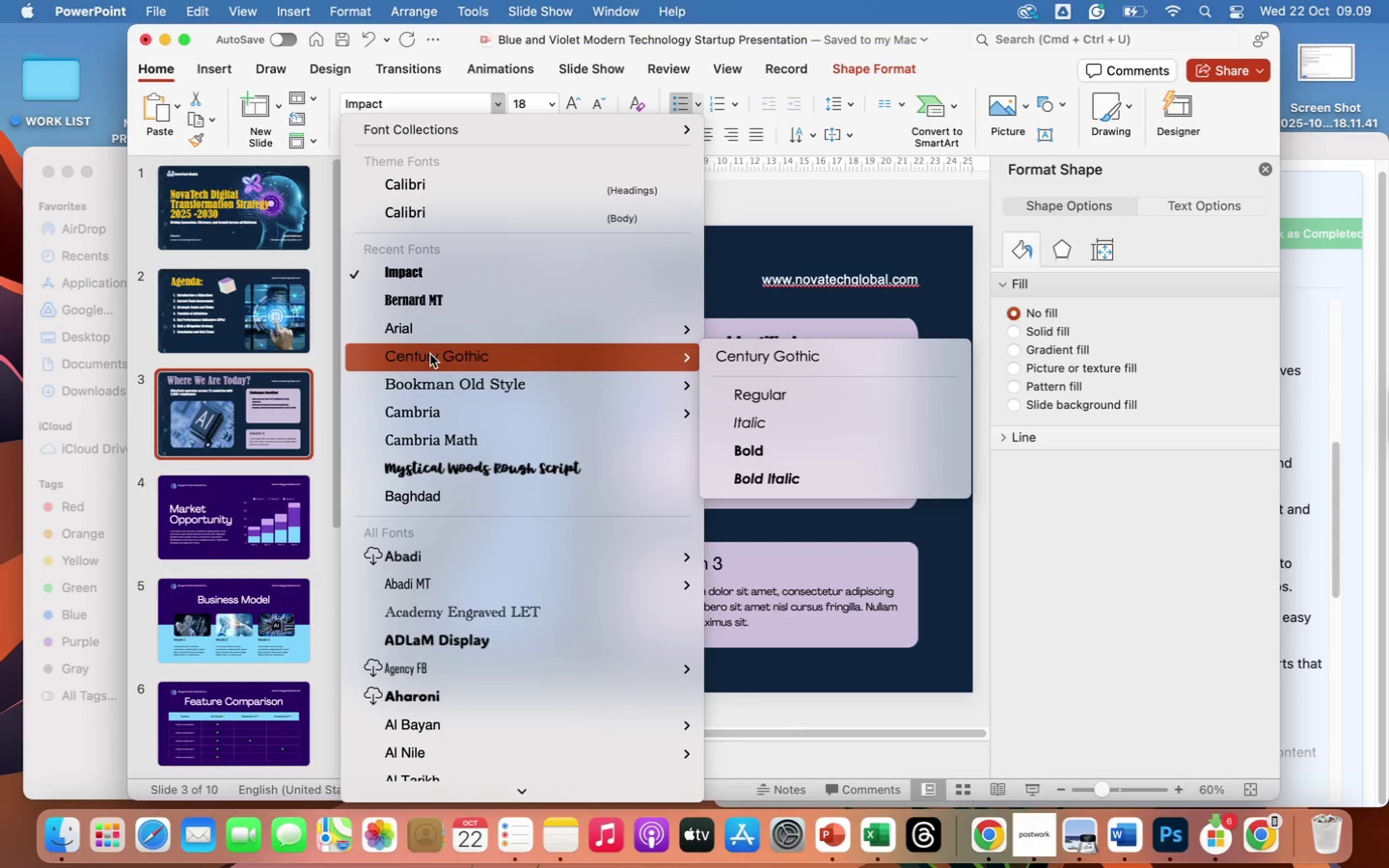 
left_click([770, 481])
 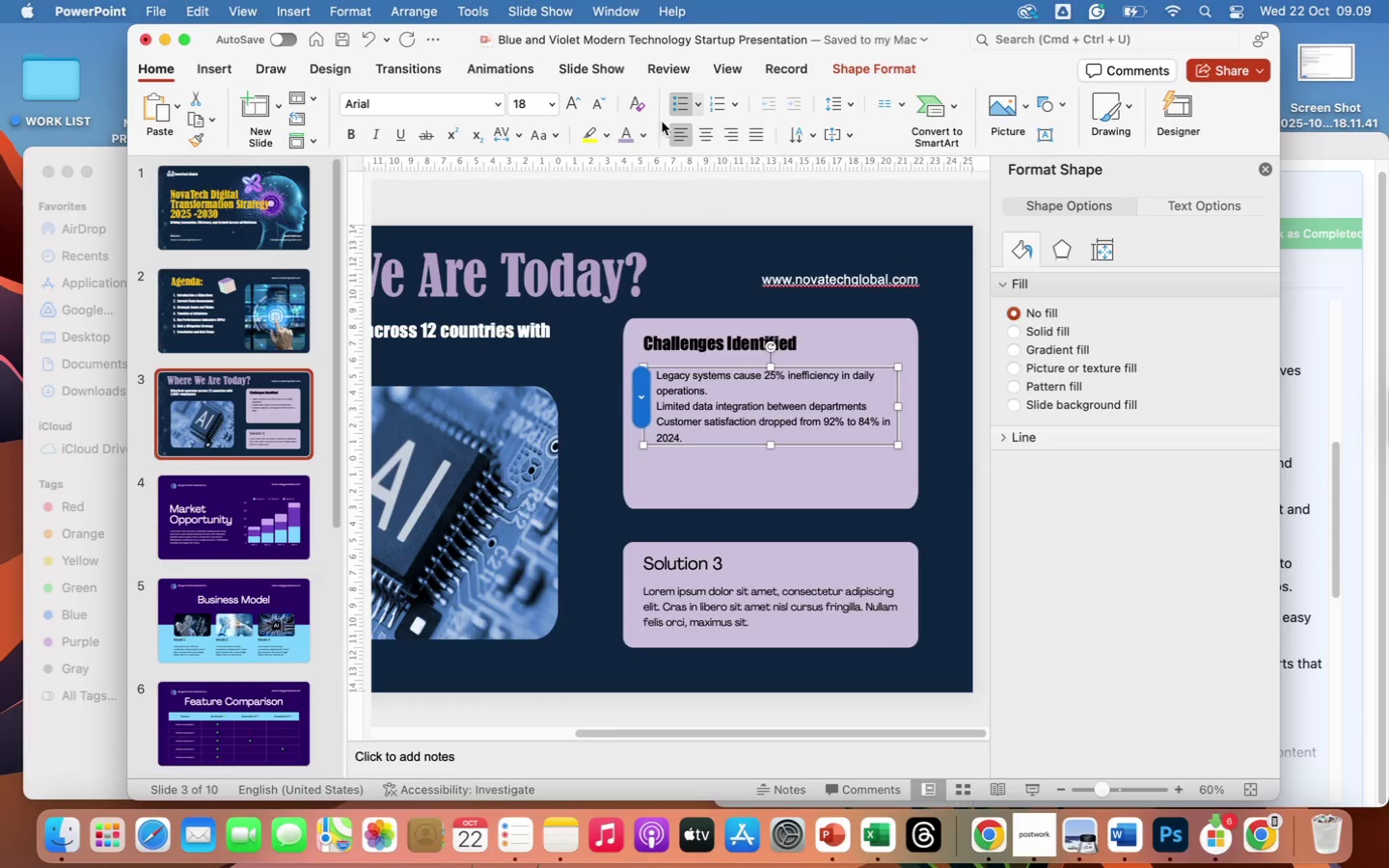 
left_click([555, 106])
 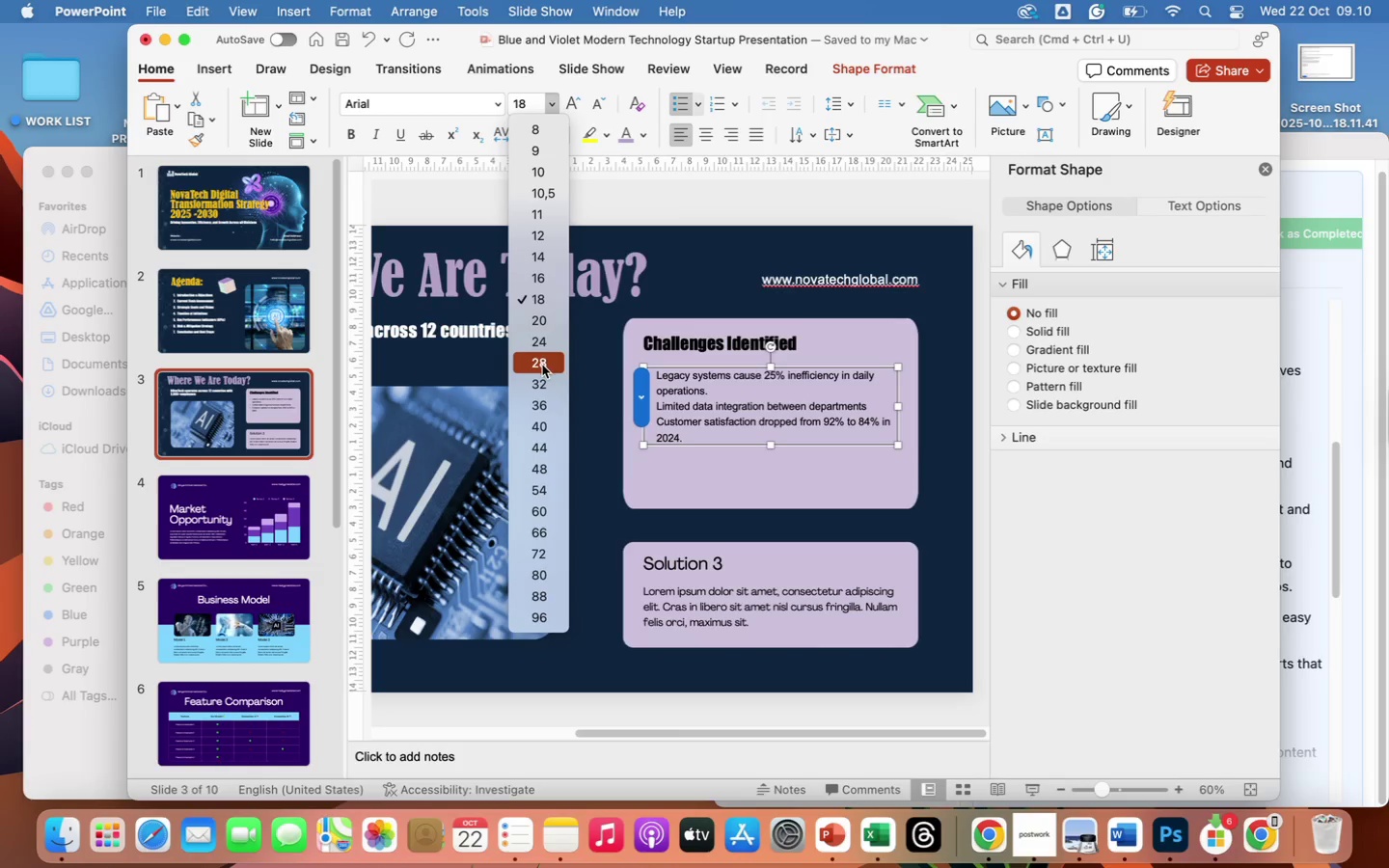 
left_click([542, 366])
 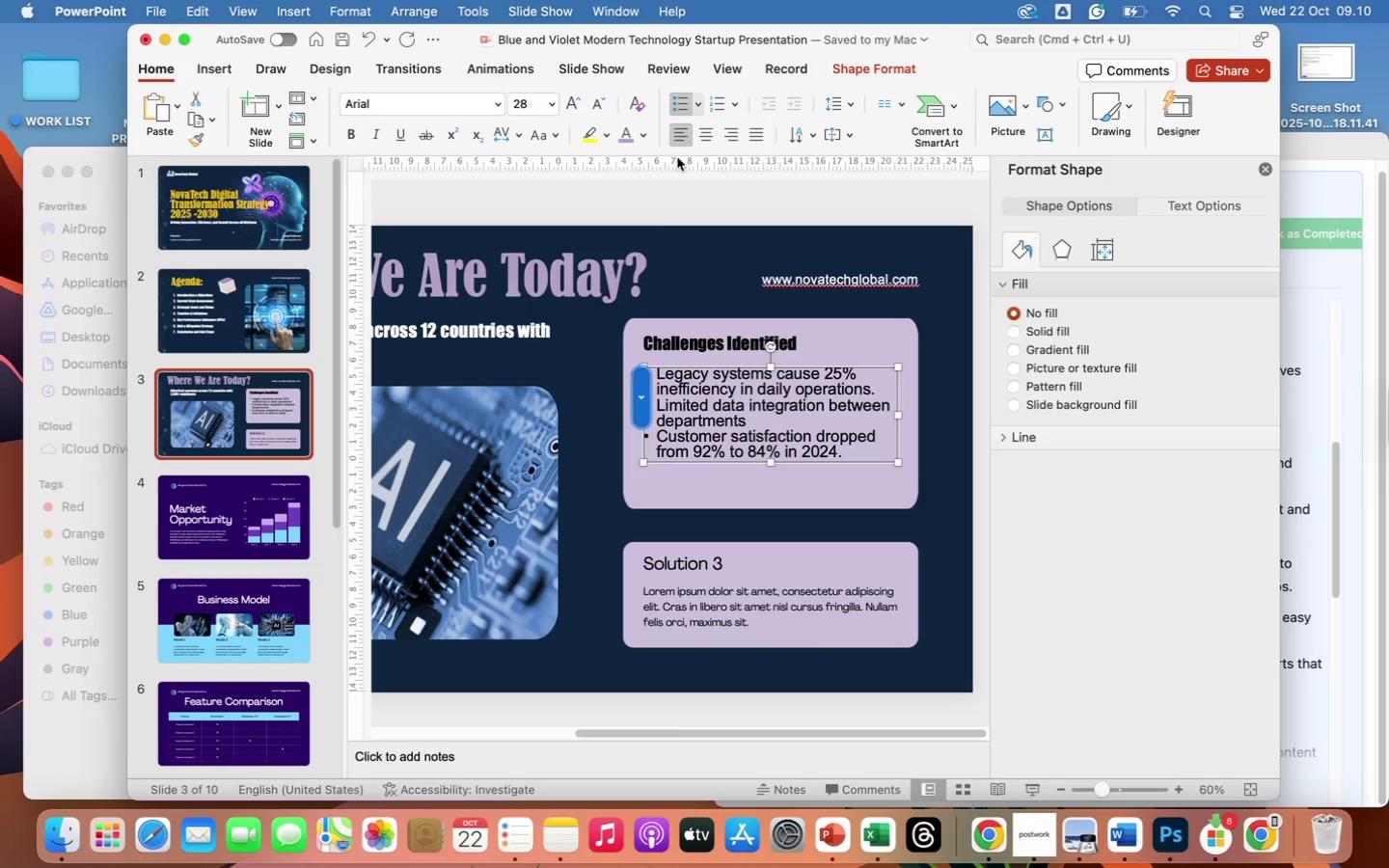 
wait(10.74)
 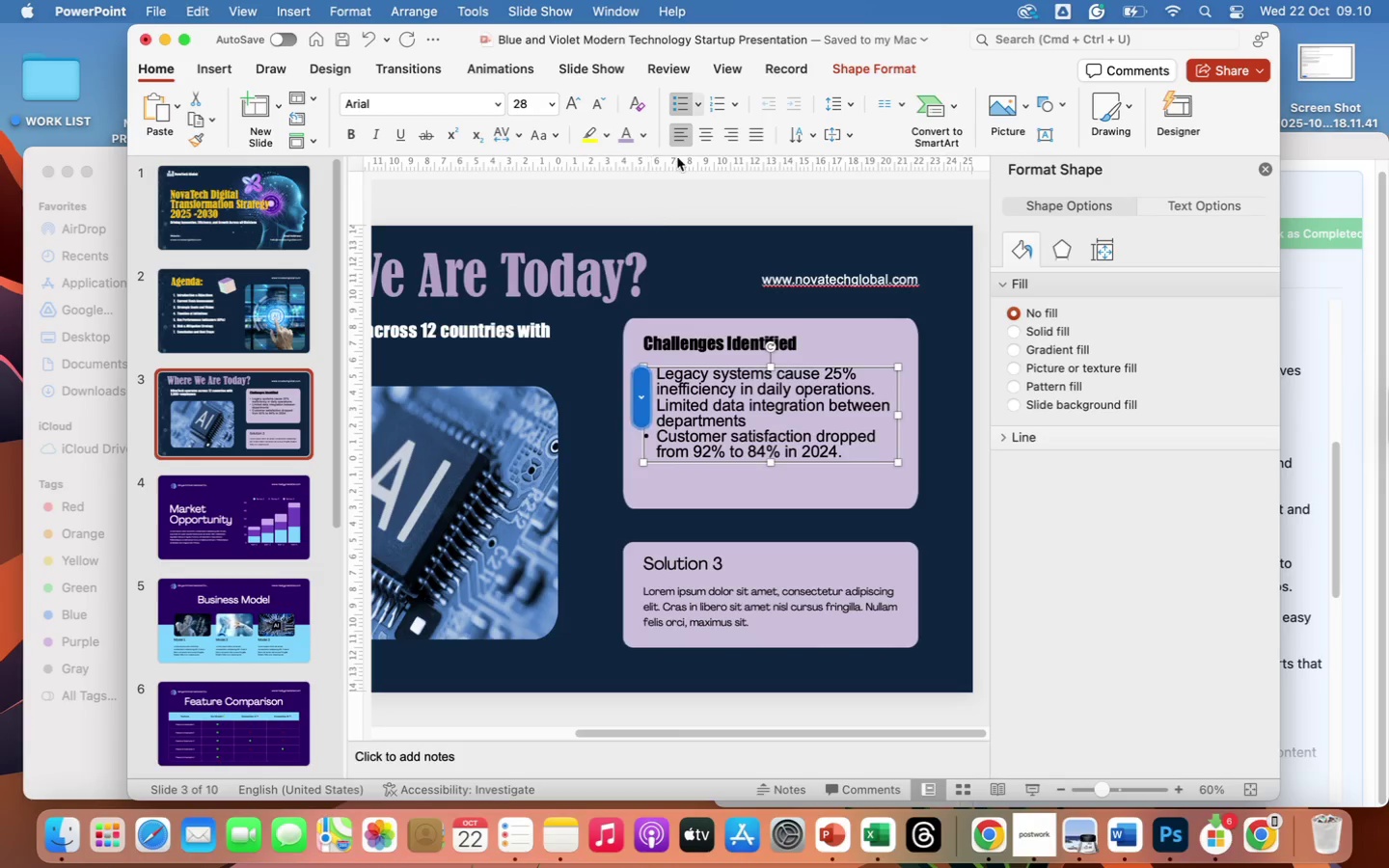 
left_click_drag(start_coordinate=[898, 418], to_coordinate=[882, 419])
 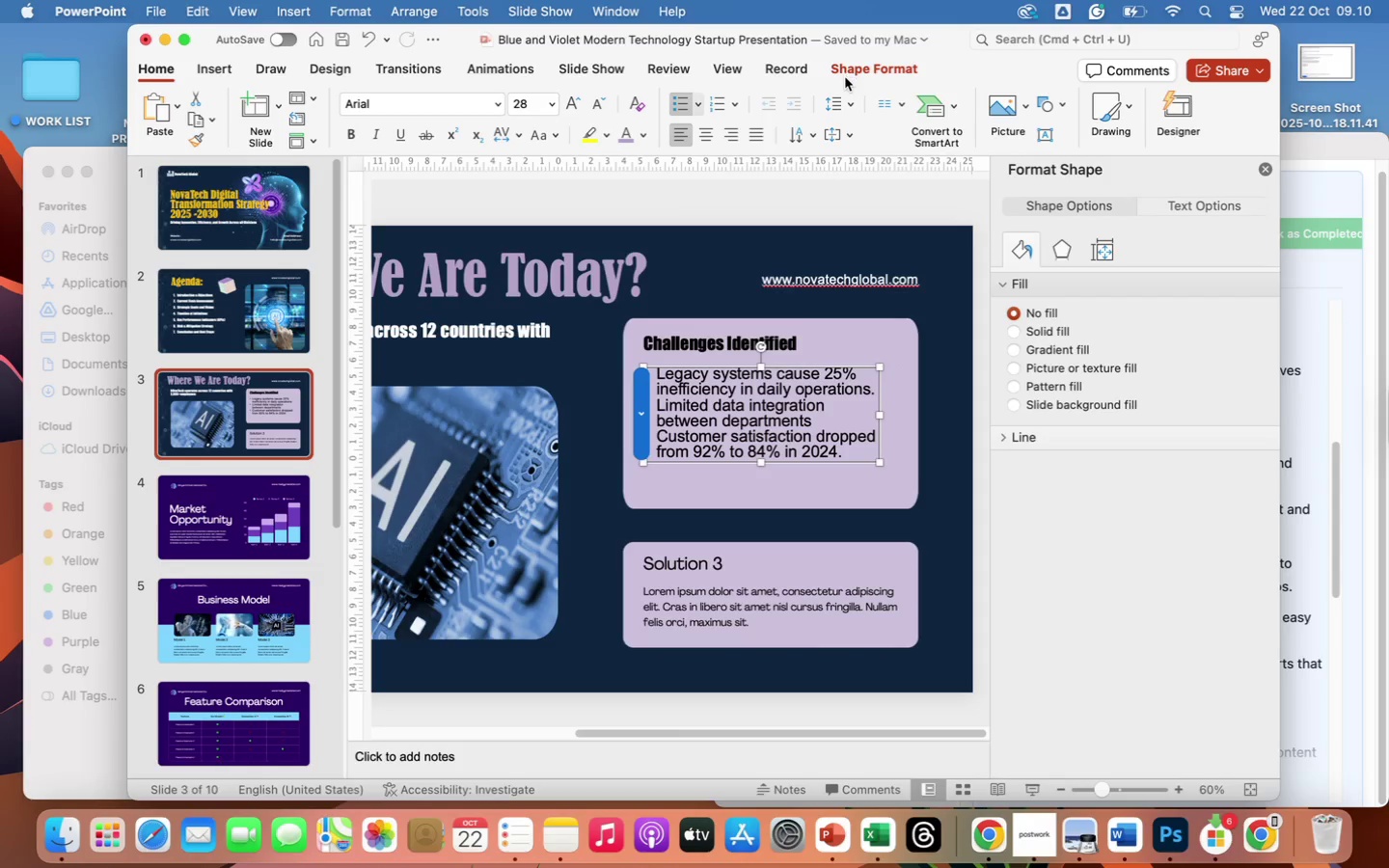 
left_click([834, 96])
 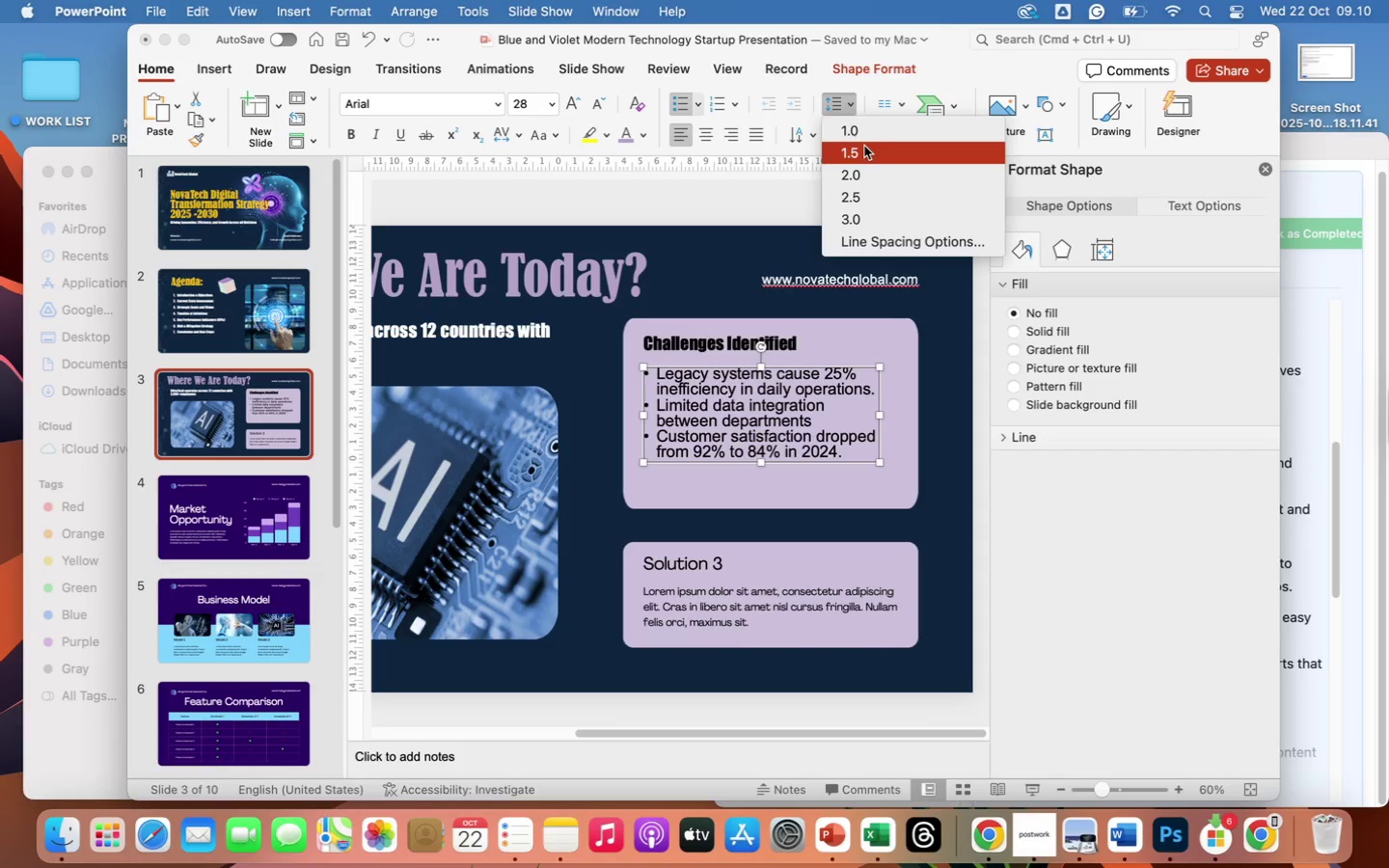 
left_click([860, 137])
 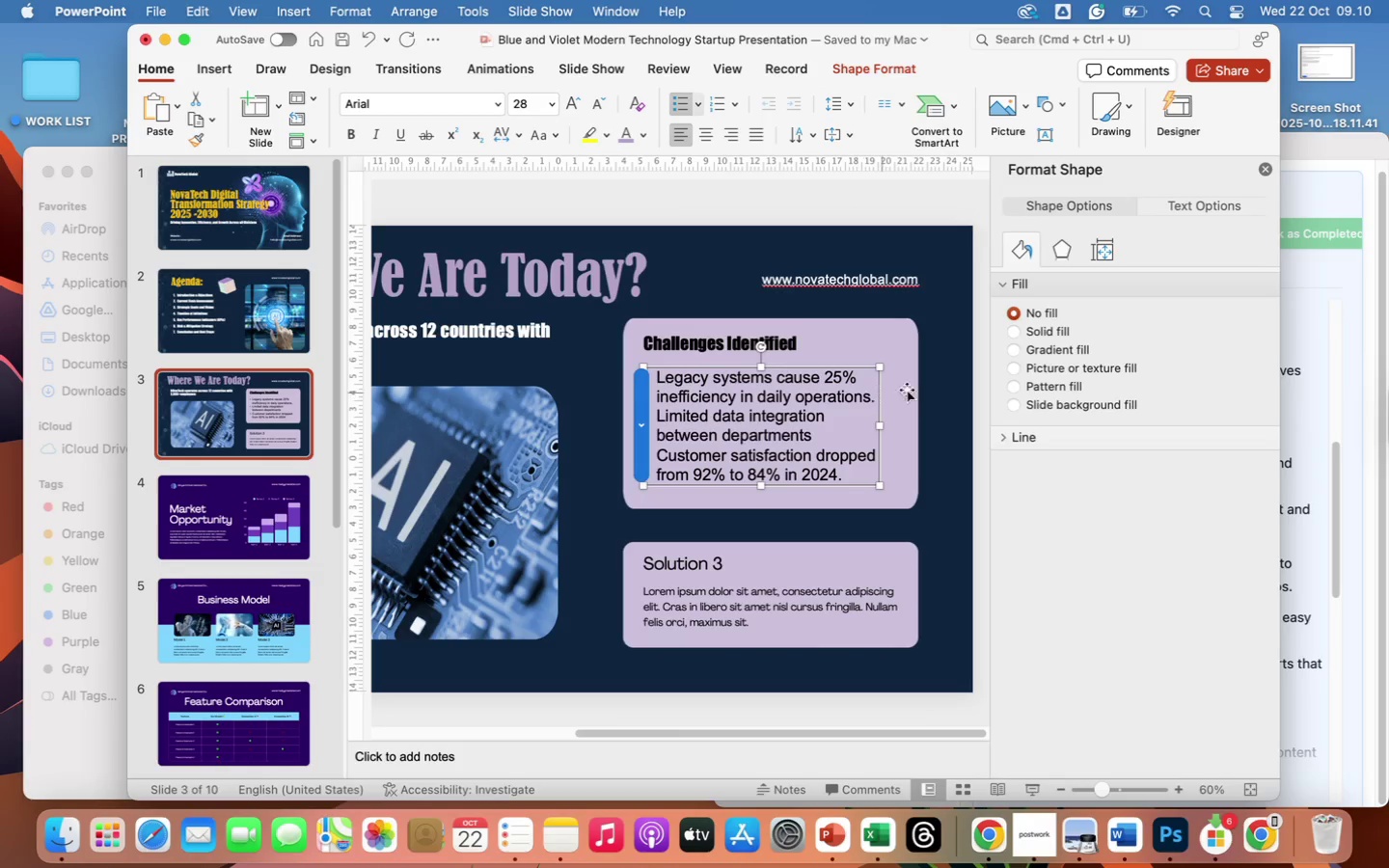 
left_click([950, 388])
 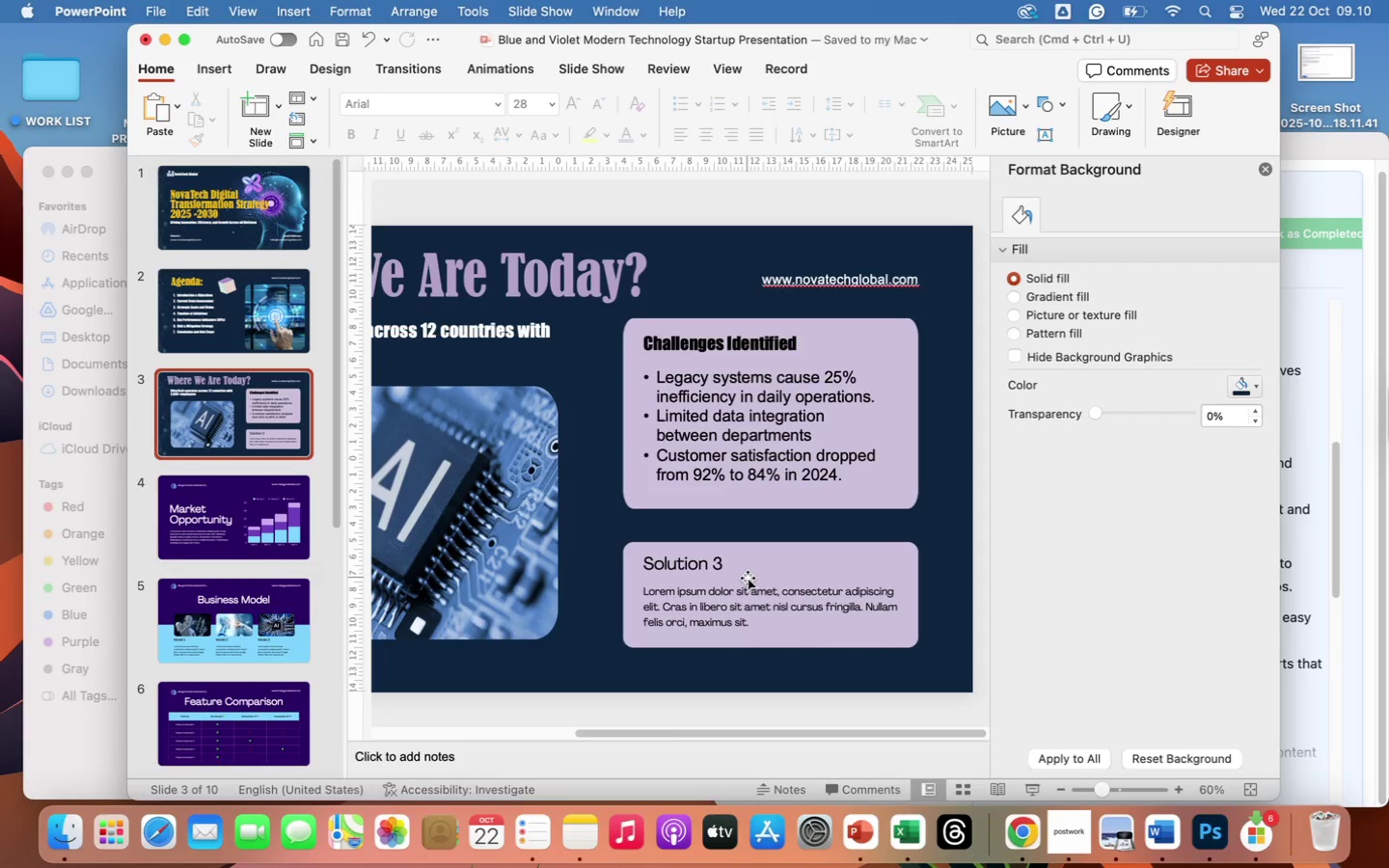 
wait(12.87)
 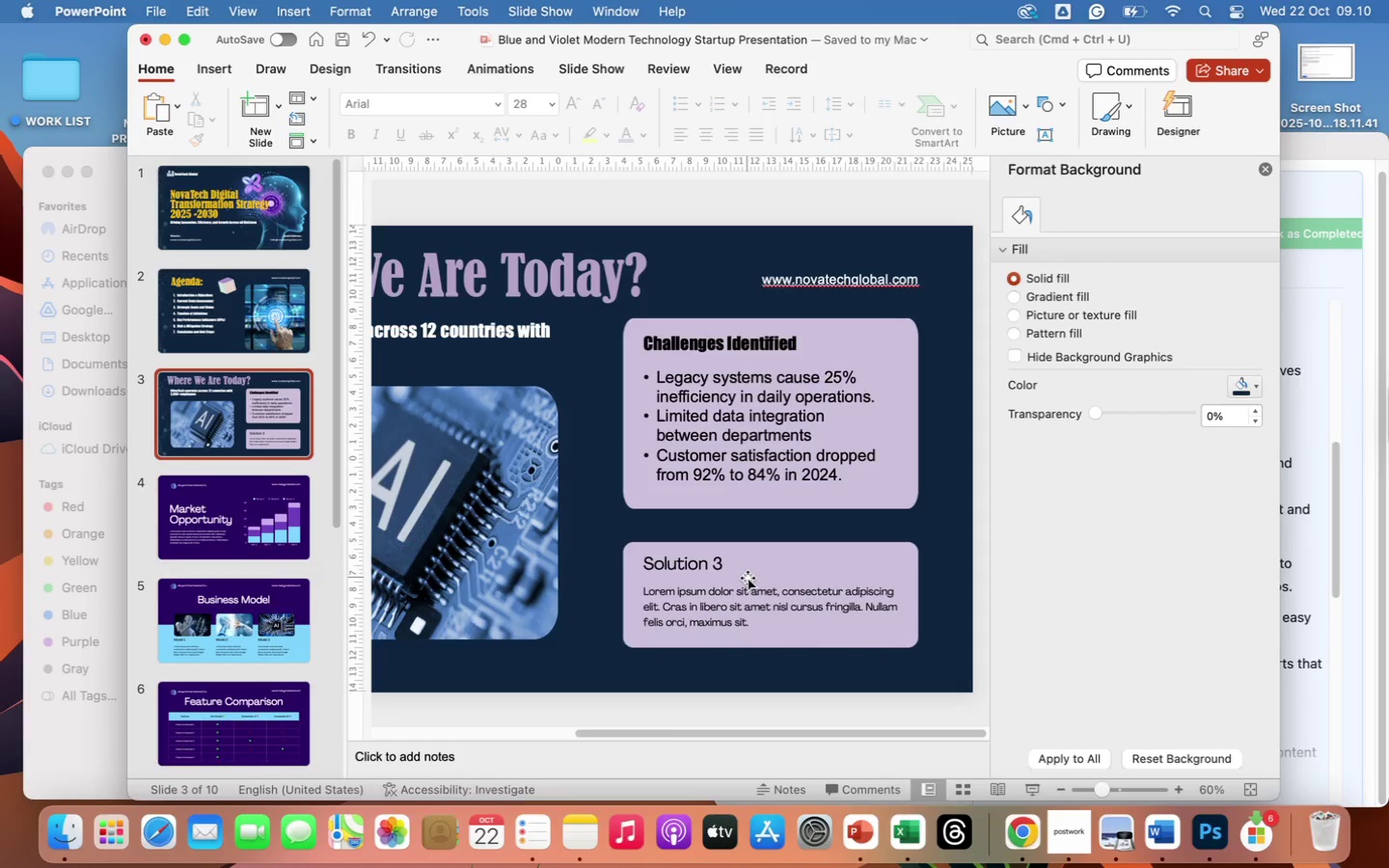 
left_click([705, 559])
 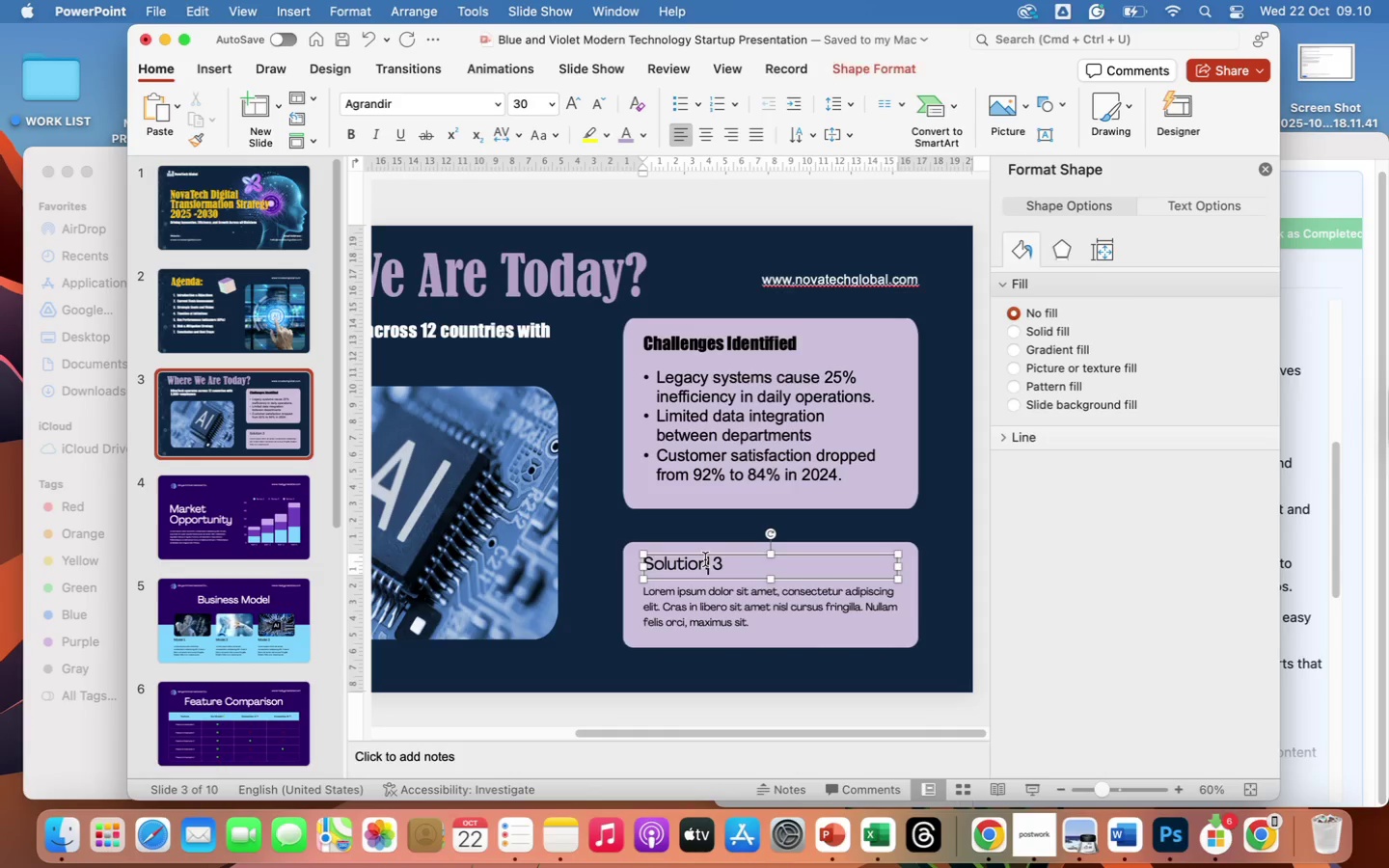 
hold_key(key=ShiftLeft, duration=0.85)
left_click([722, 599])
 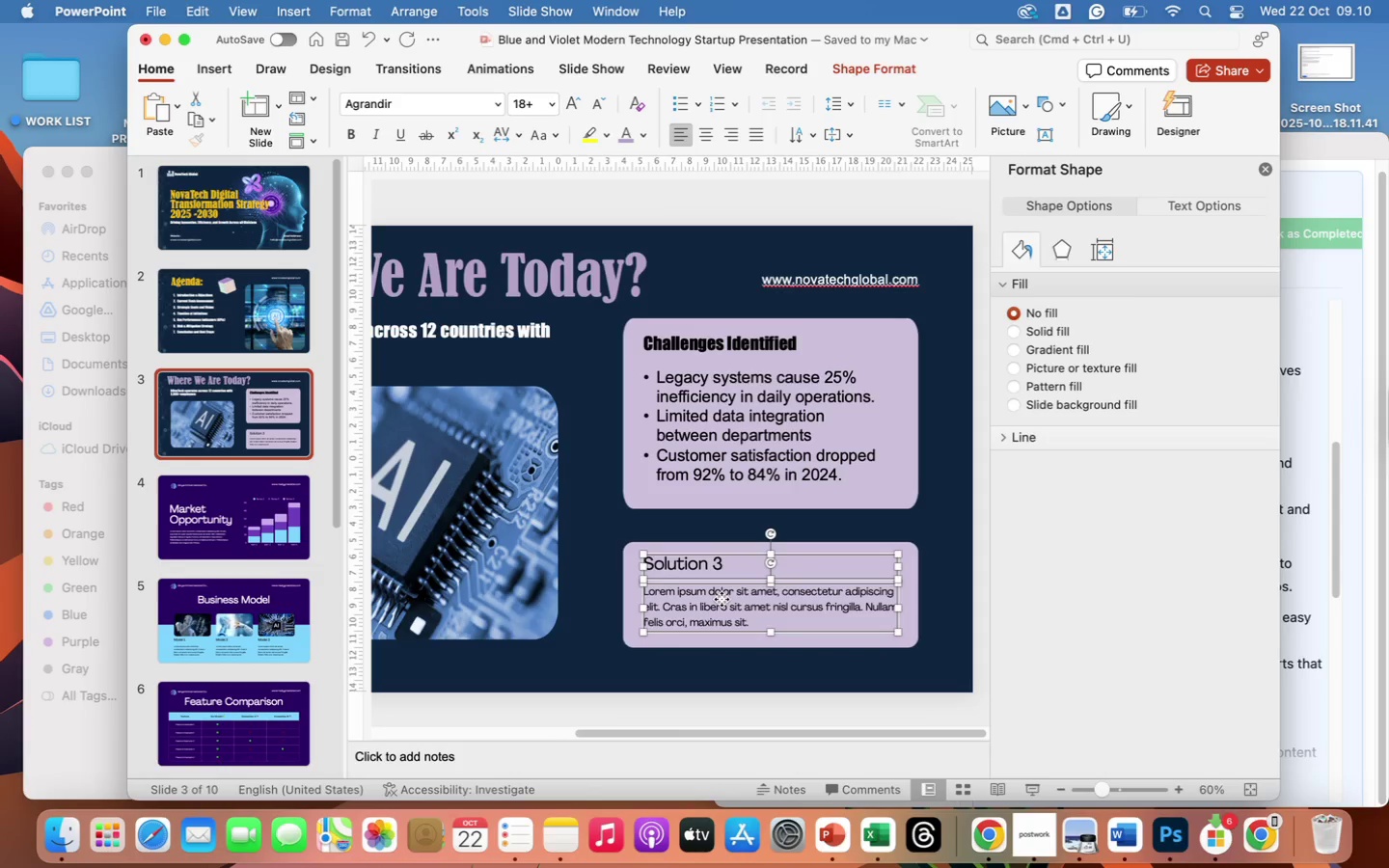 
key(Backspace)
 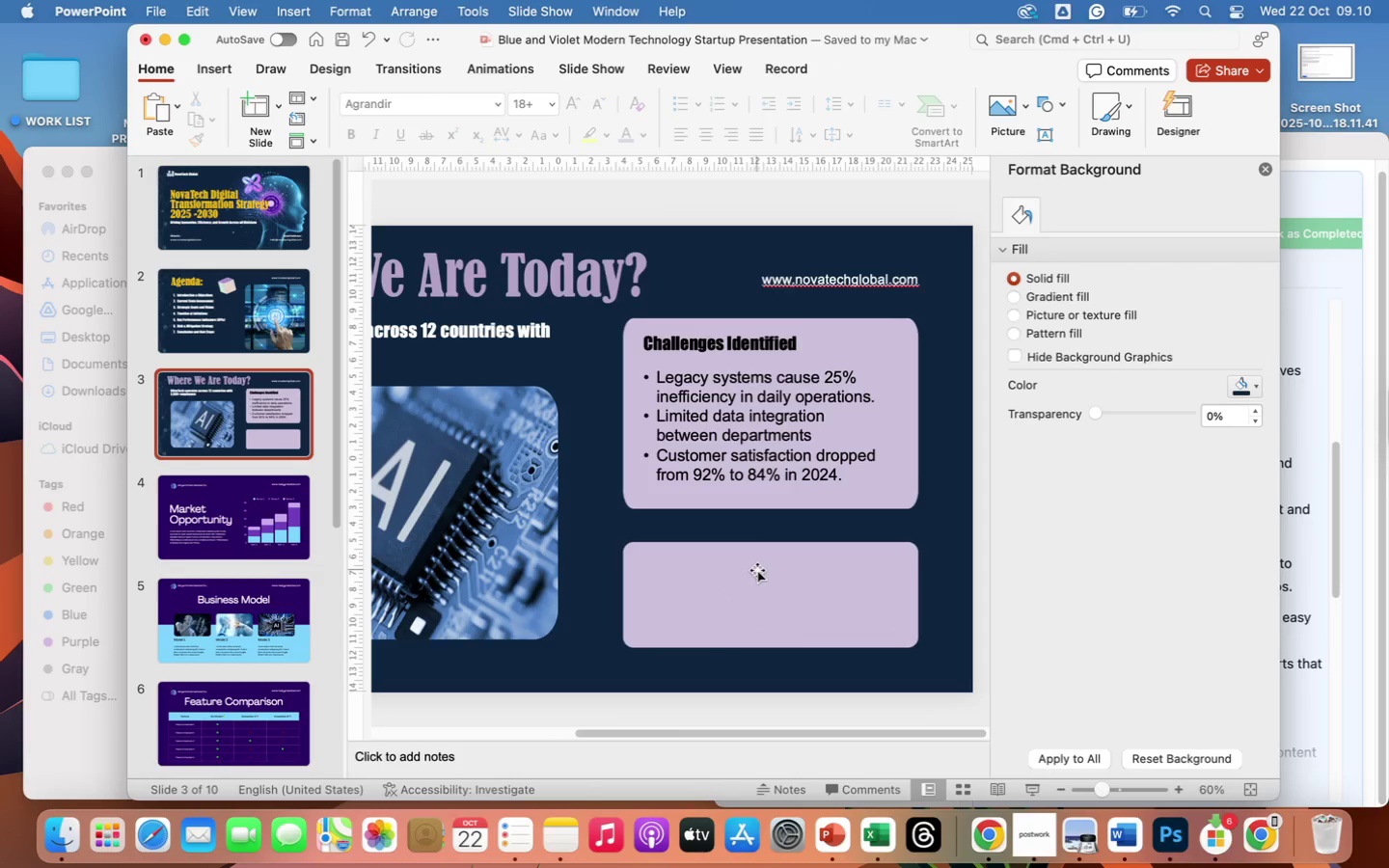 
left_click([757, 570])
 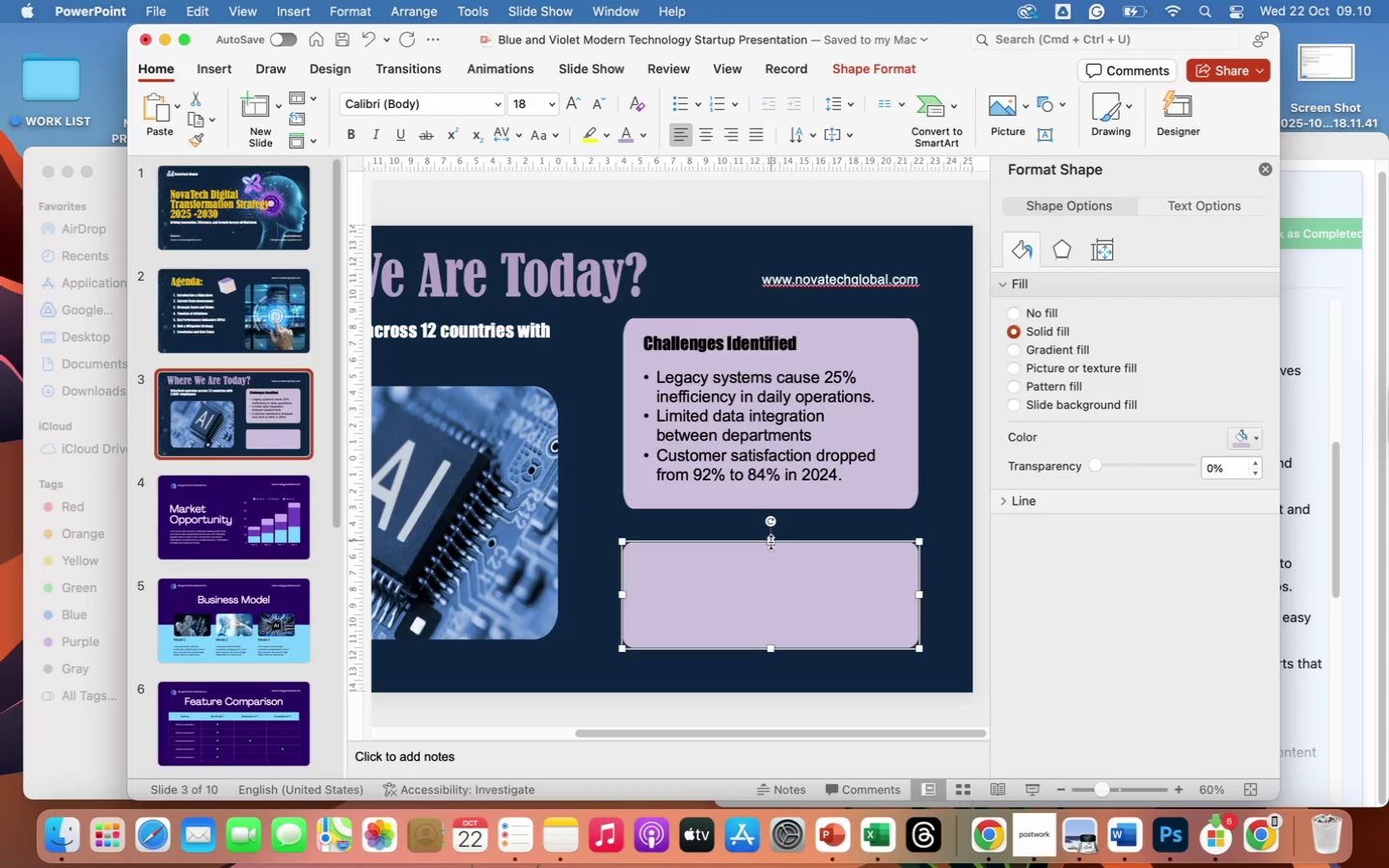 
left_click_drag(start_coordinate=[771, 541], to_coordinate=[771, 525])
 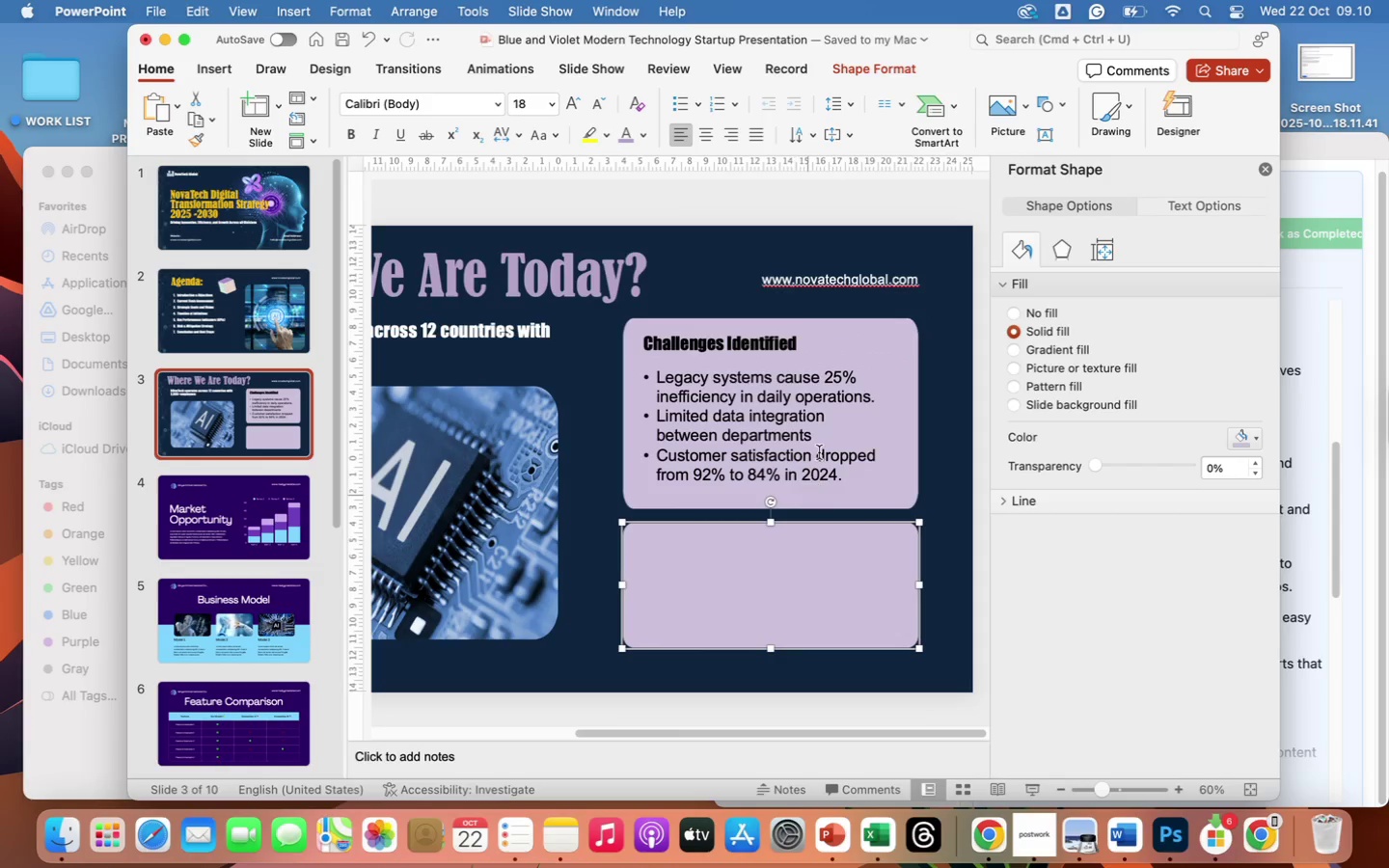 
left_click([767, 342])
 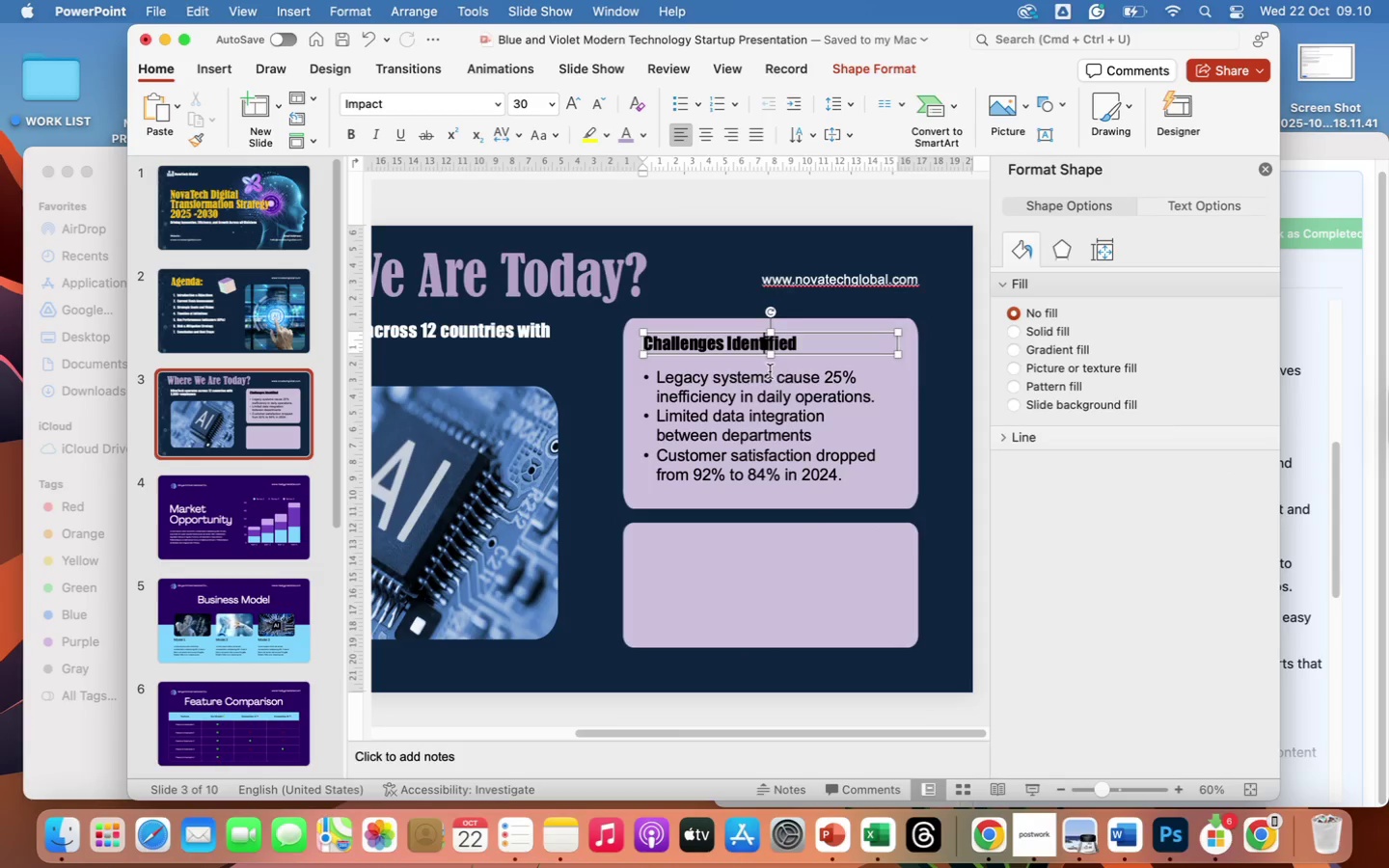 
hold_key(key=ShiftLeft, duration=0.68)
left_click([770, 400])
 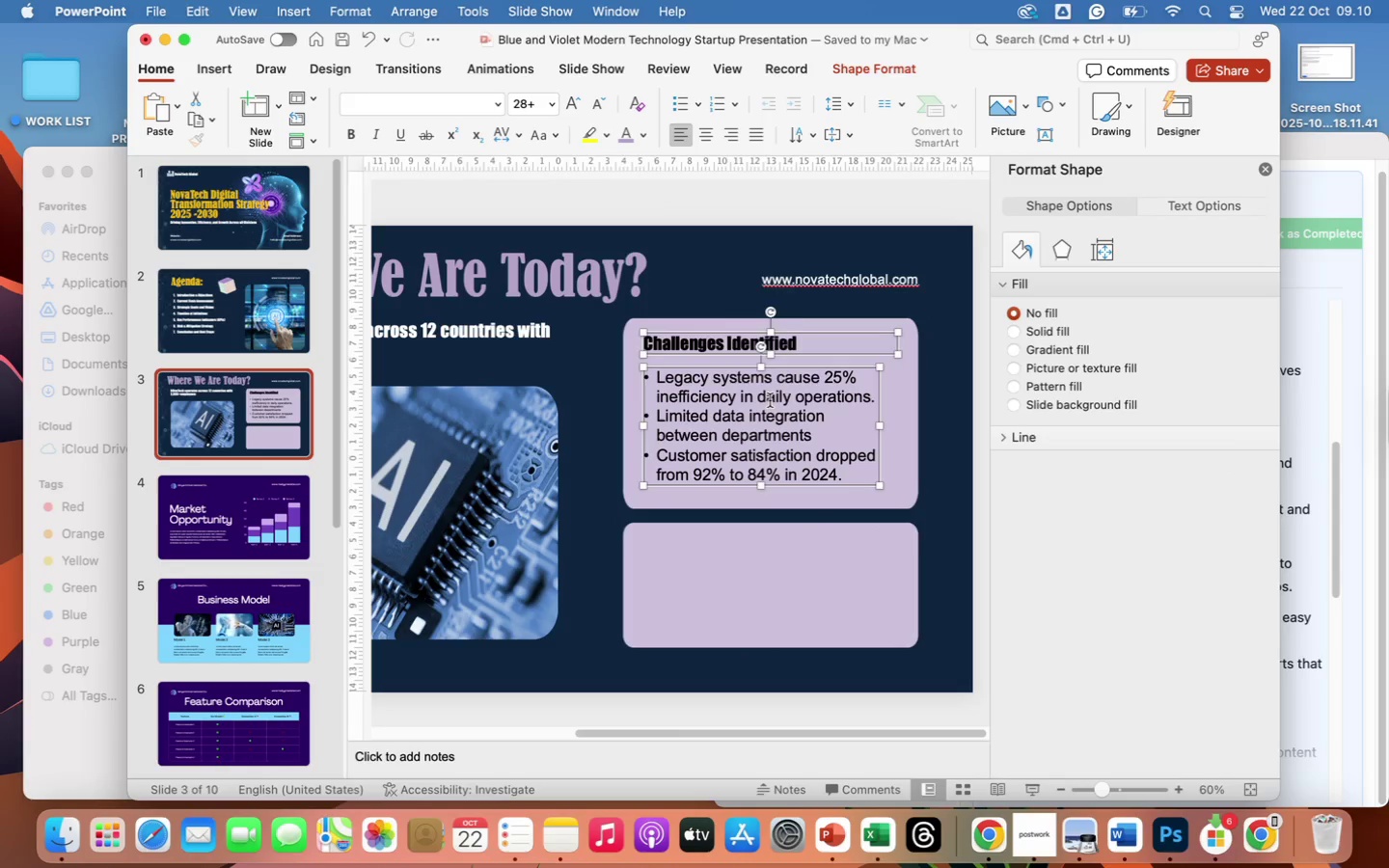 
right_click([770, 400])
 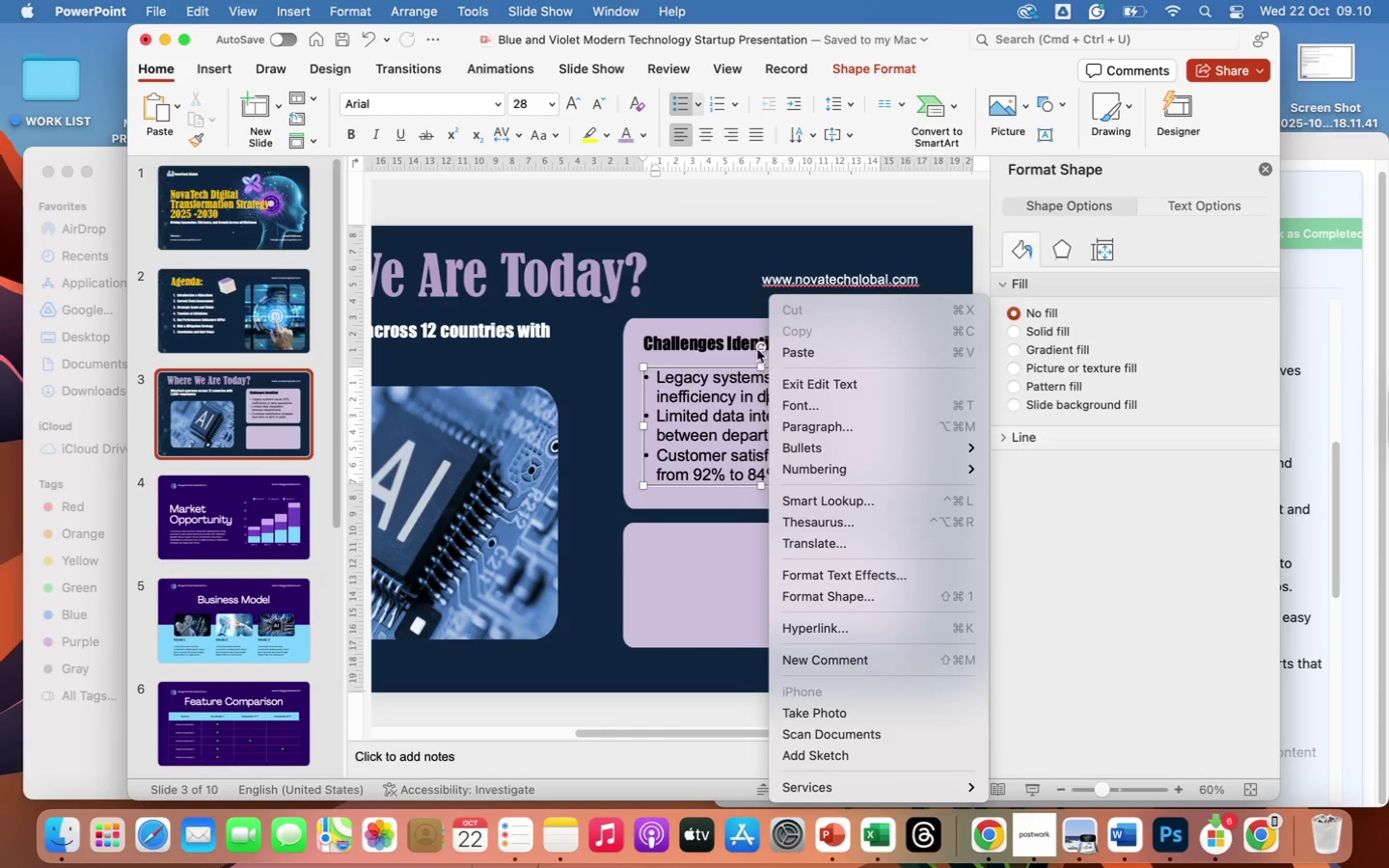 
left_click([714, 346])
 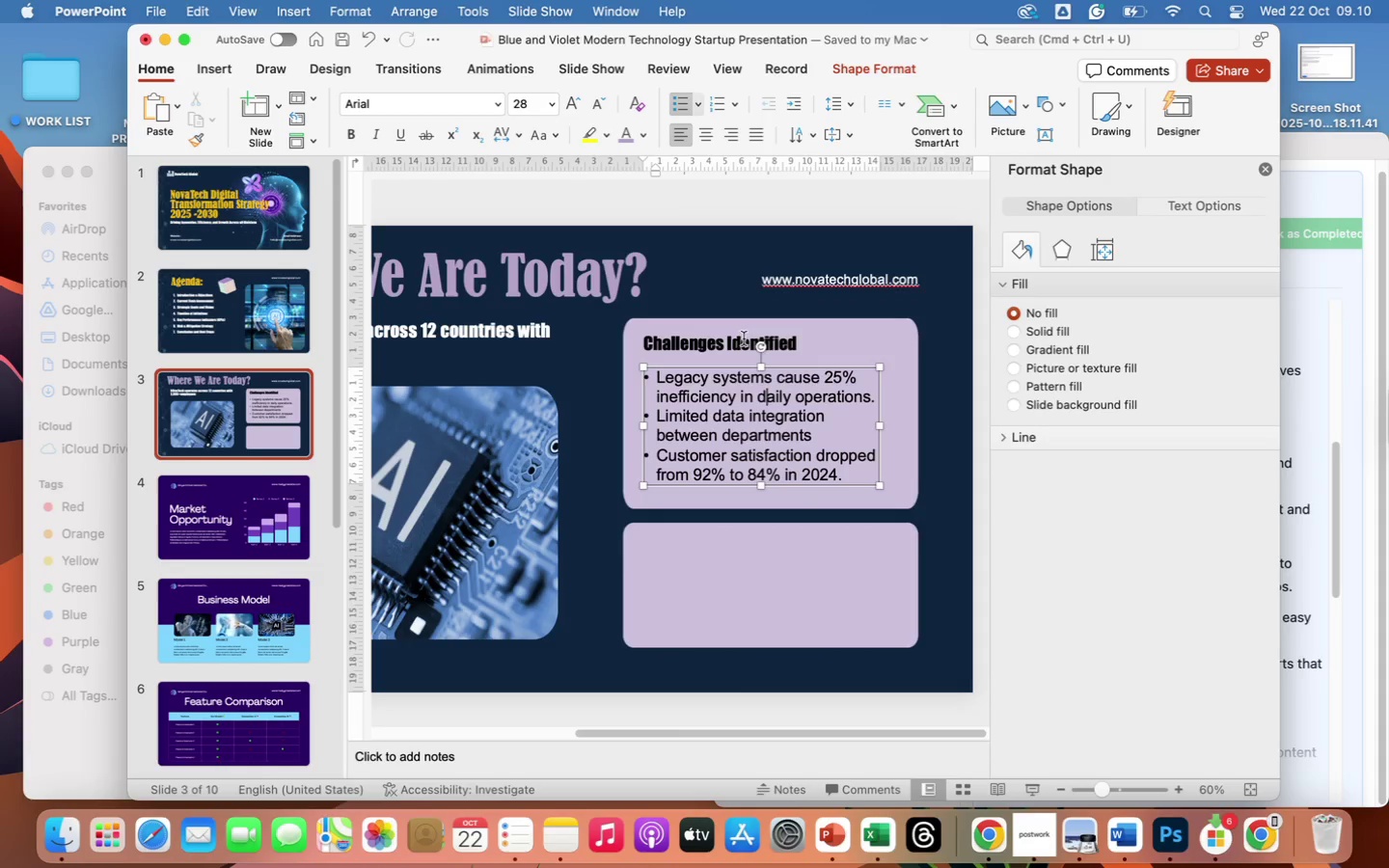 
left_click([744, 339])
 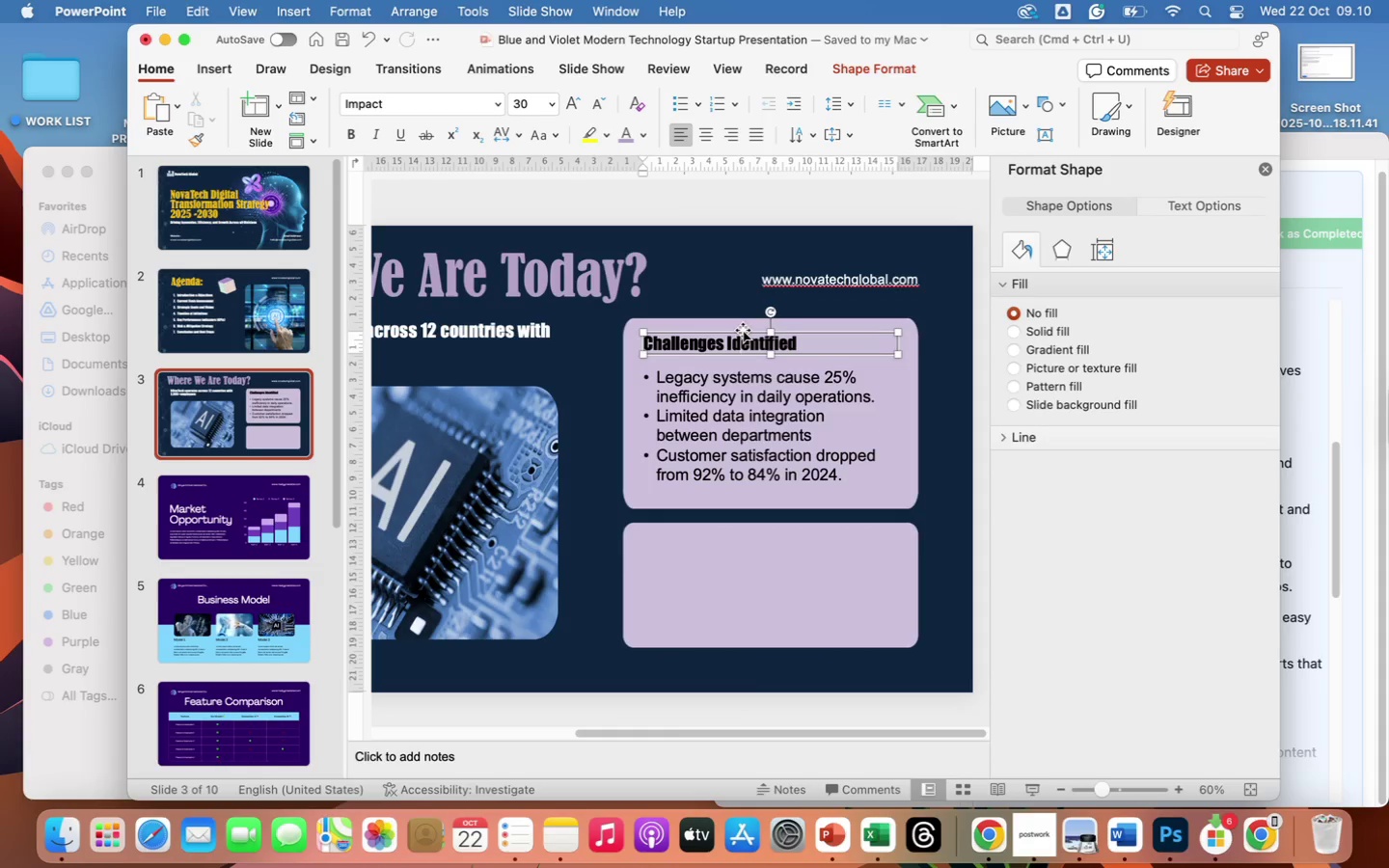 
wait(5.02)
 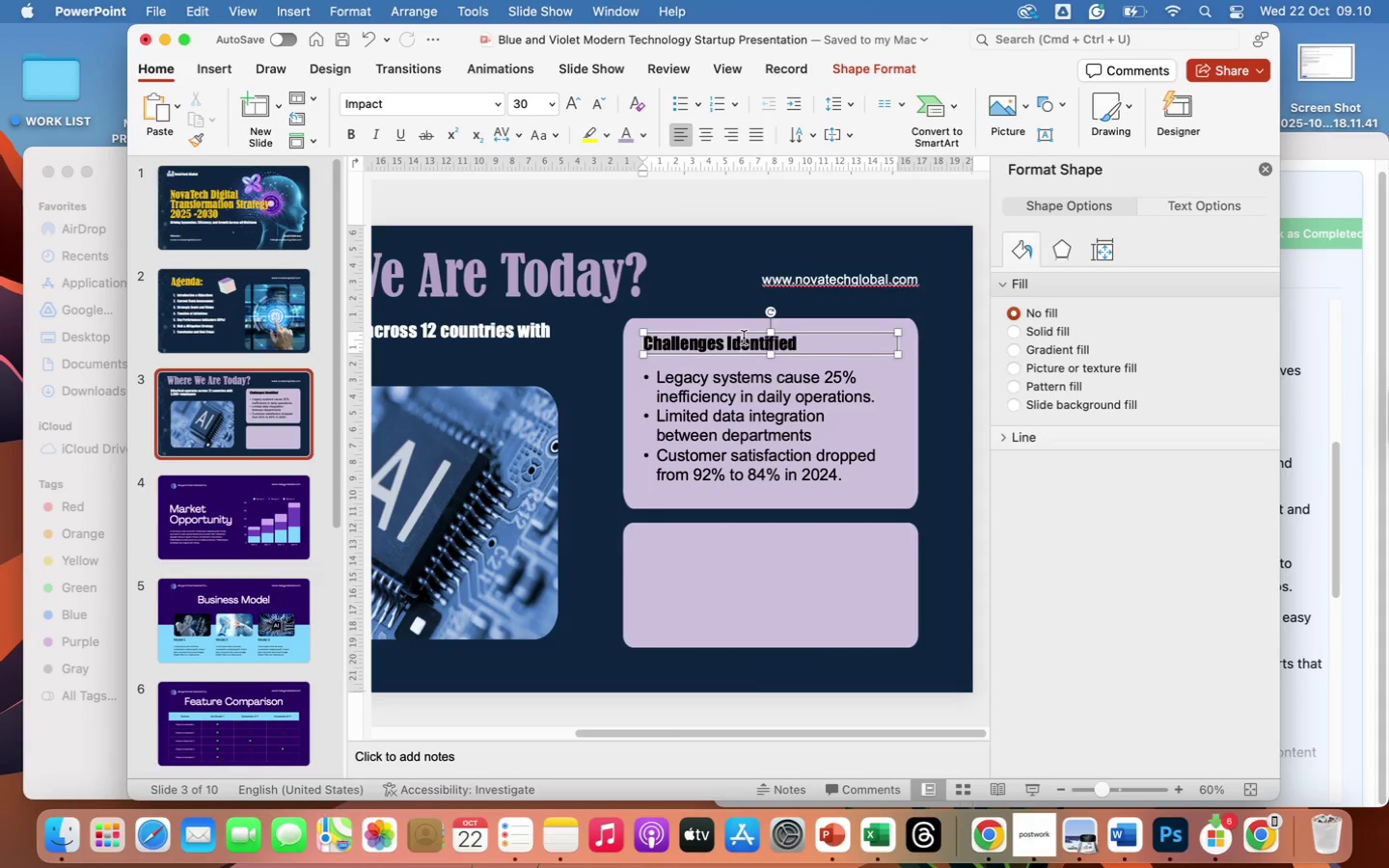 
left_click([743, 332])
 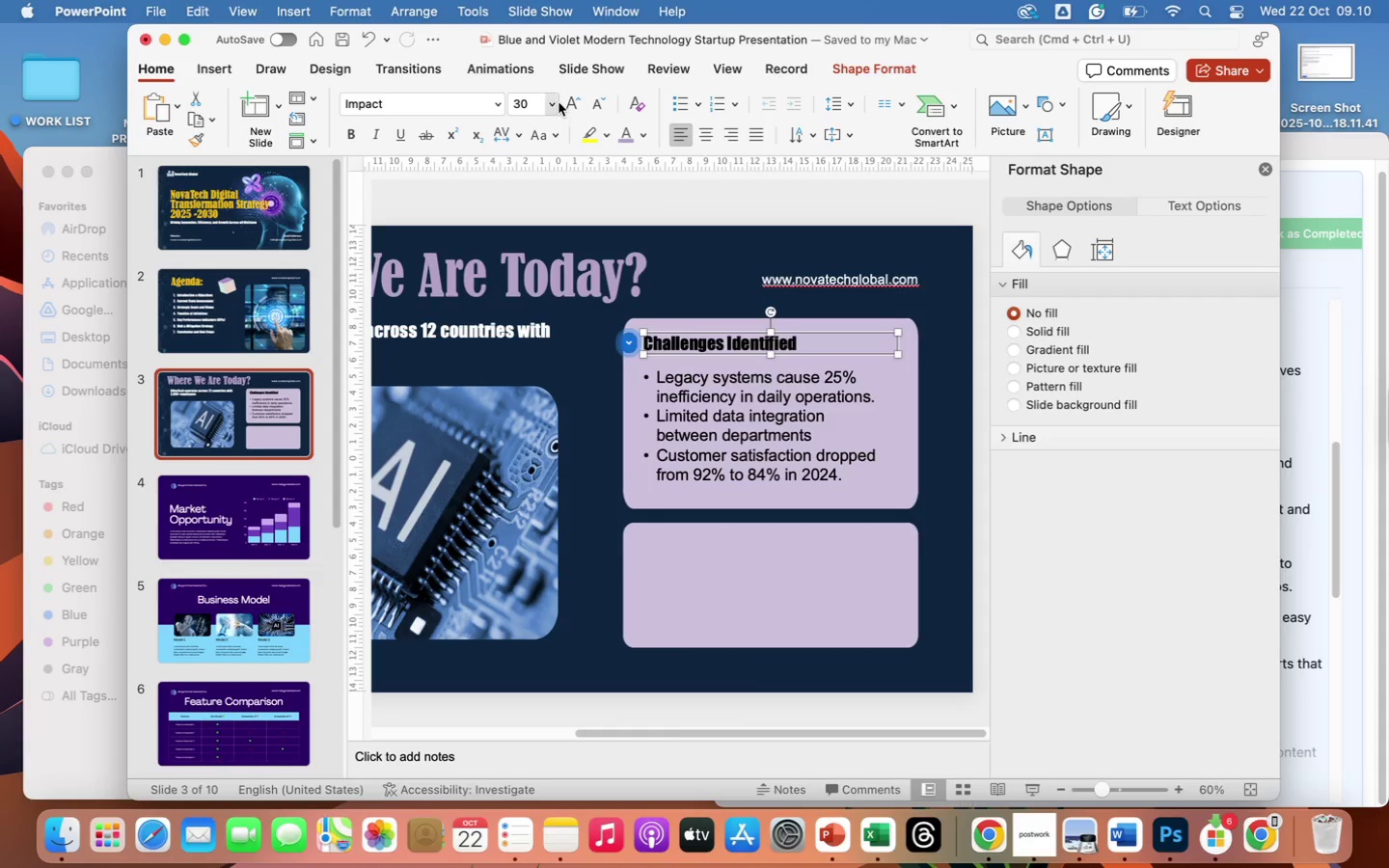 
left_click([551, 103])
 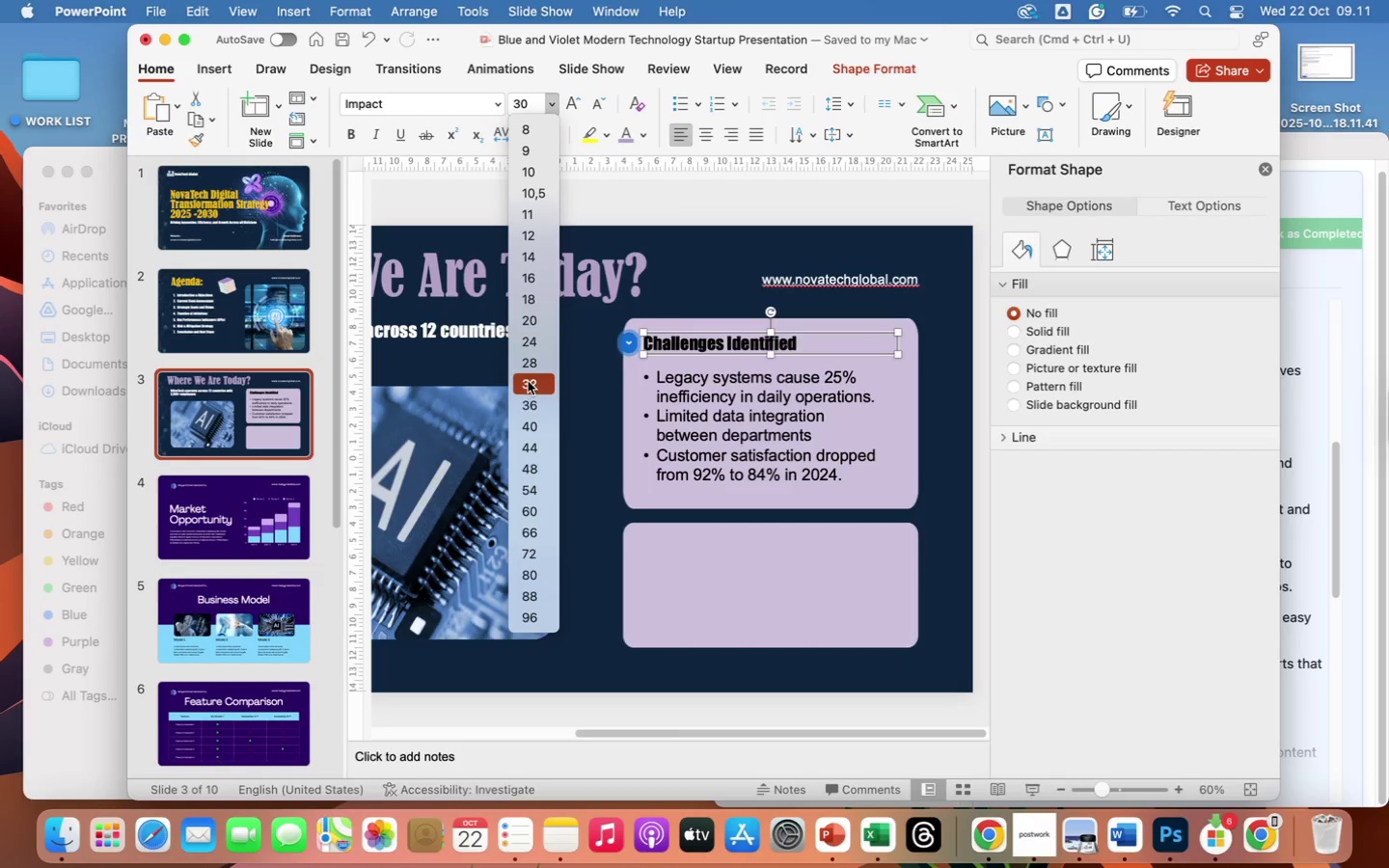 
left_click([529, 387])
 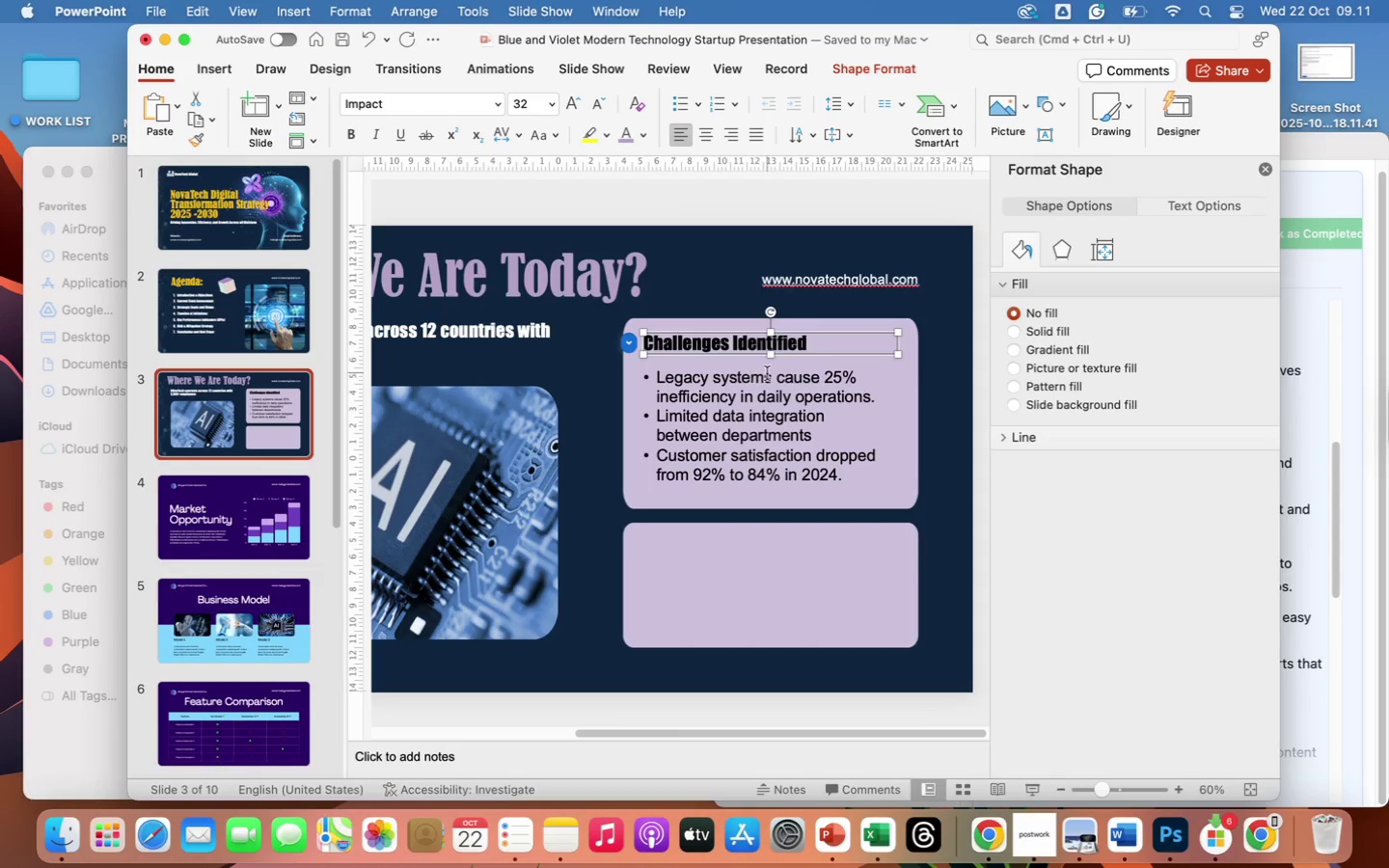 
left_click([747, 399])
 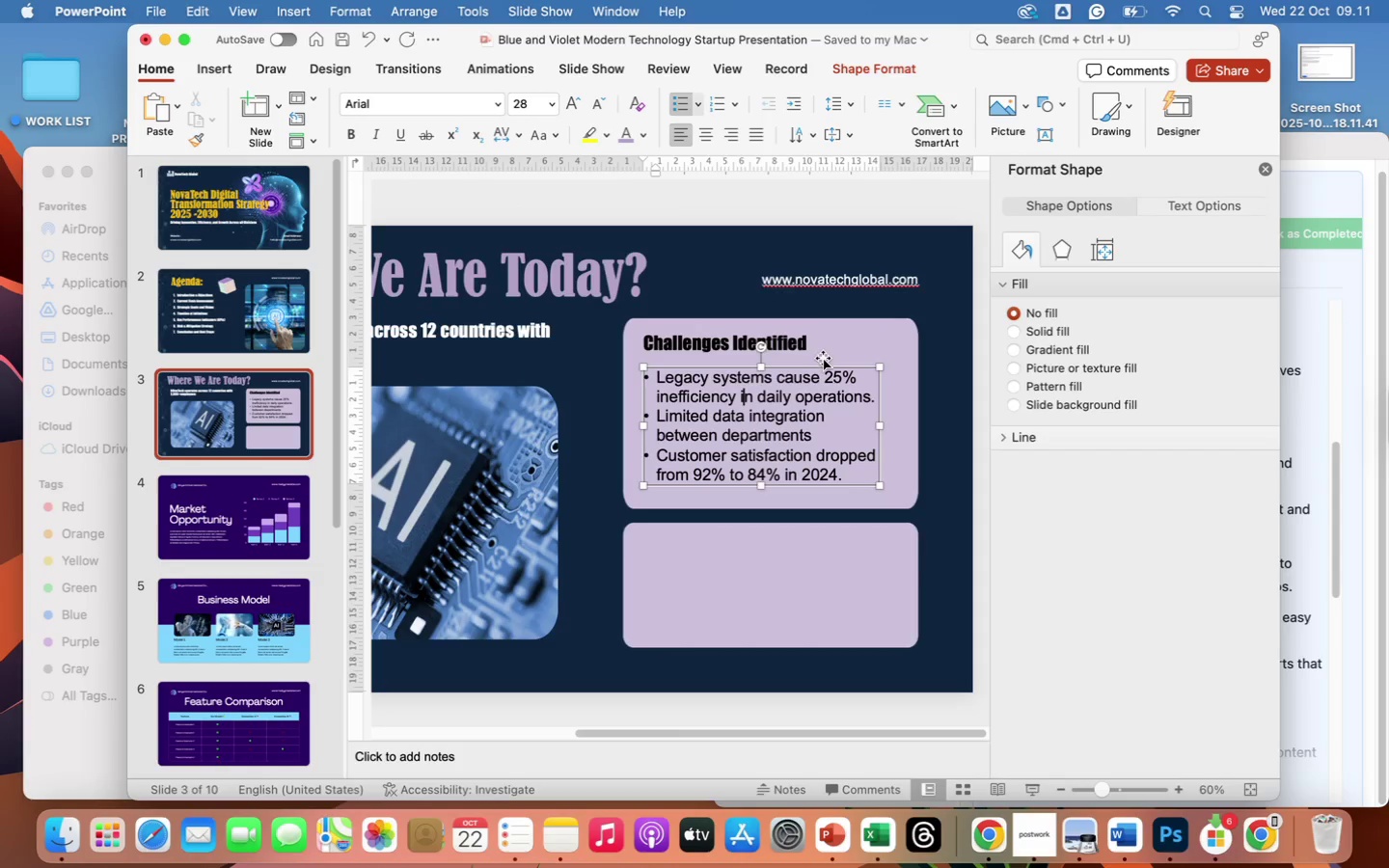 
left_click_drag(start_coordinate=[824, 366], to_coordinate=[824, 360])
 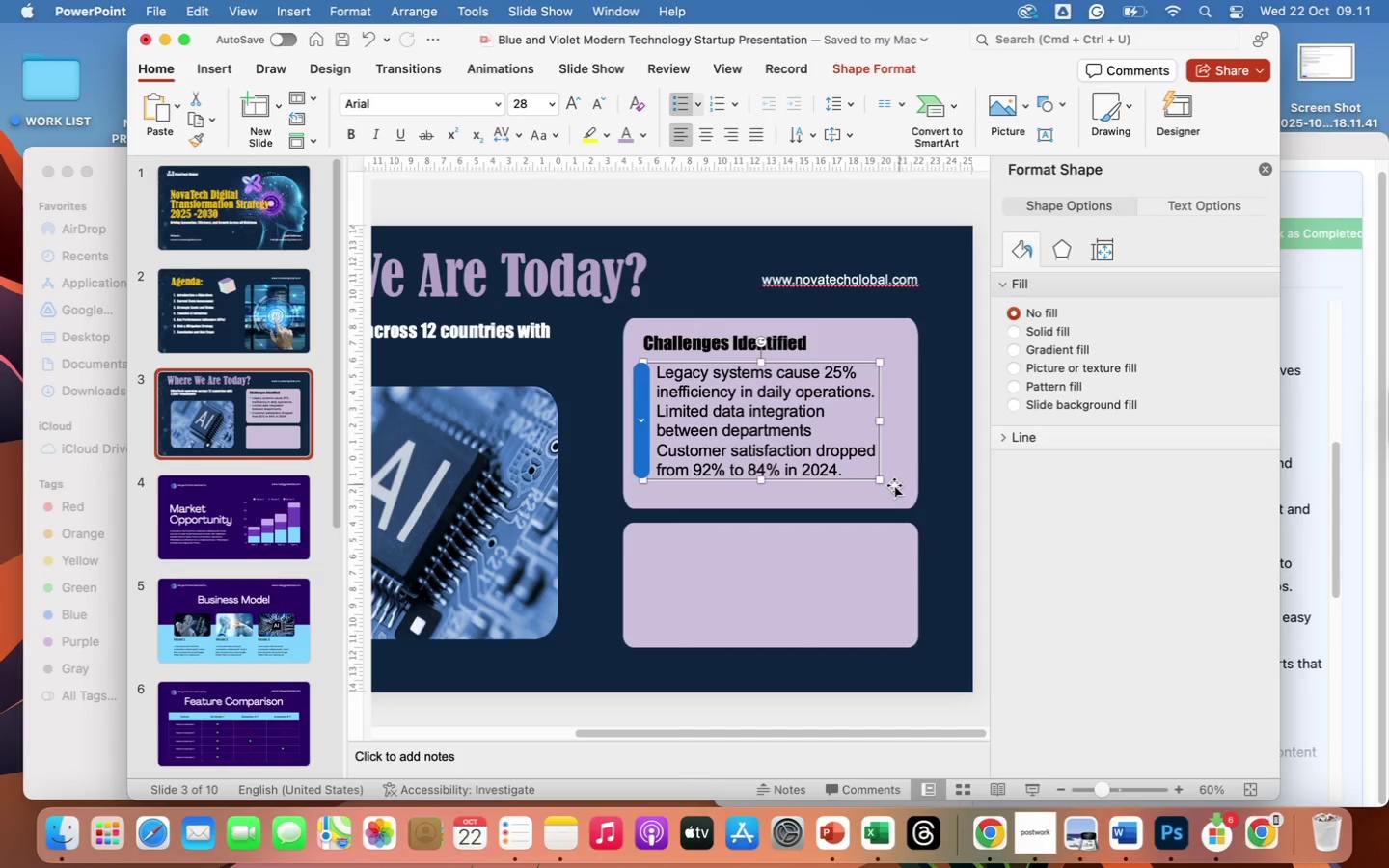 
left_click([889, 486])
 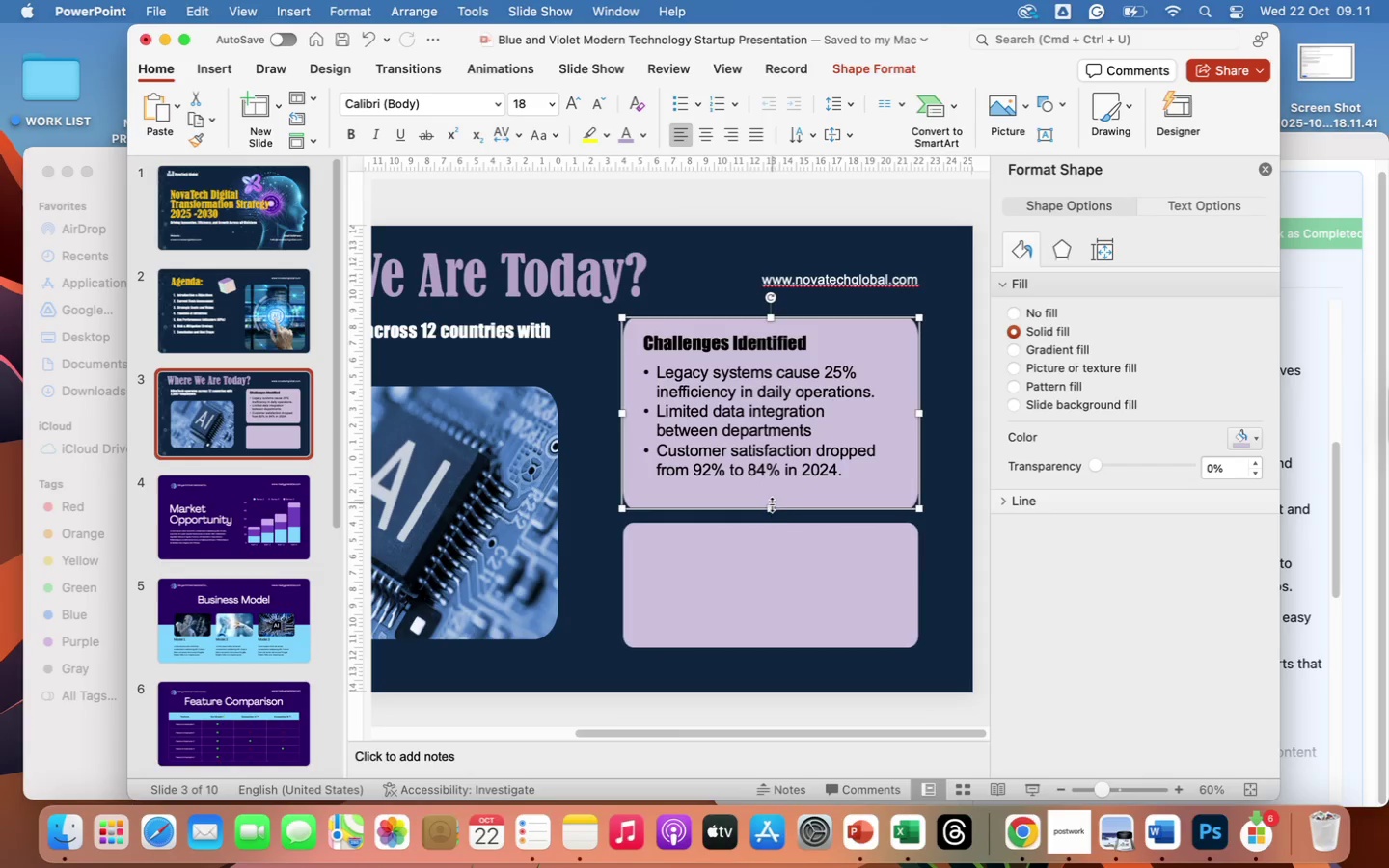 
left_click_drag(start_coordinate=[772, 503], to_coordinate=[772, 491])
 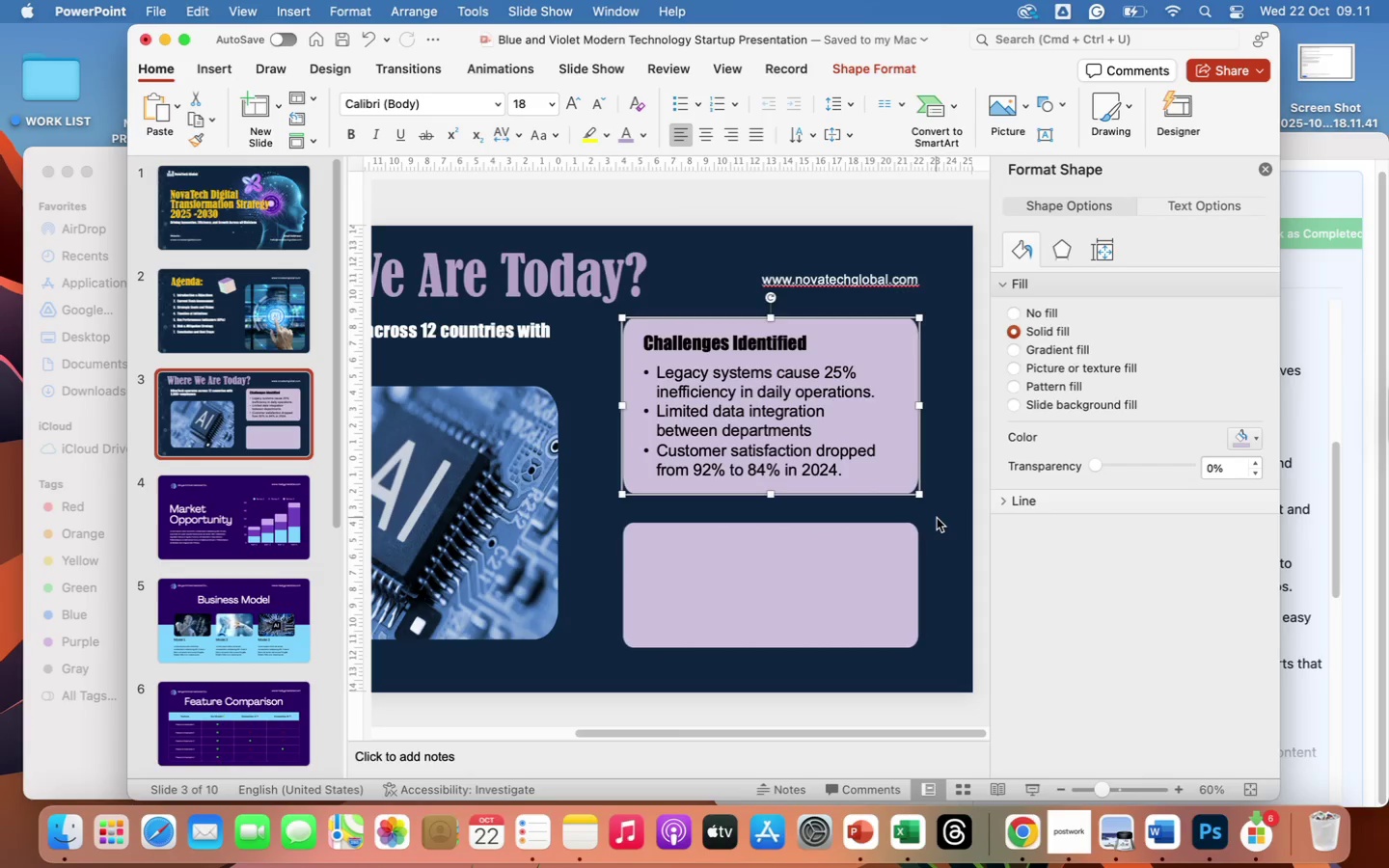 
left_click([937, 518])
 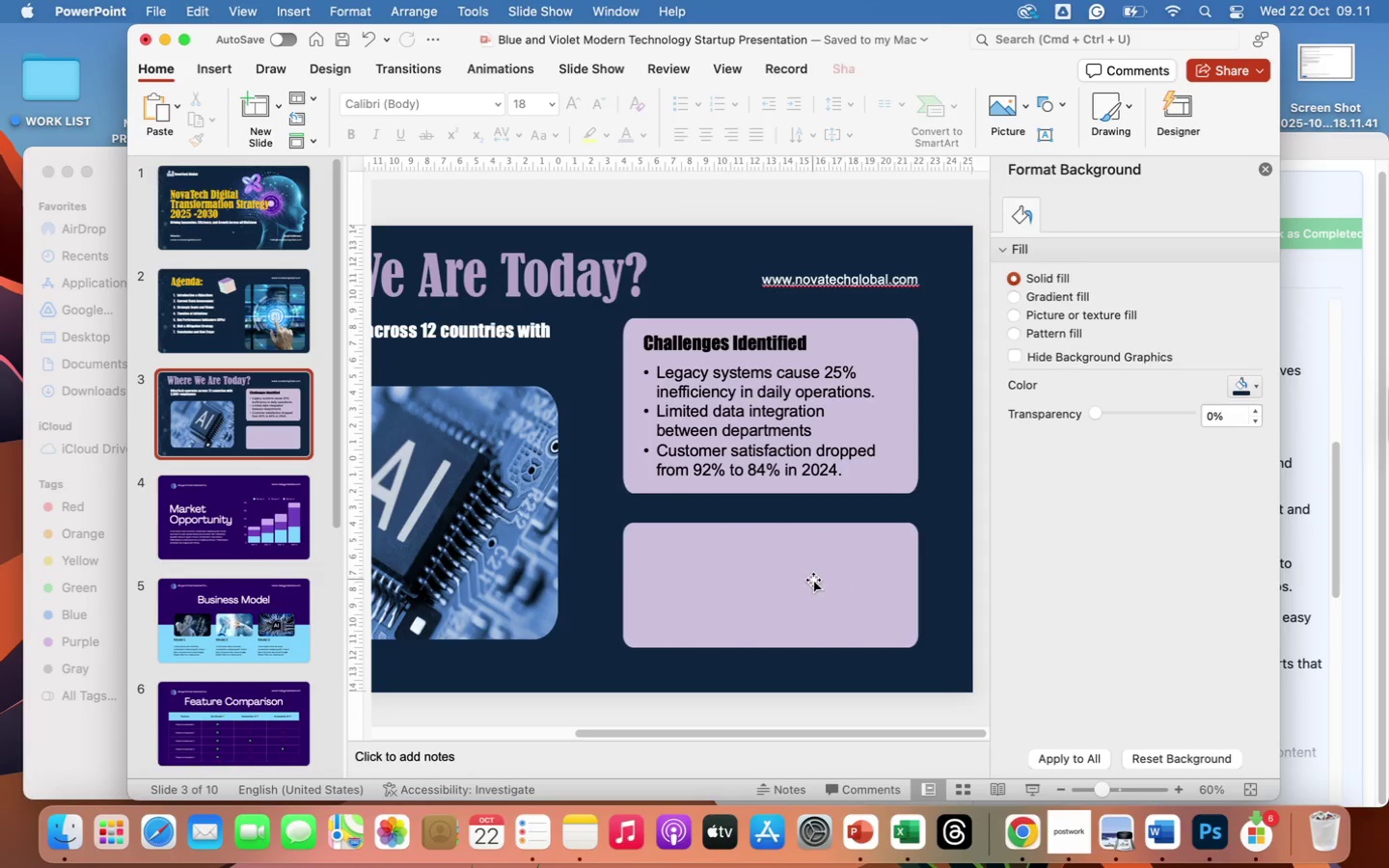 
left_click([806, 583])
 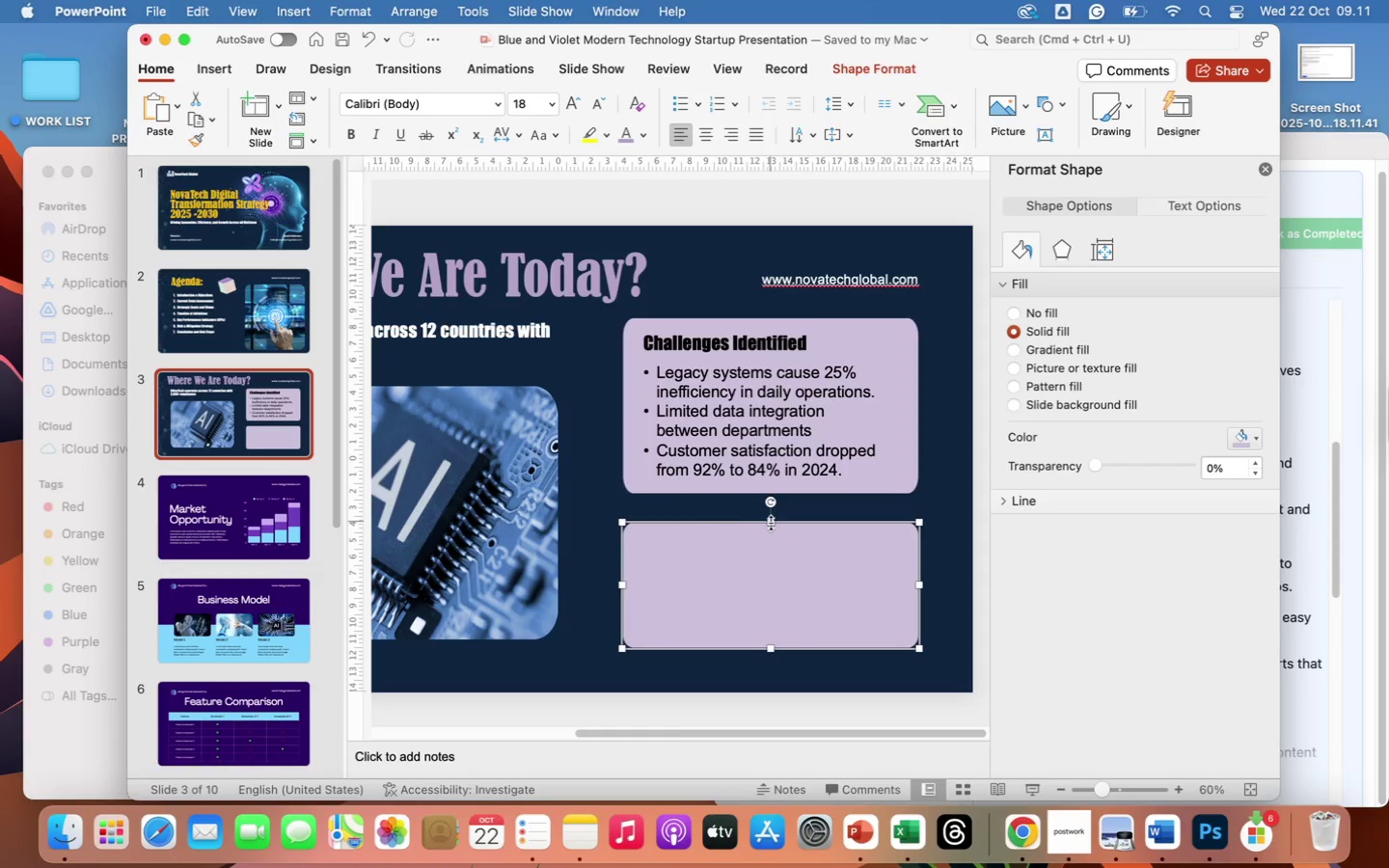 
left_click_drag(start_coordinate=[771, 522], to_coordinate=[770, 516])
 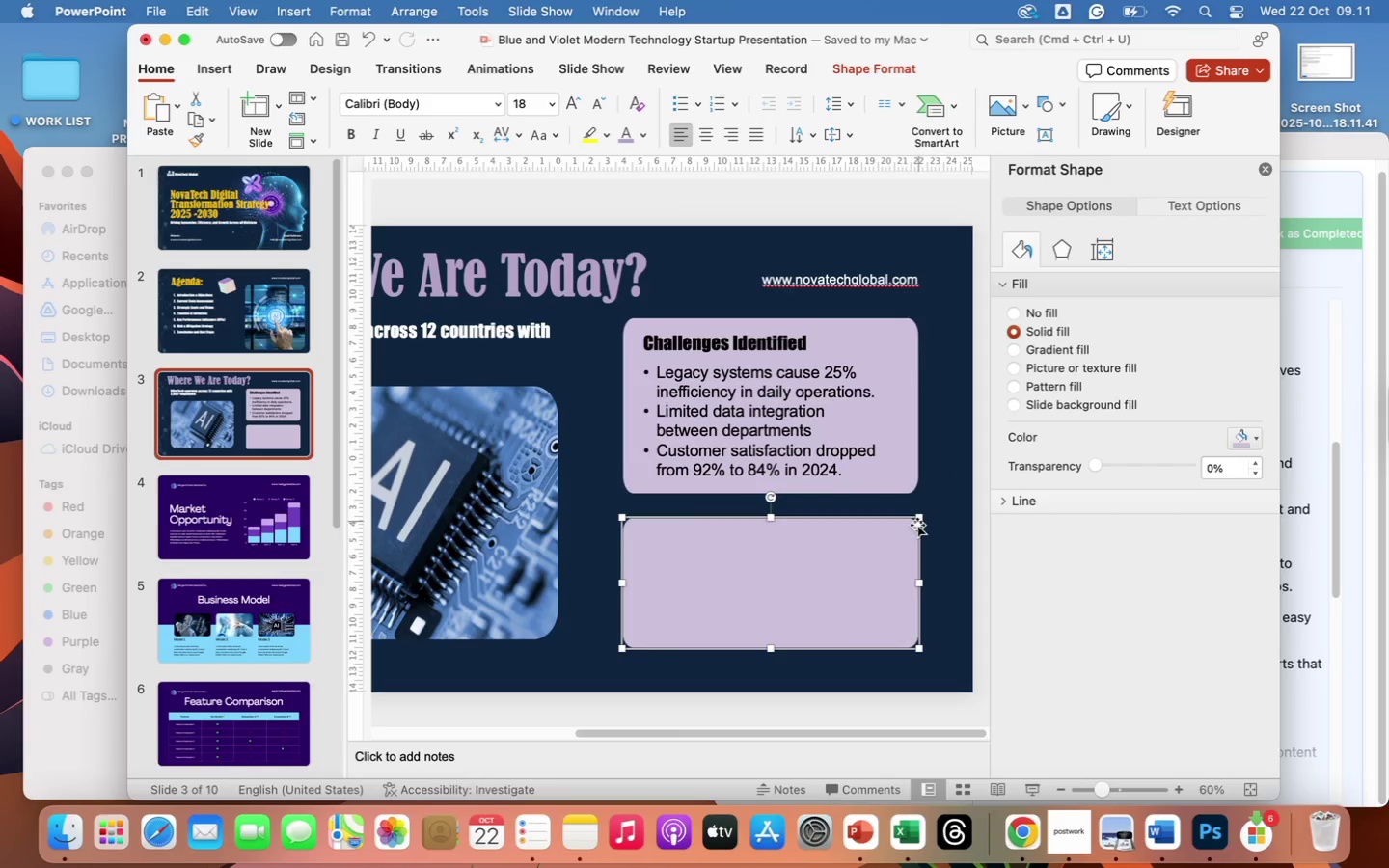 
left_click_drag(start_coordinate=[867, 564], to_coordinate=[867, 551])
 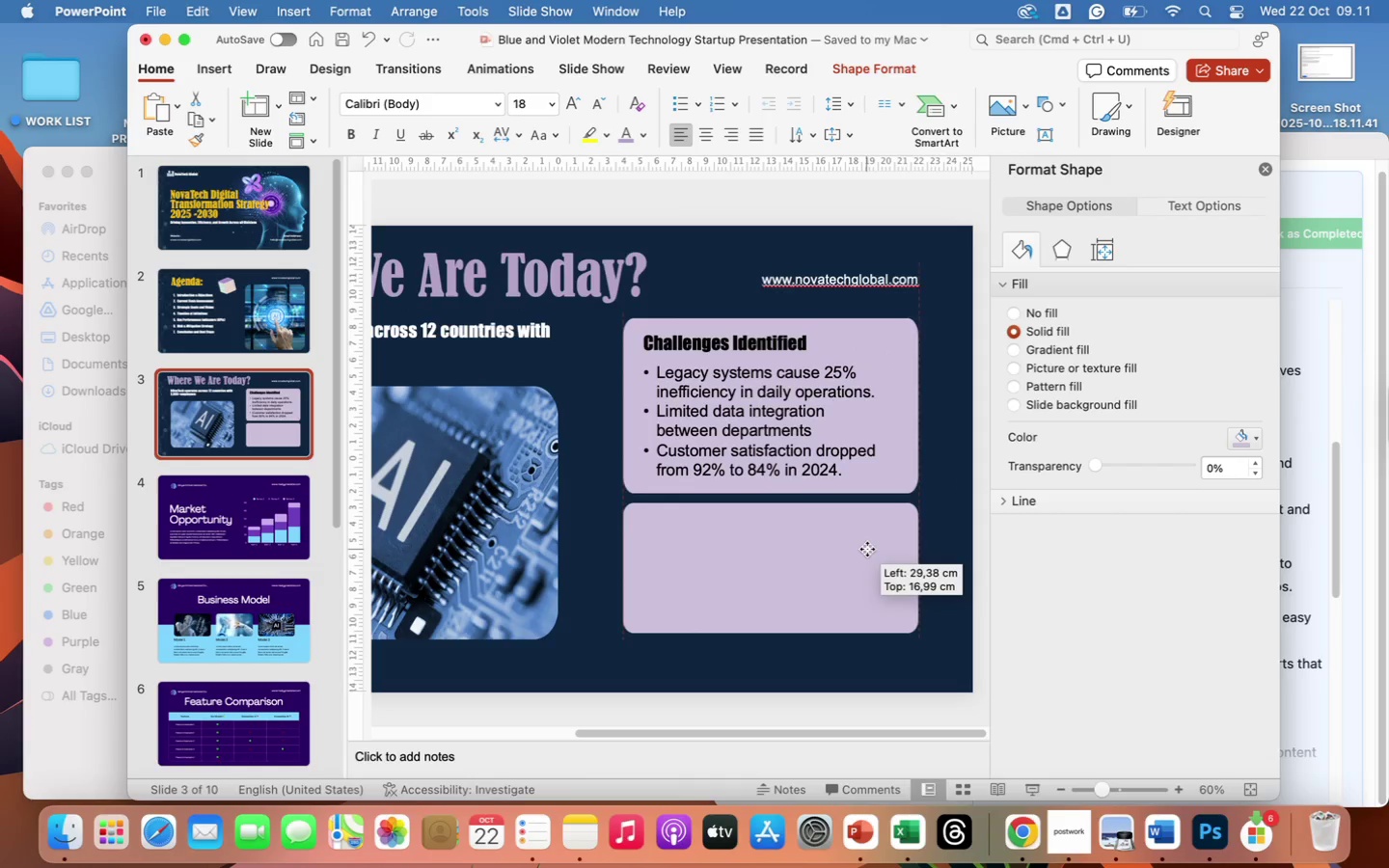 
wait(9.06)
 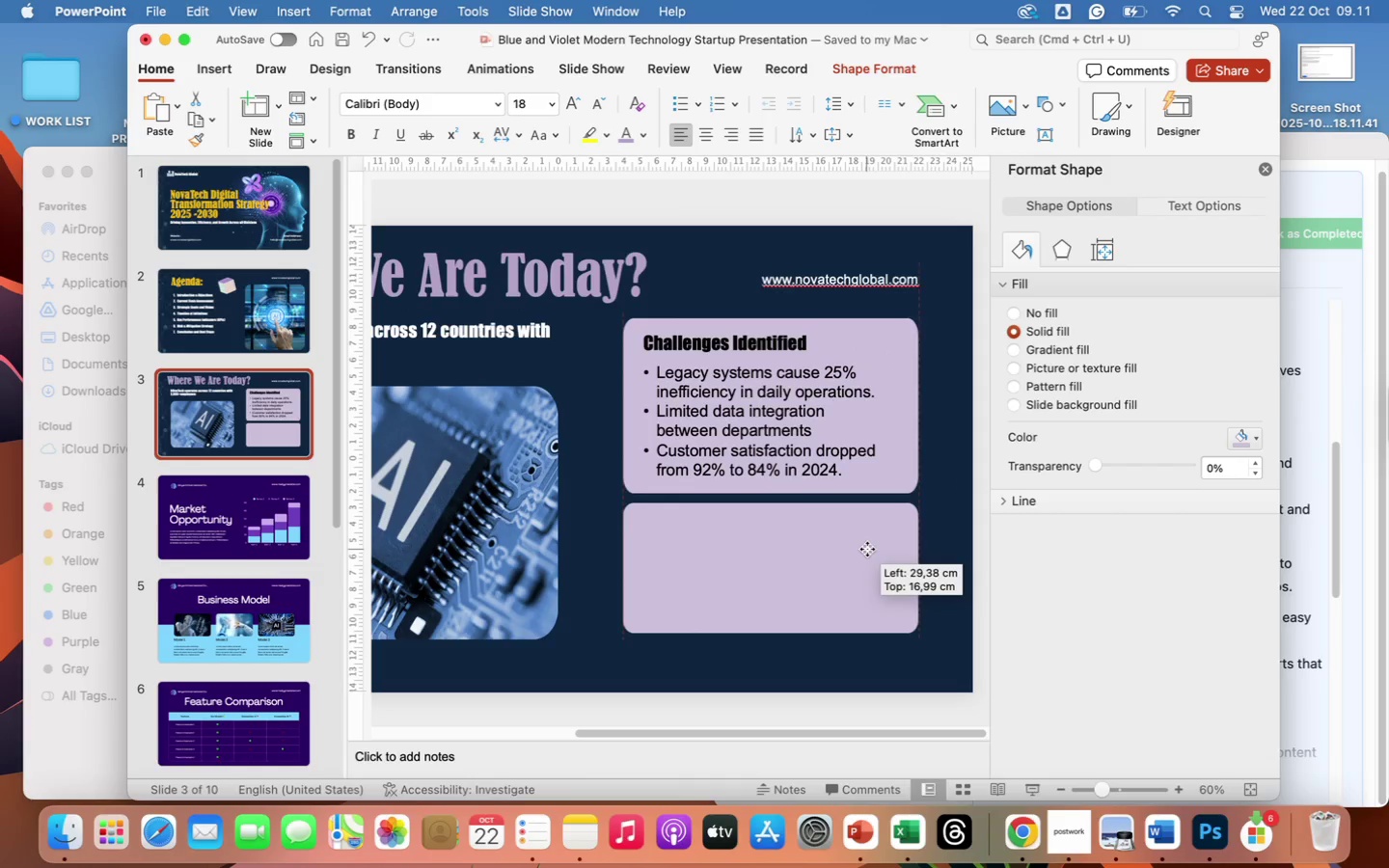 
left_click_drag(start_coordinate=[632, 733], to_coordinate=[470, 726])
 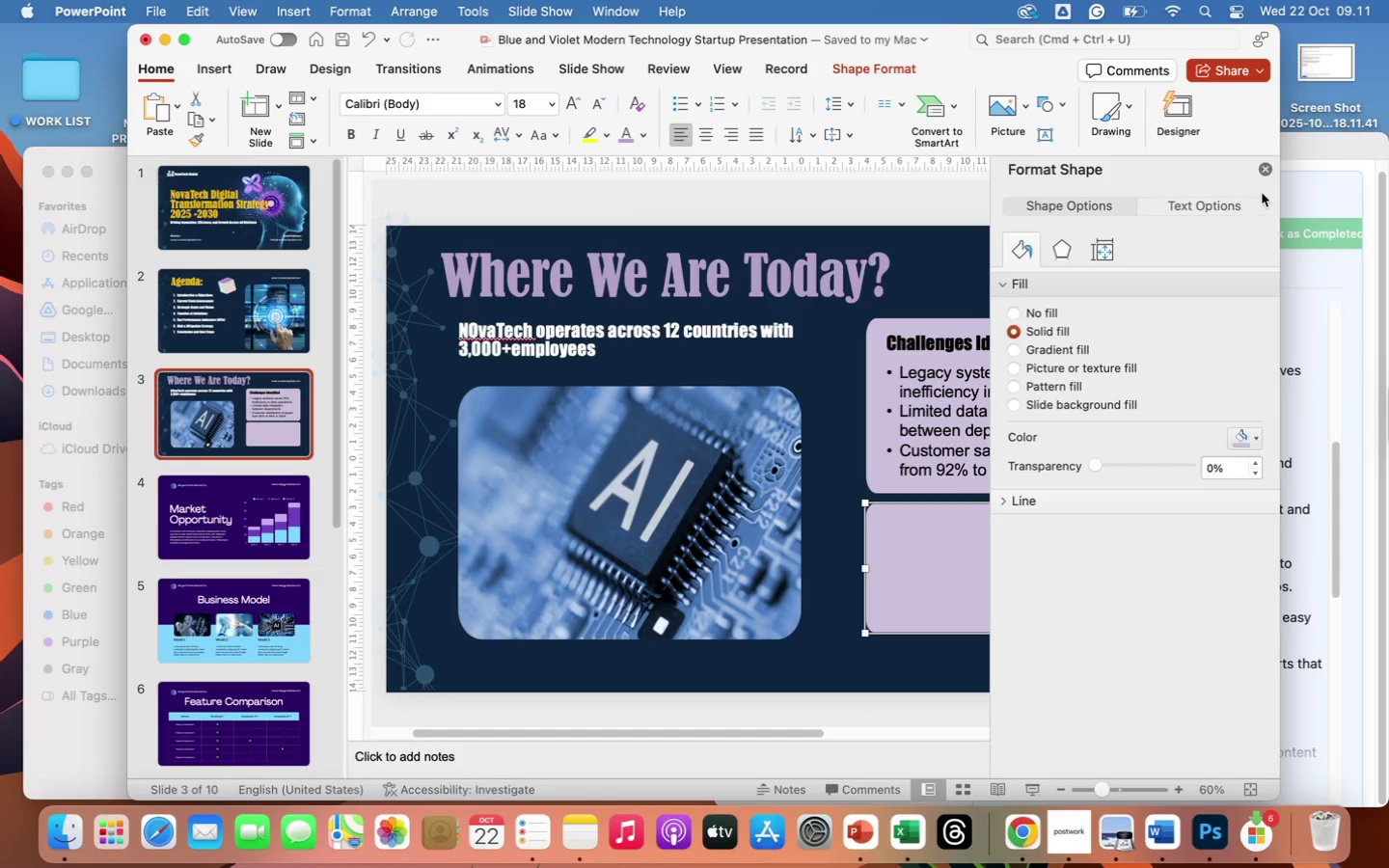 
left_click([1267, 168])
 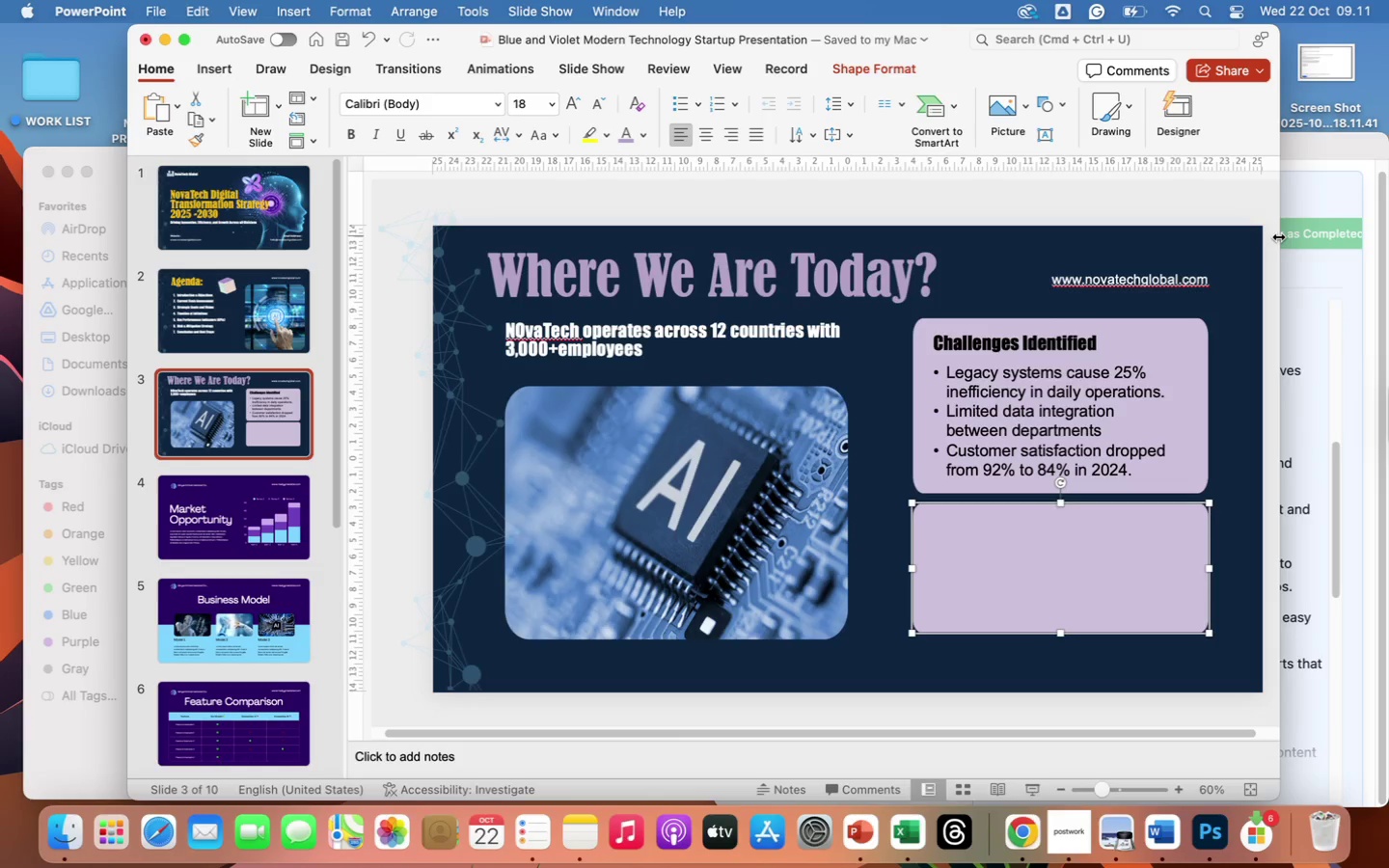 
wait(7.78)
 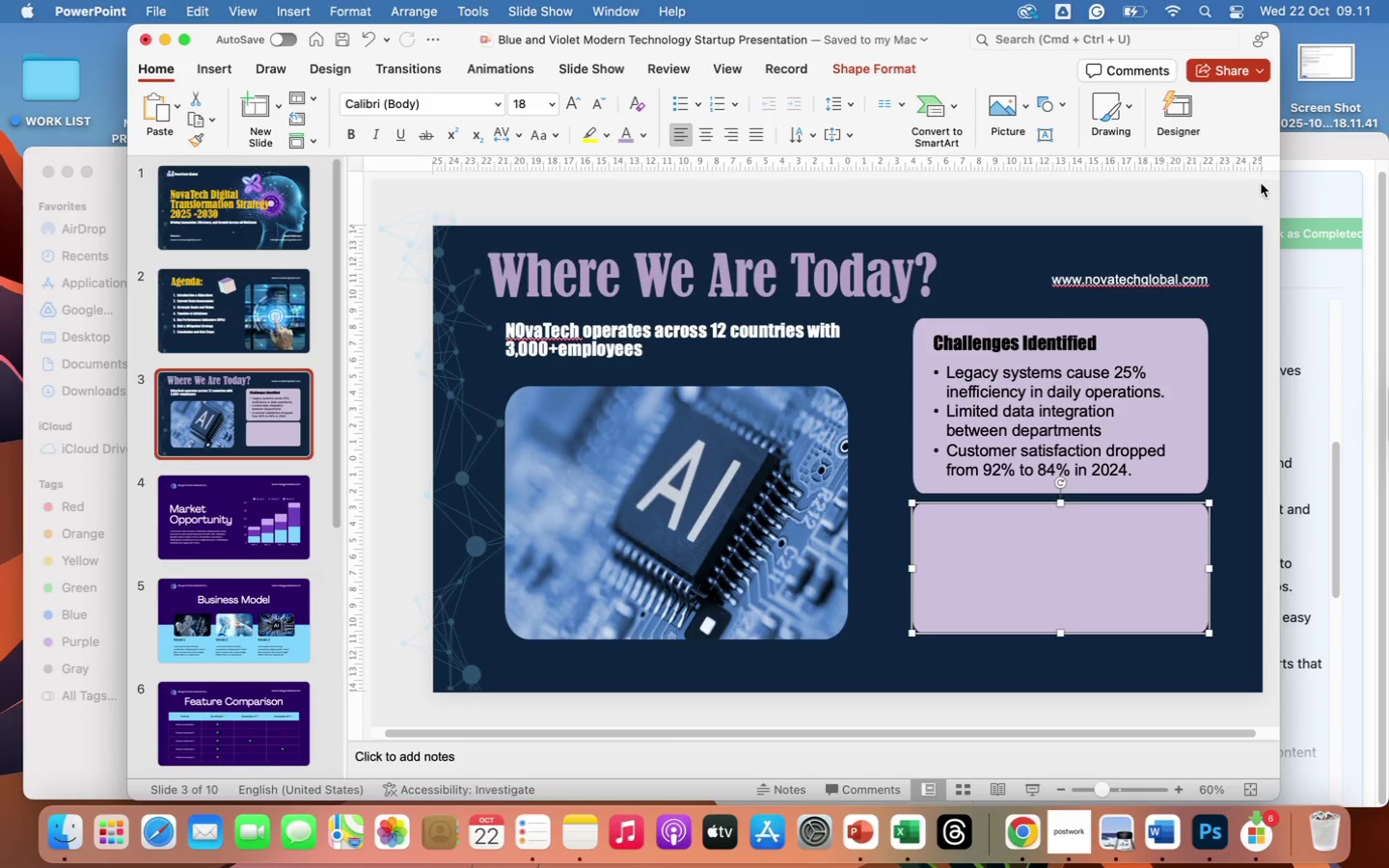 
left_click([572, 339])
 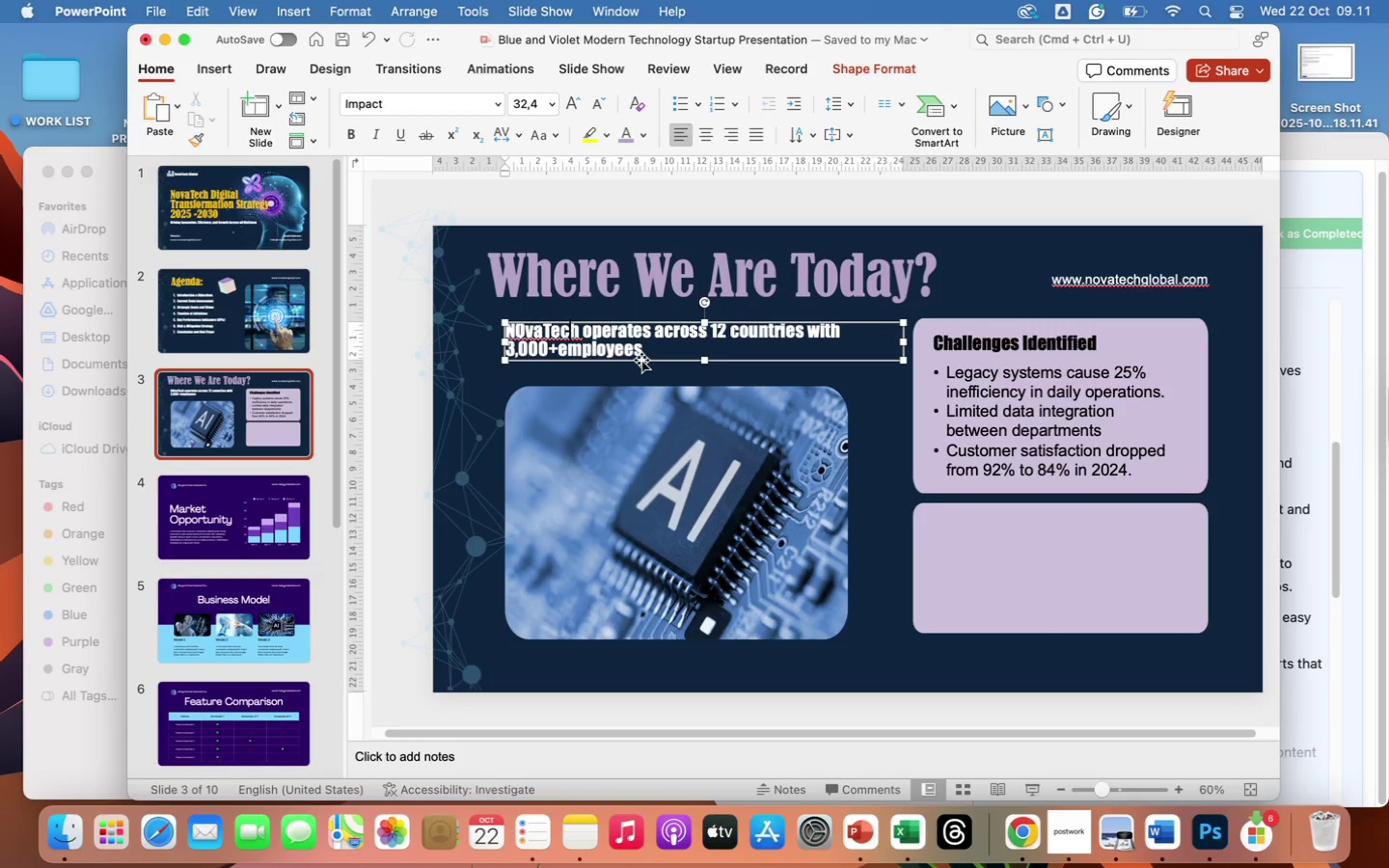 
left_click([641, 360])
 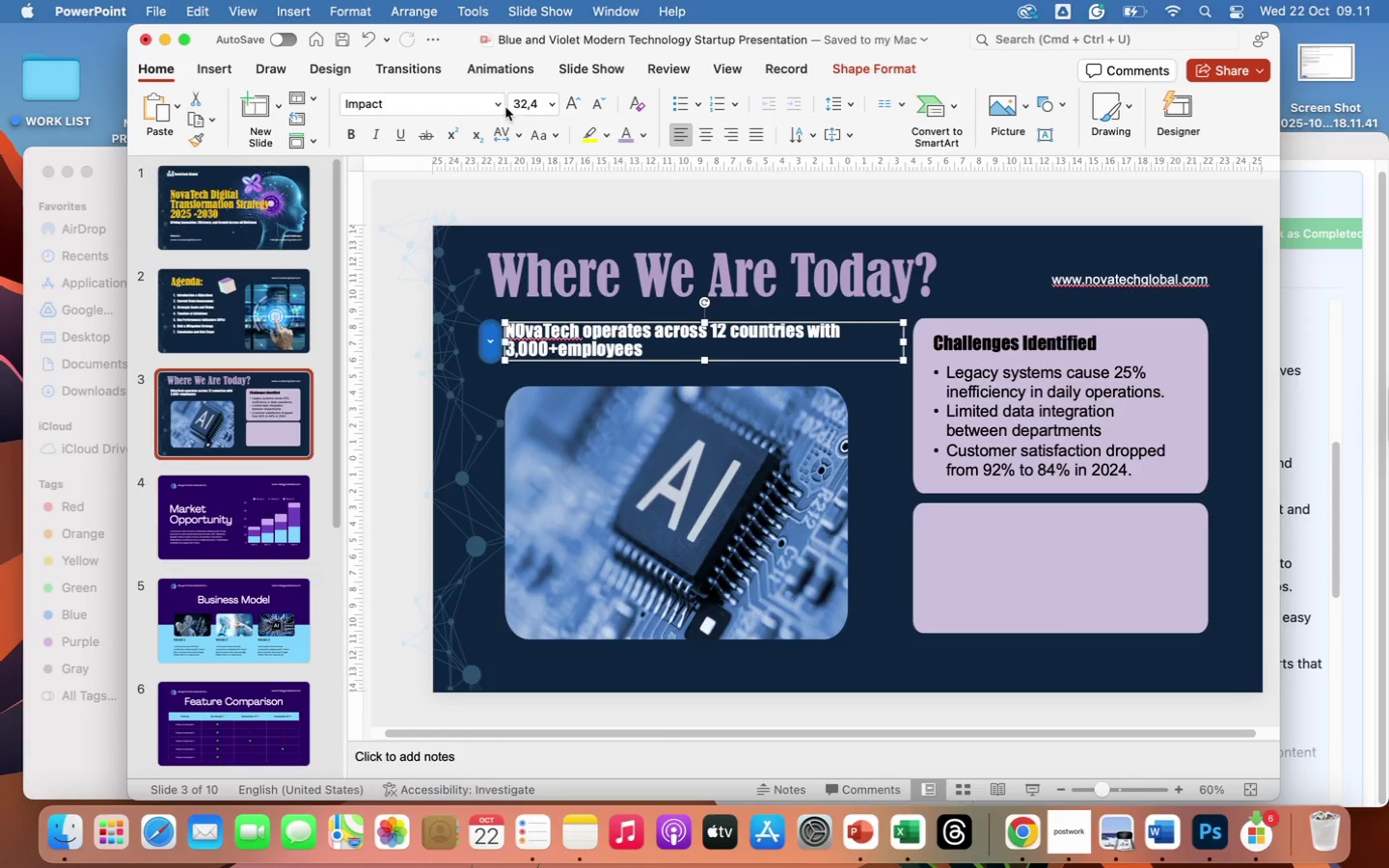 
left_click([550, 101])
 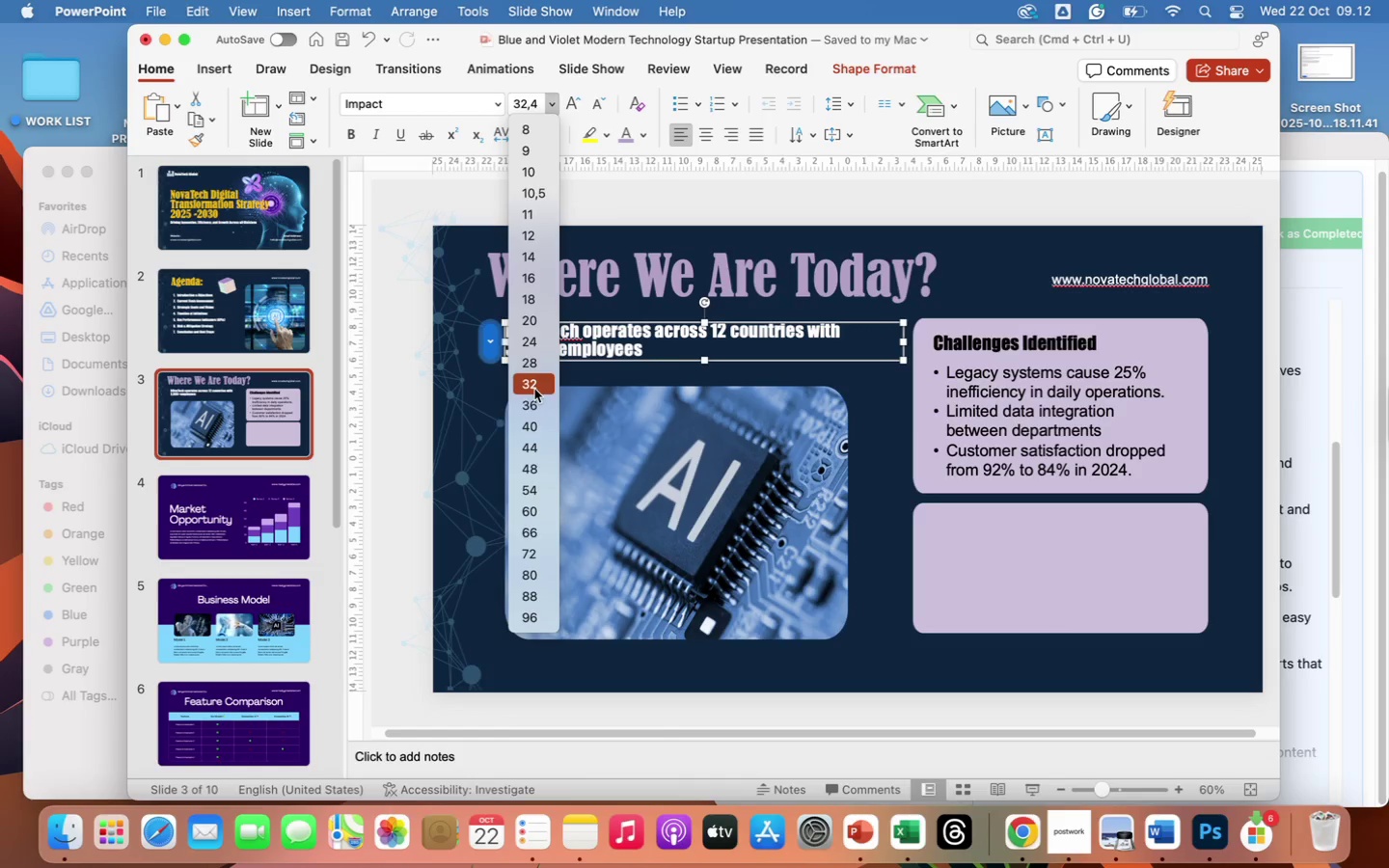 
left_click_drag(start_coordinate=[531, 373], to_coordinate=[530, 366])
 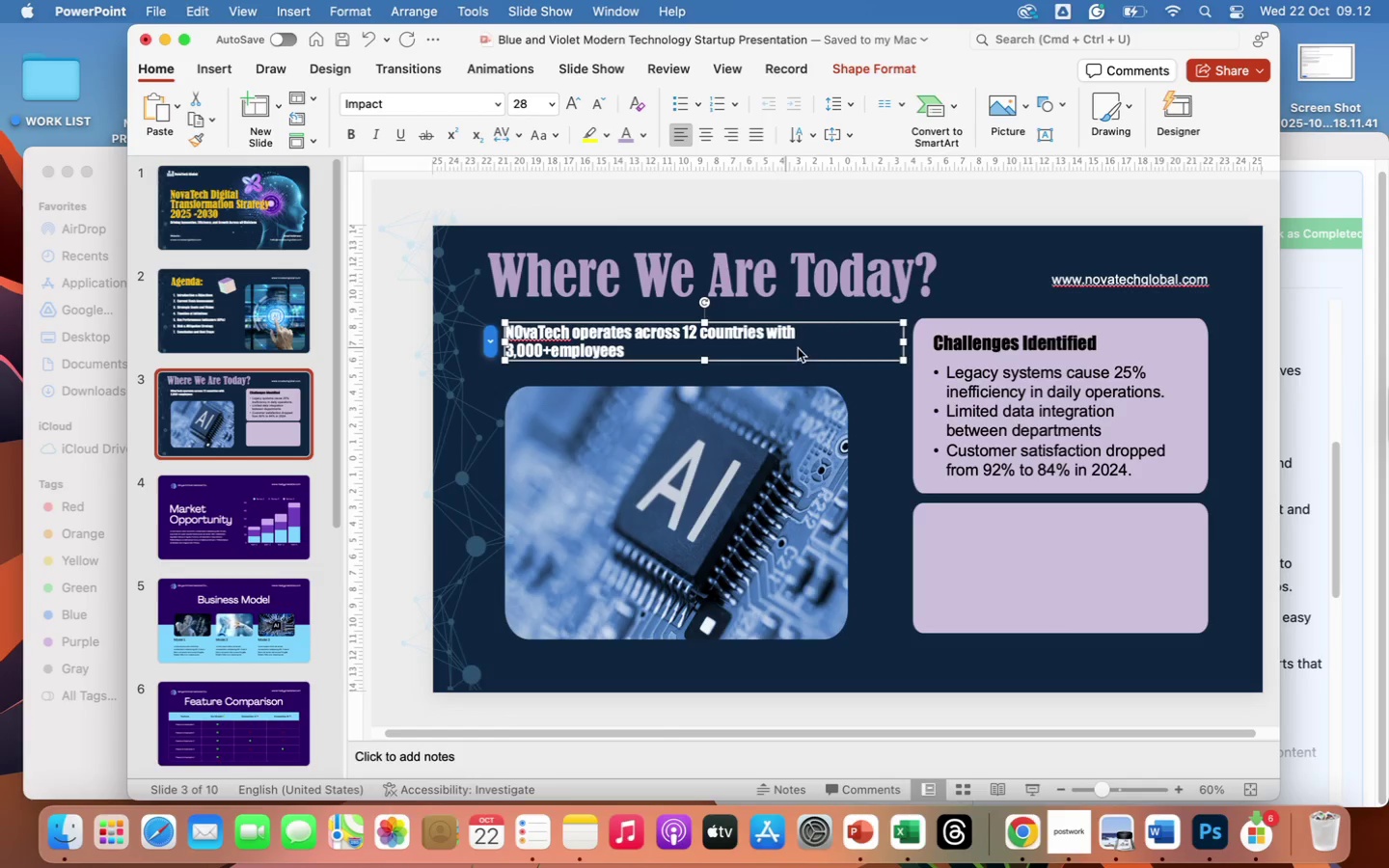 
left_click_drag(start_coordinate=[903, 340], to_coordinate=[765, 335])
 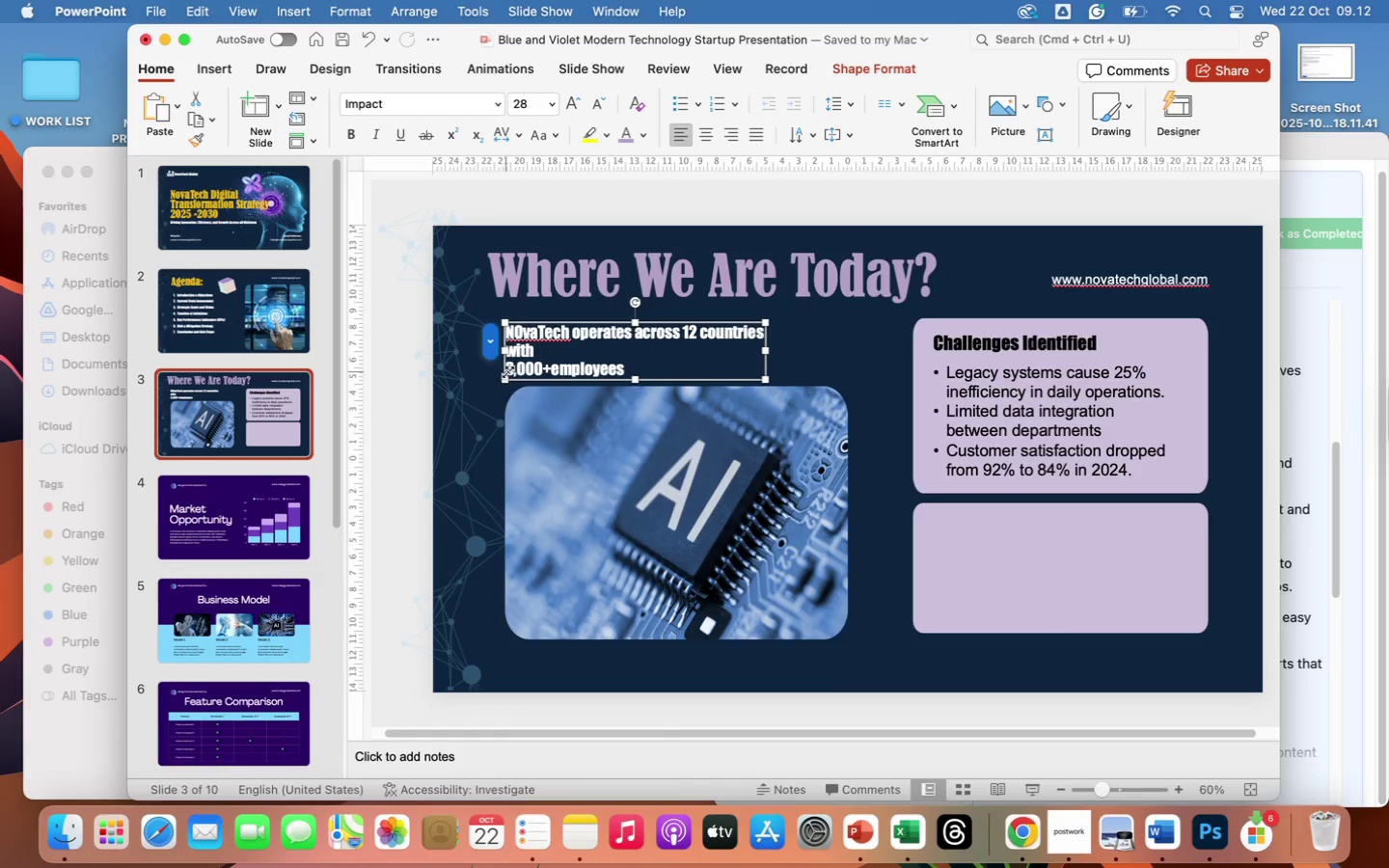 
left_click([520, 370])
 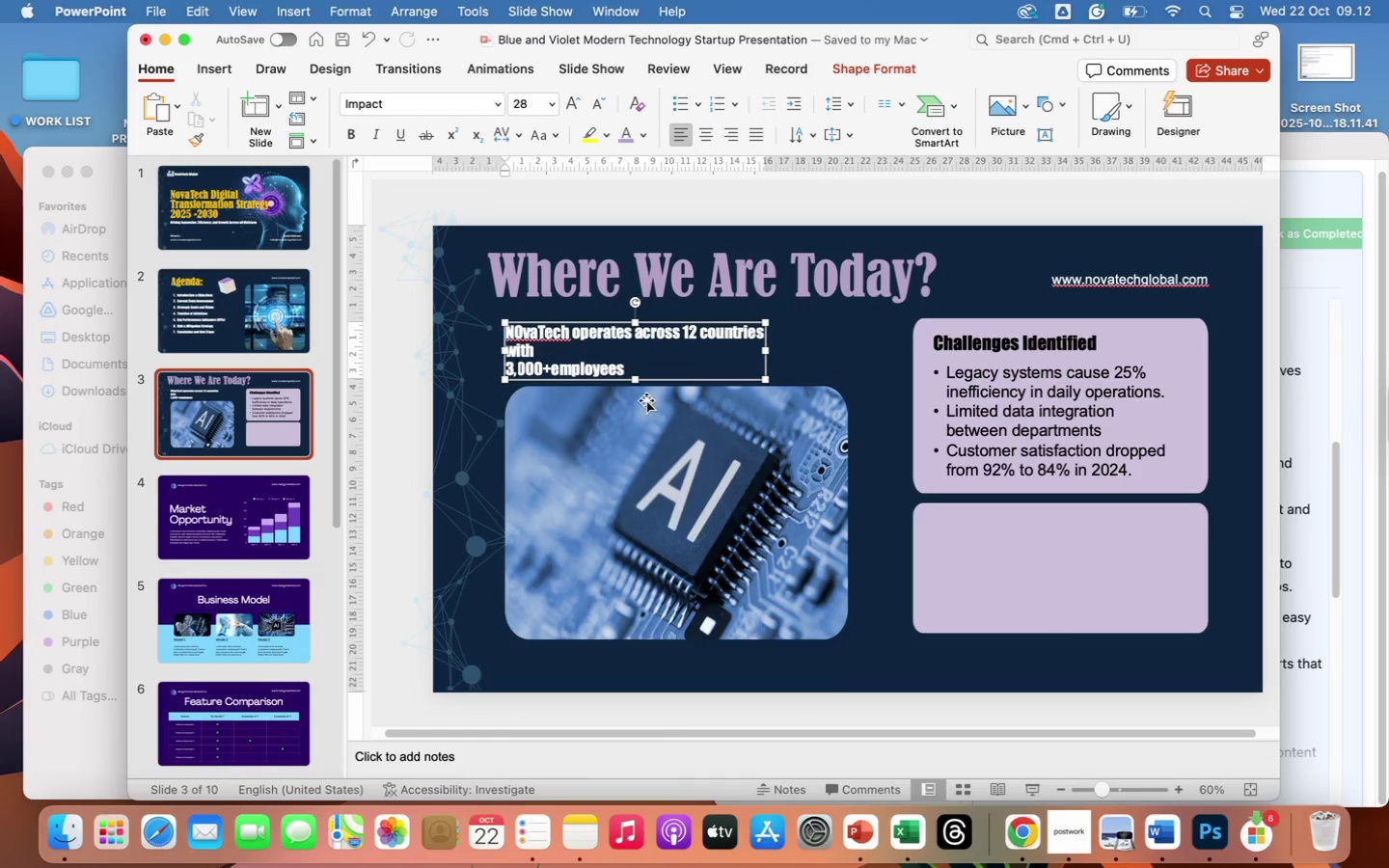 
key(ArrowLeft)
 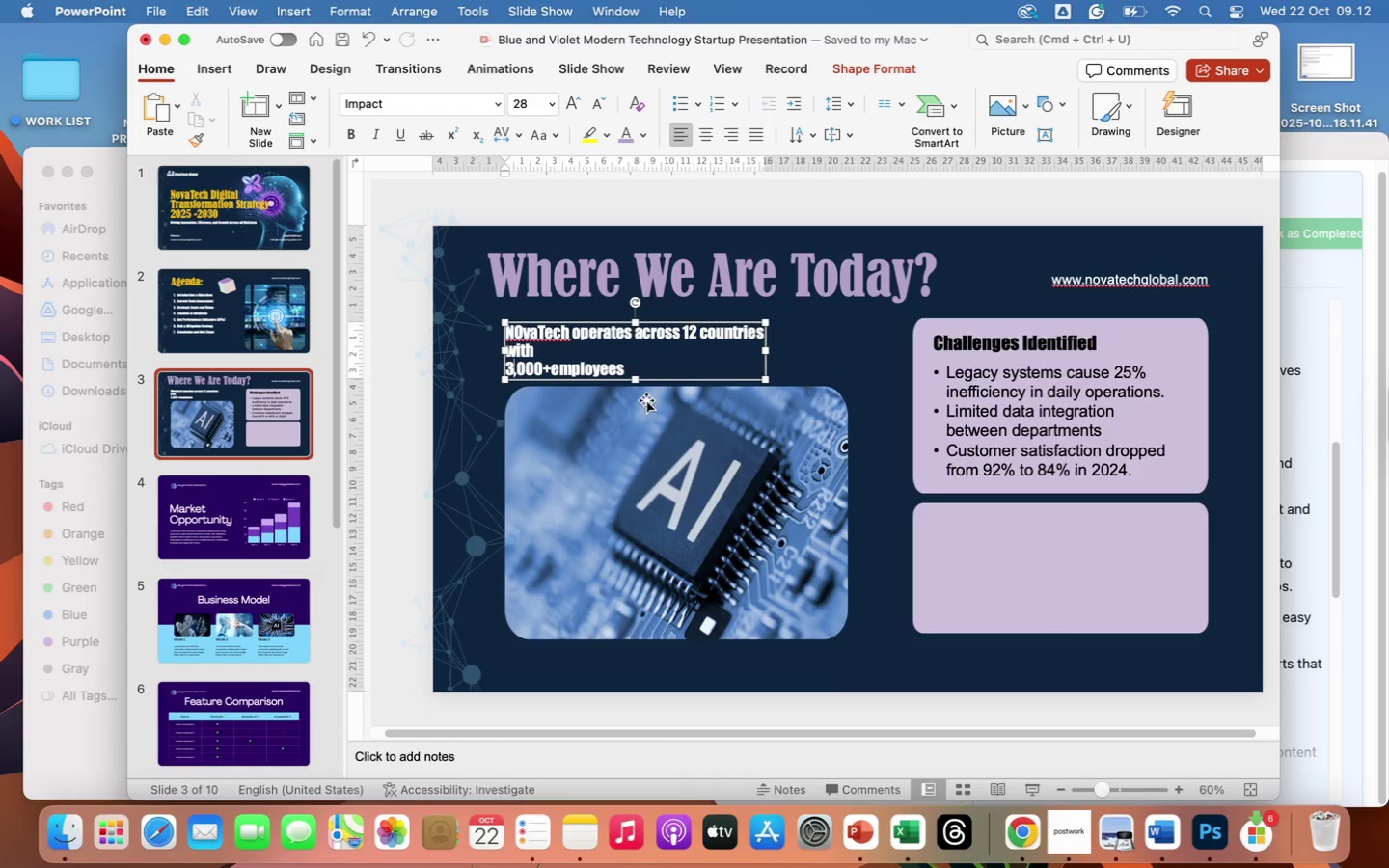 
key(ArrowLeft)
 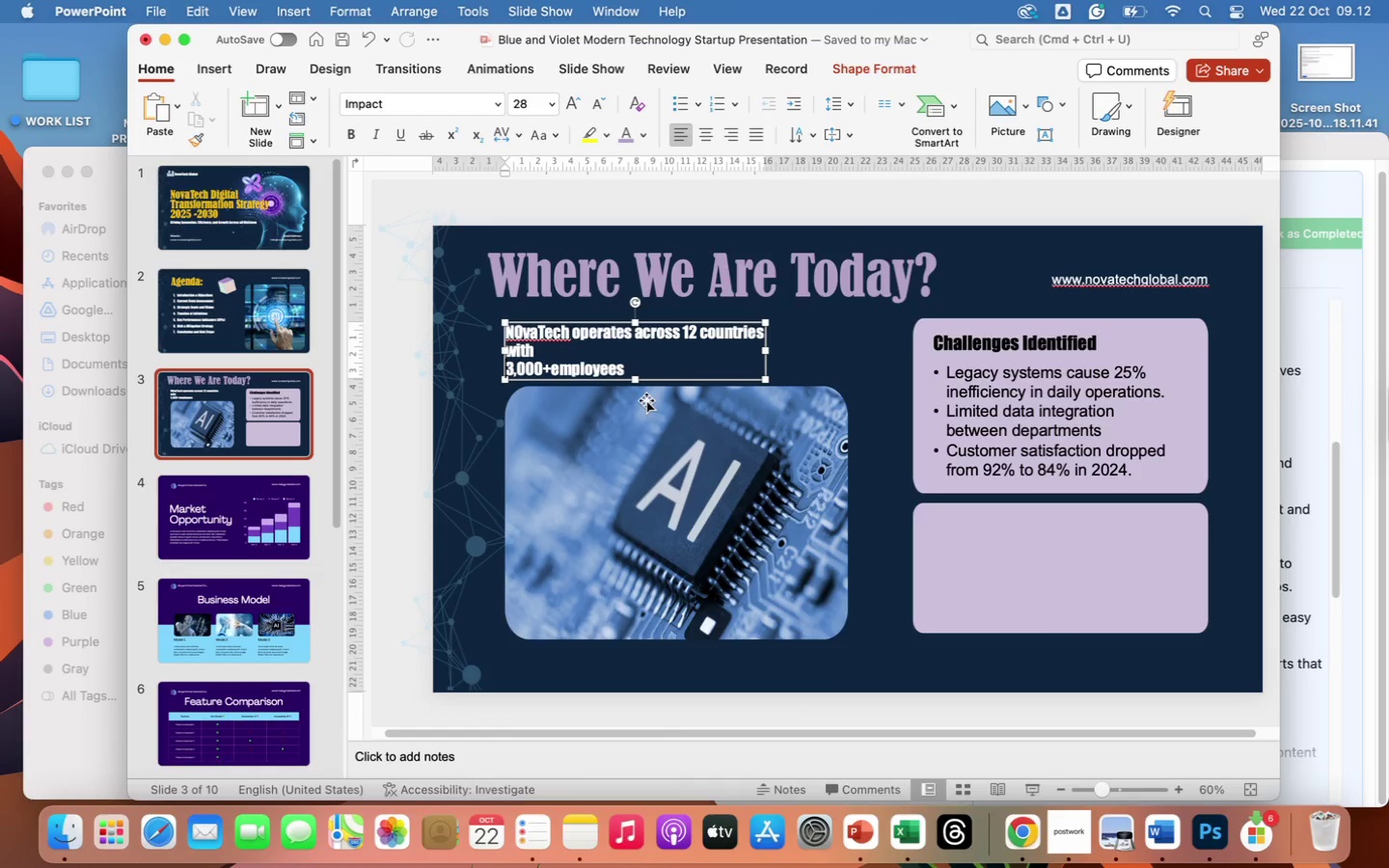 
key(Backspace)
 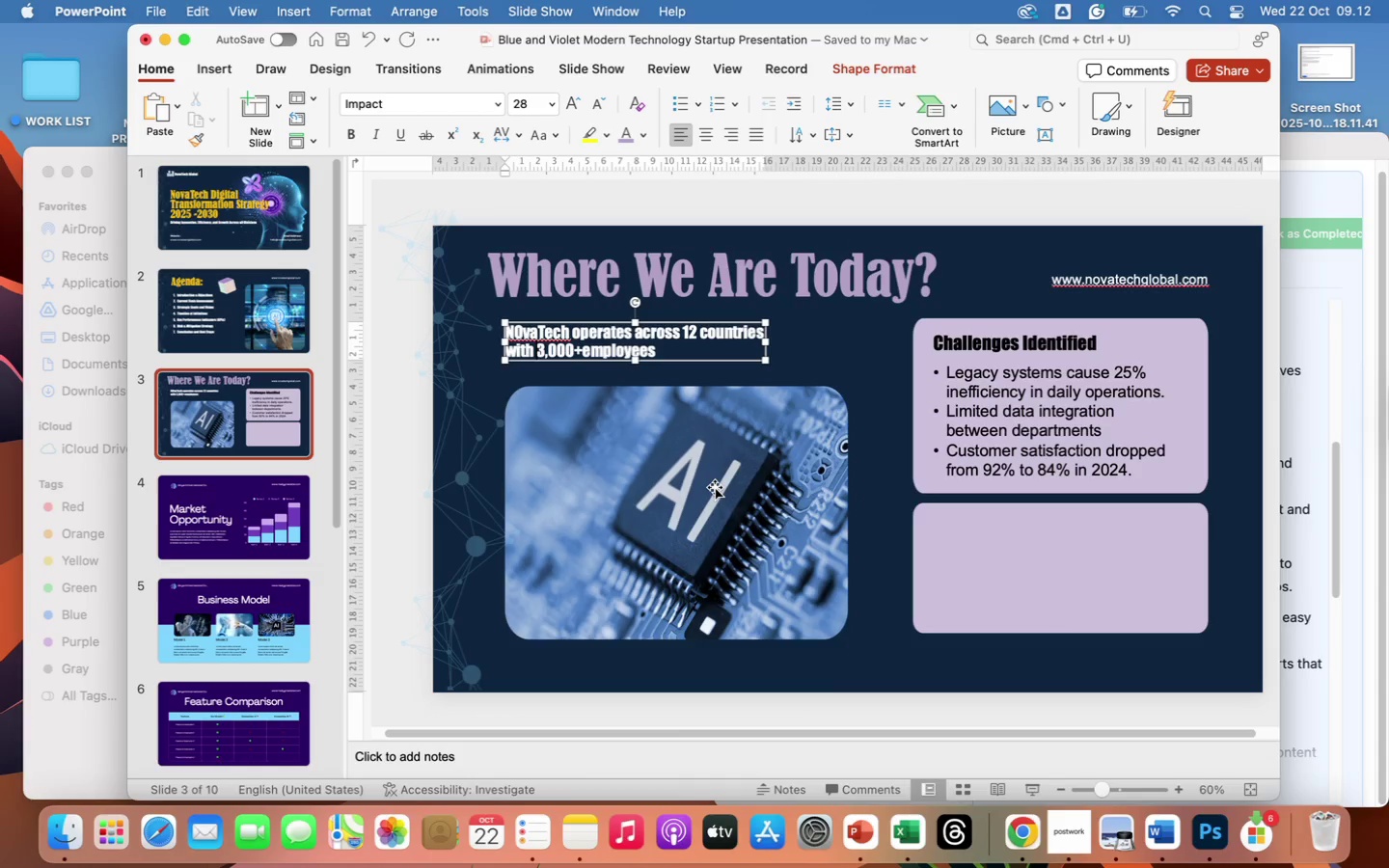 
left_click([715, 487])
 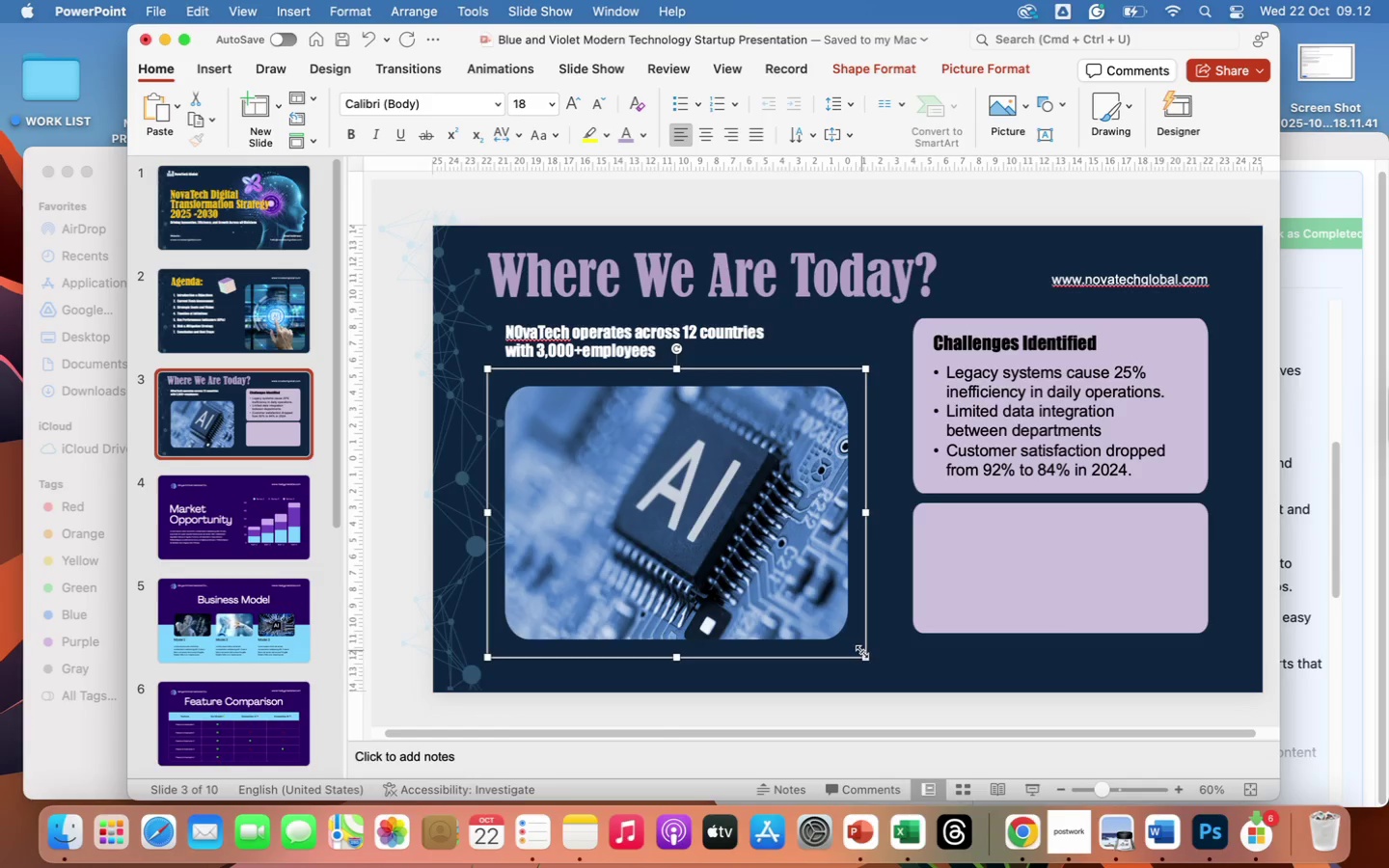 
left_click_drag(start_coordinate=[862, 653], to_coordinate=[826, 612])
 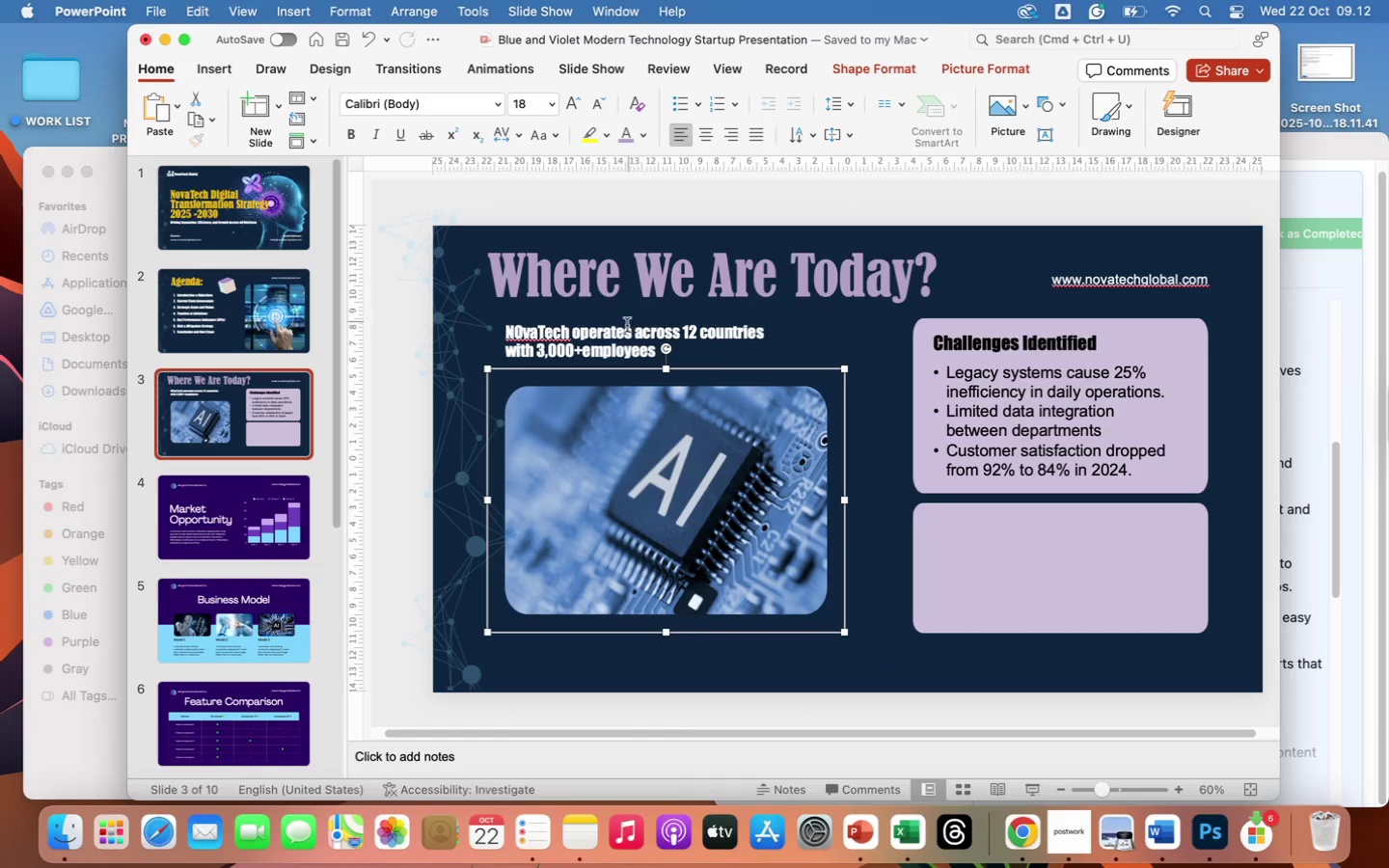 
left_click([624, 332])
 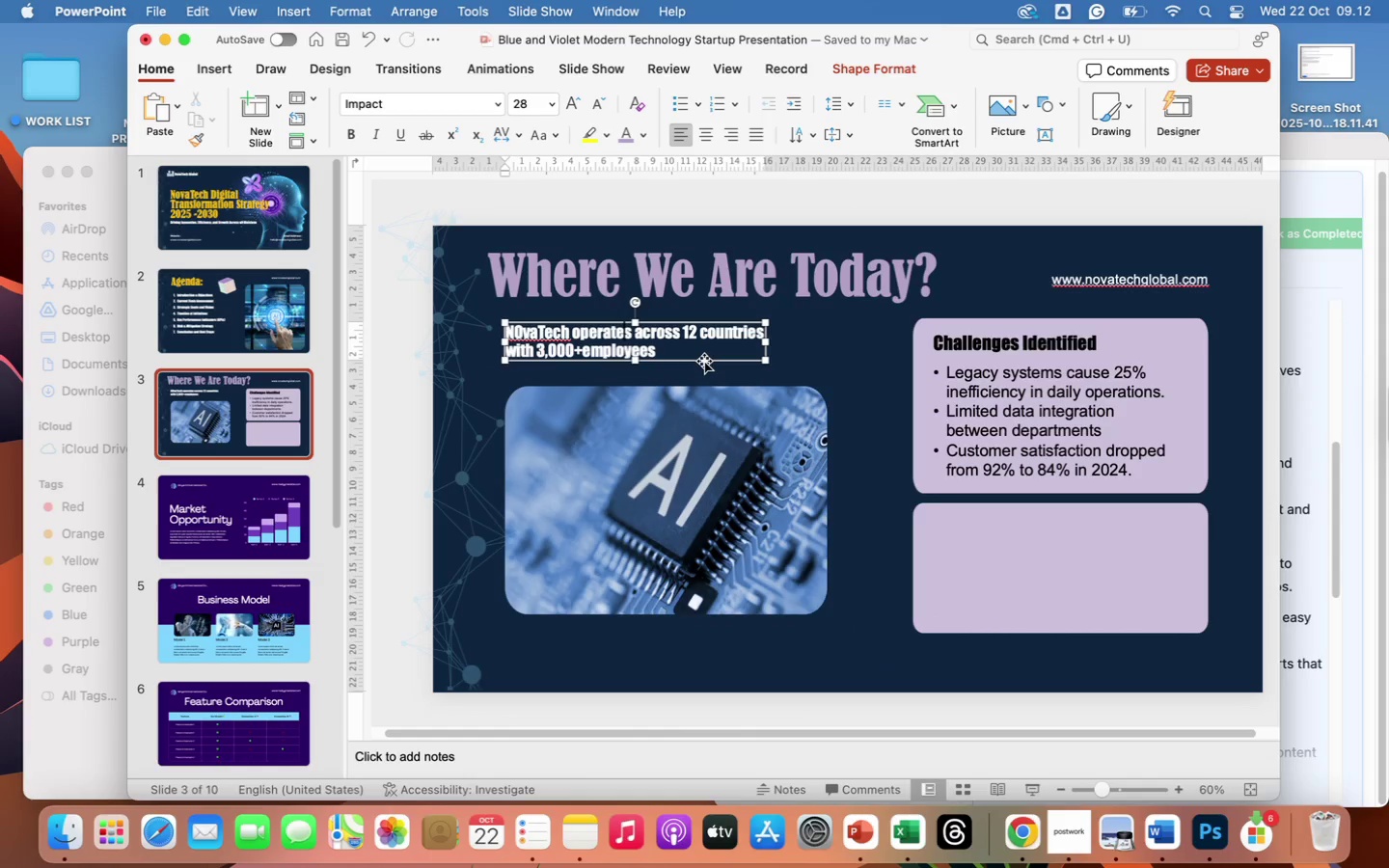 
left_click_drag(start_coordinate=[704, 361], to_coordinate=[714, 362])
 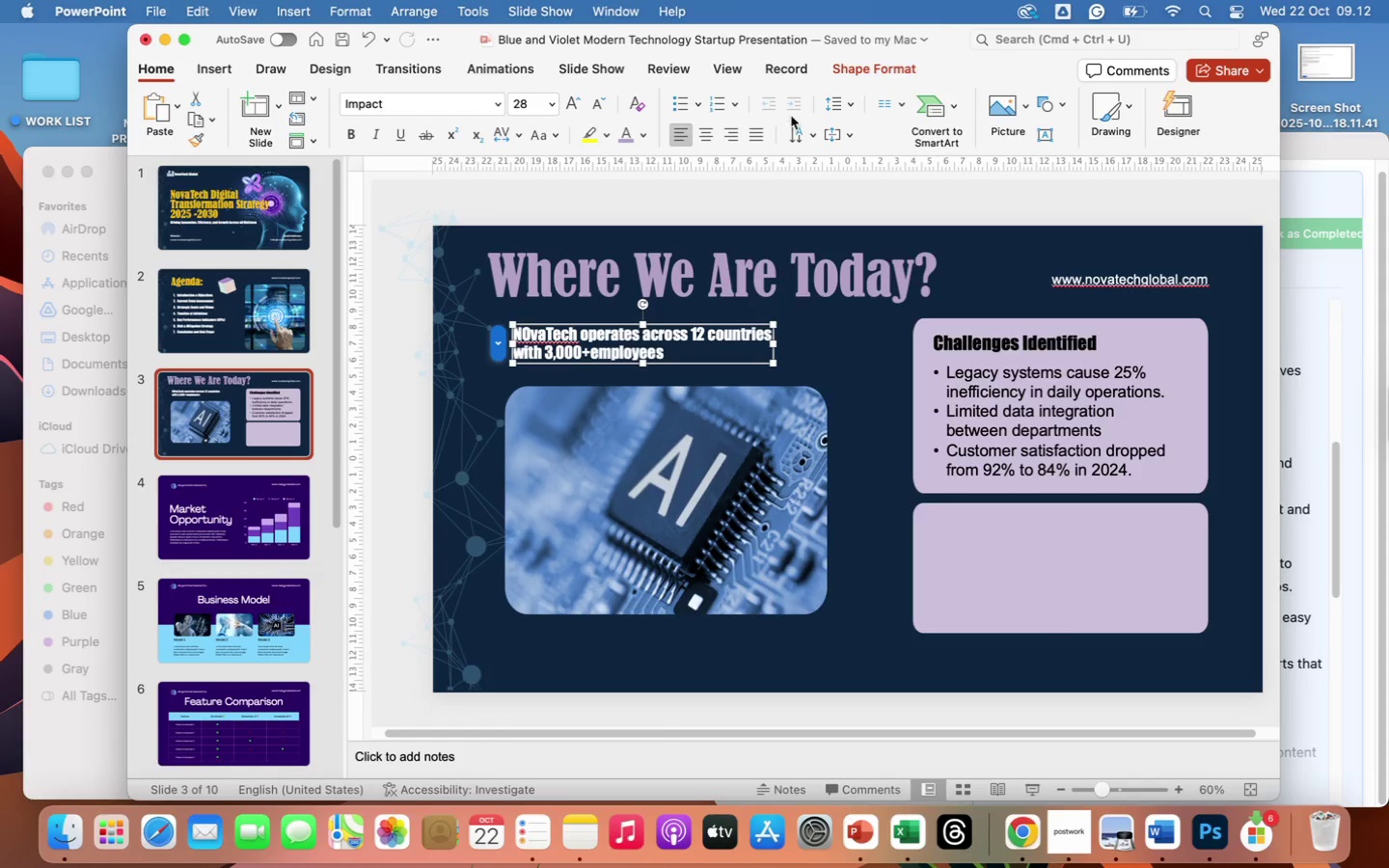 
left_click([835, 100])
 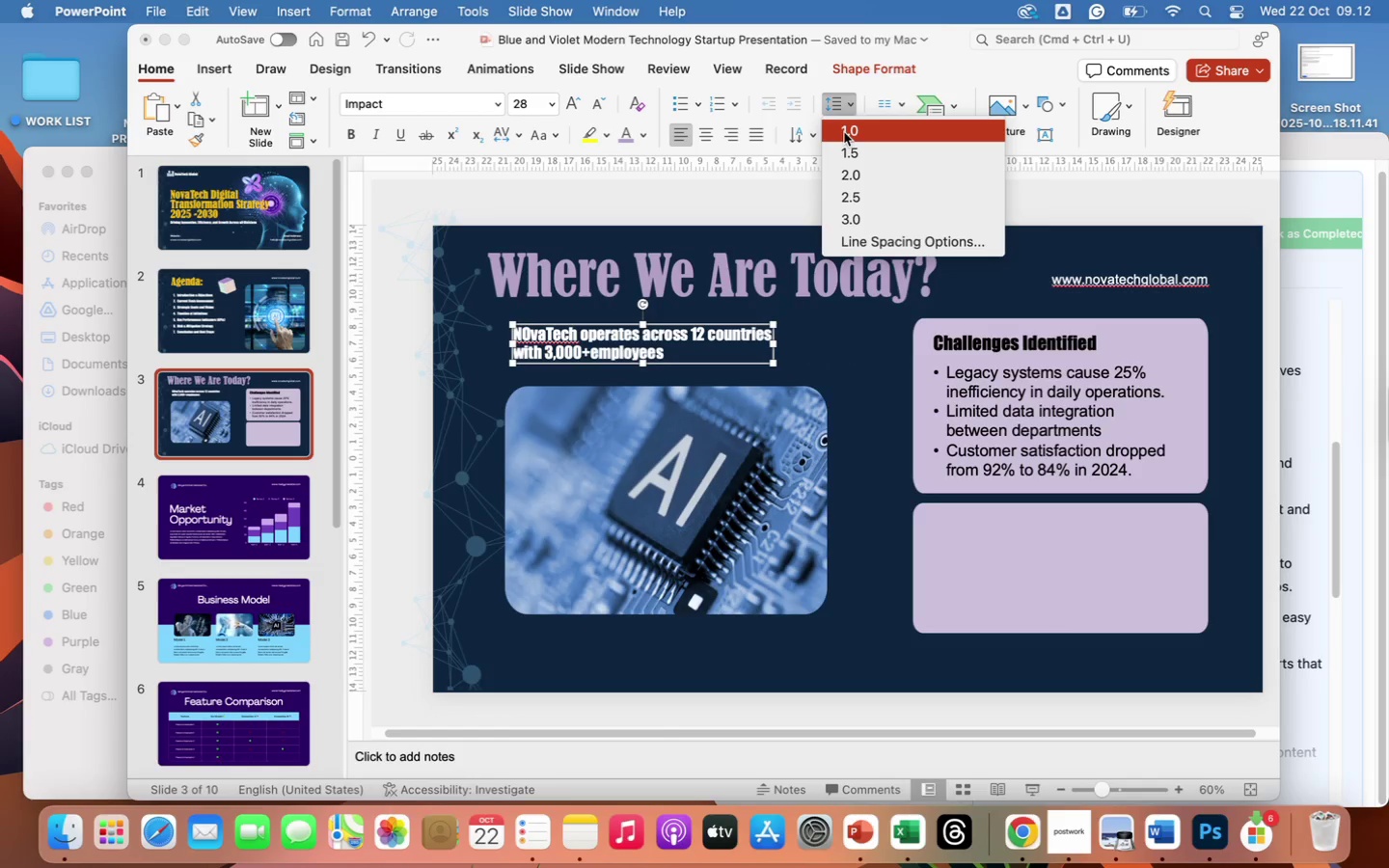 
left_click([845, 134])
 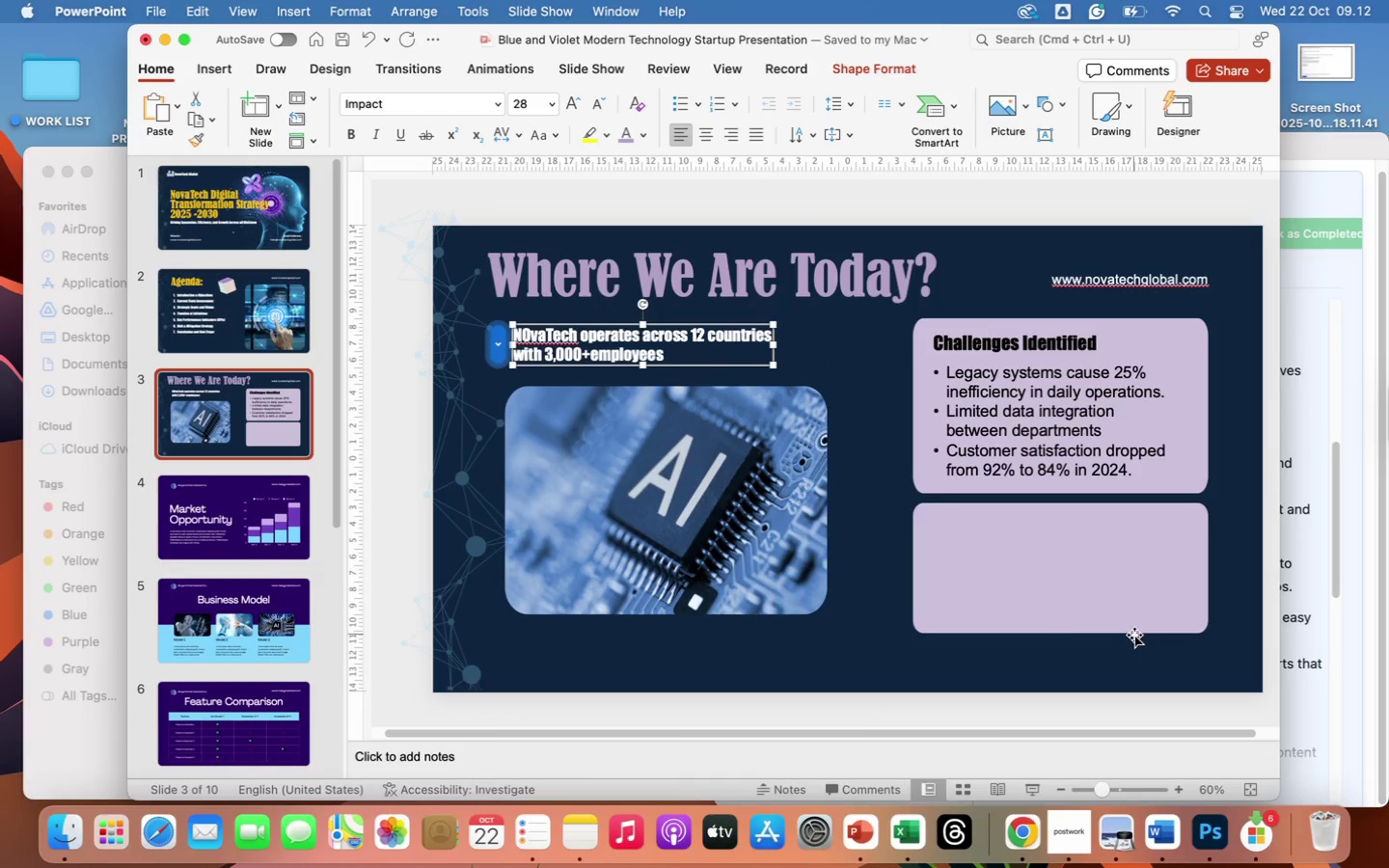 
left_click([1220, 718])
 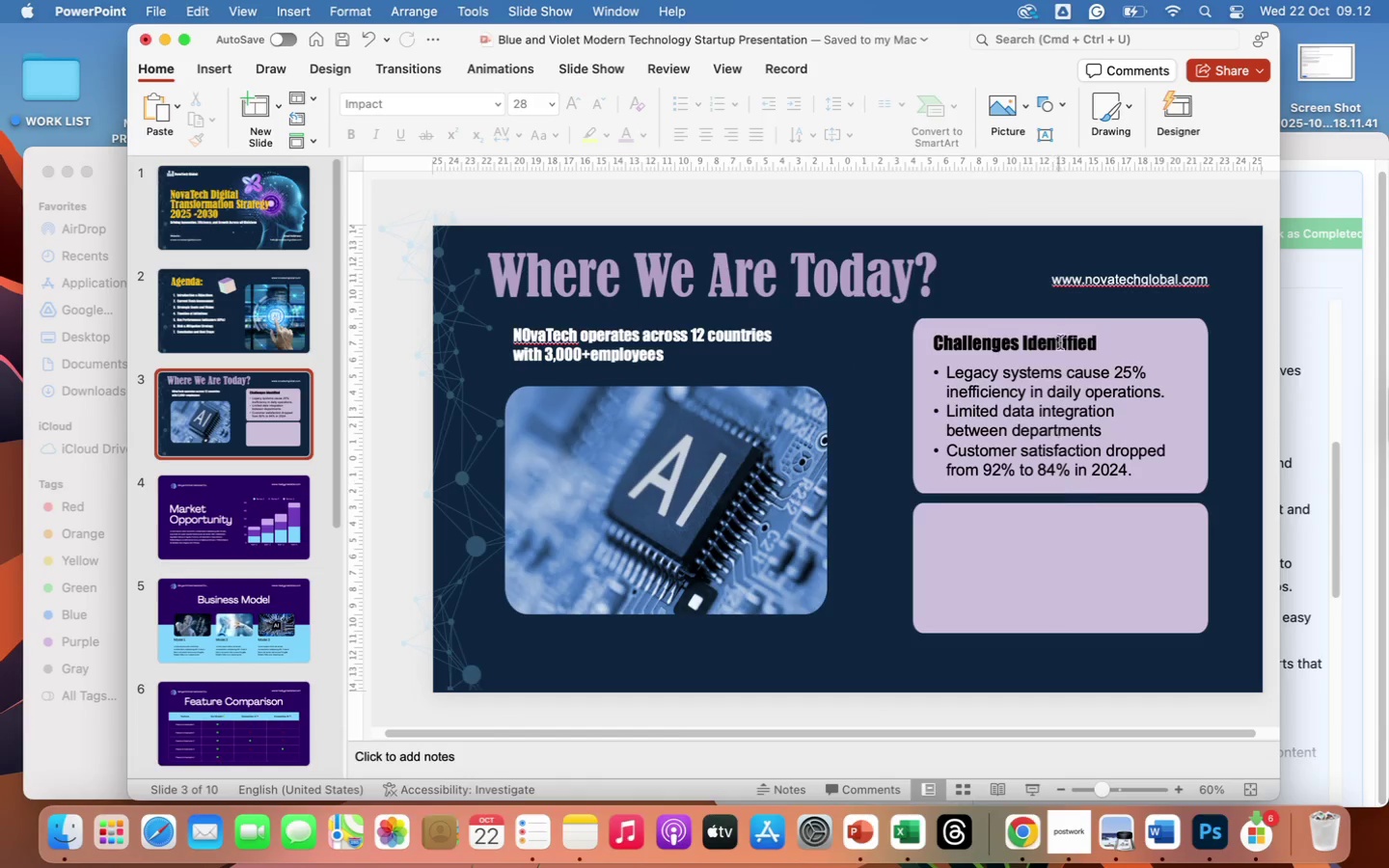 
left_click([1052, 339])
 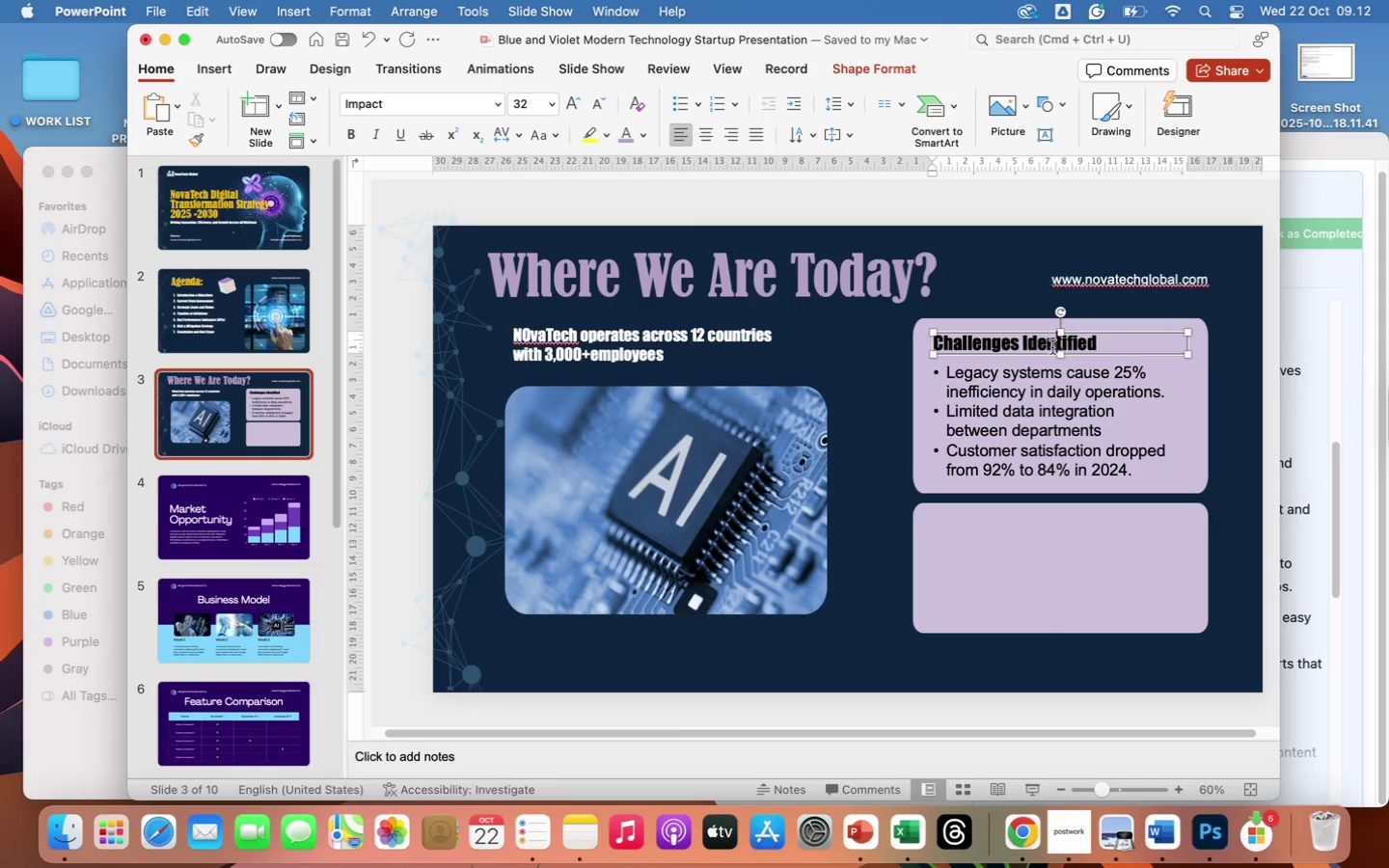 
hold_key(key=ShiftLeft, duration=1.26)
left_click([1052, 375])
 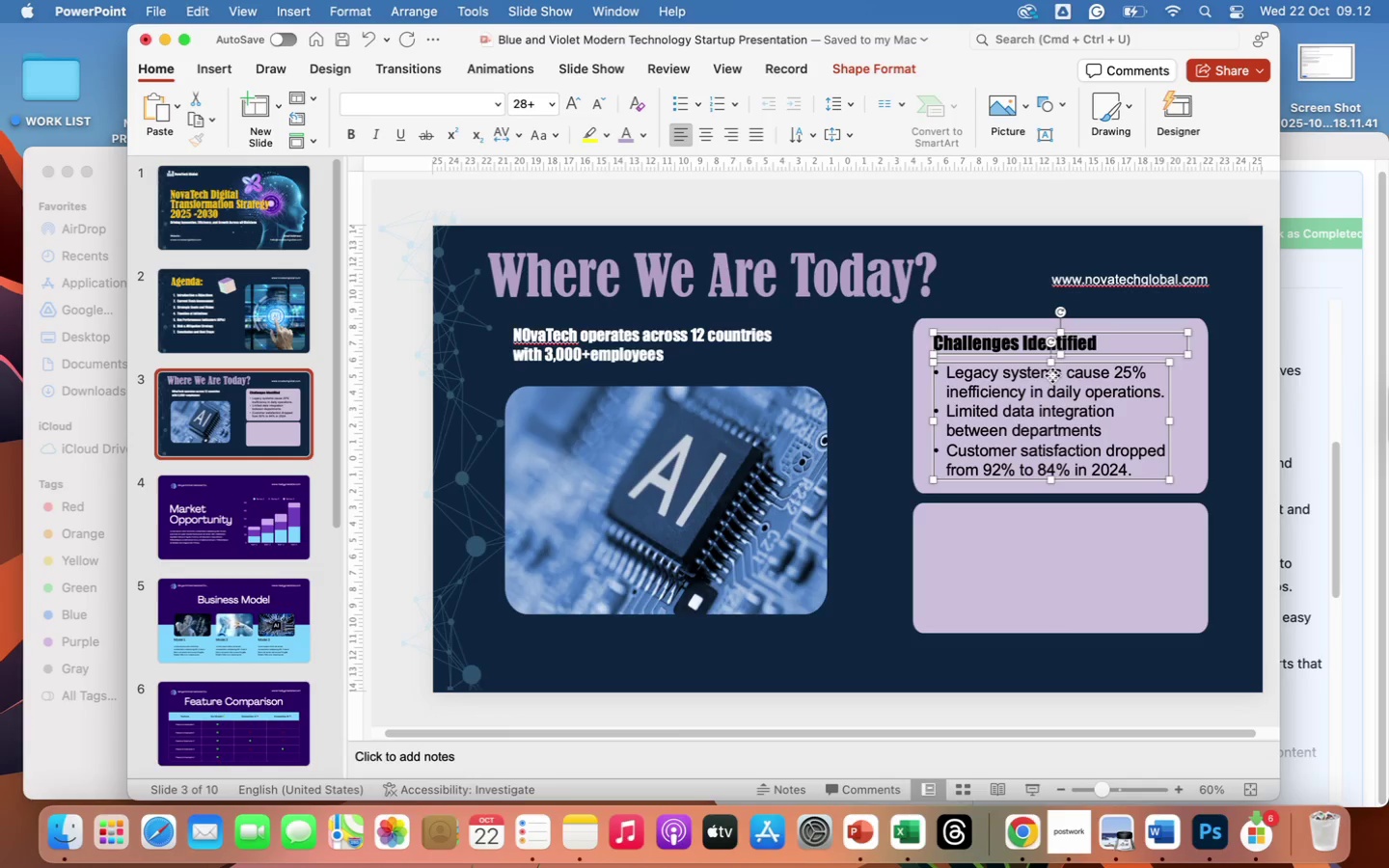 
right_click([1052, 375])
 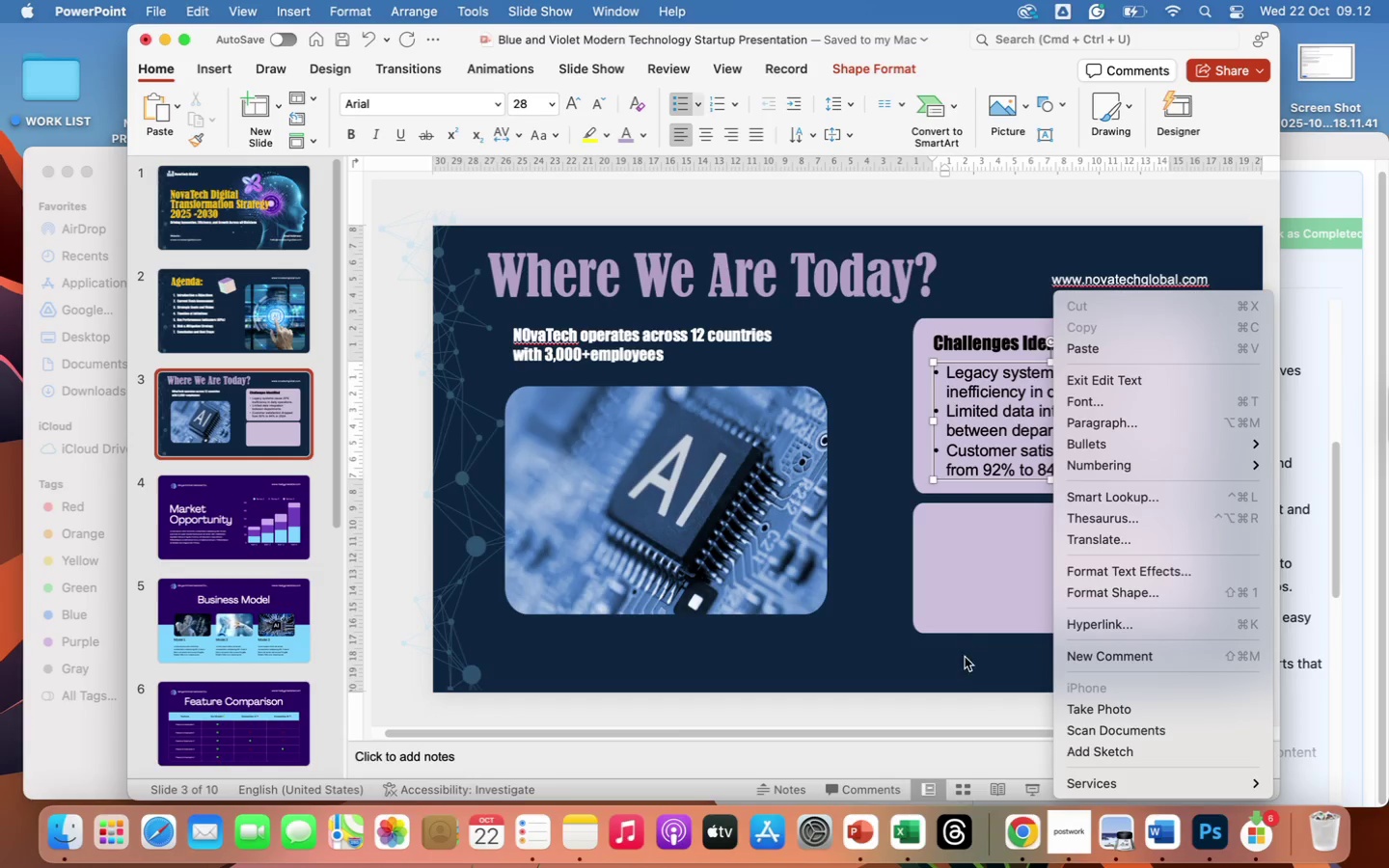 
left_click([974, 708])
 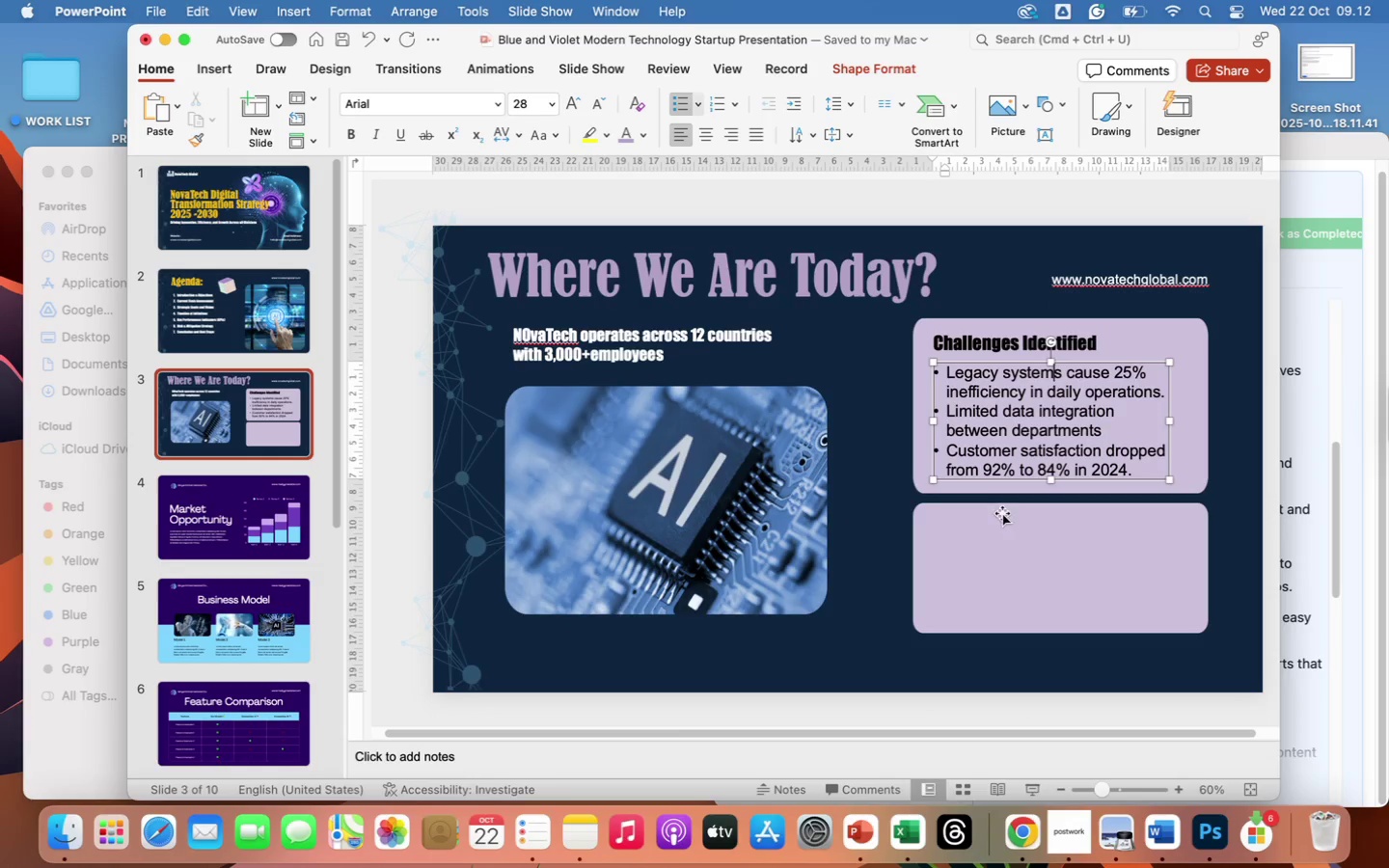 
left_click([985, 543])
 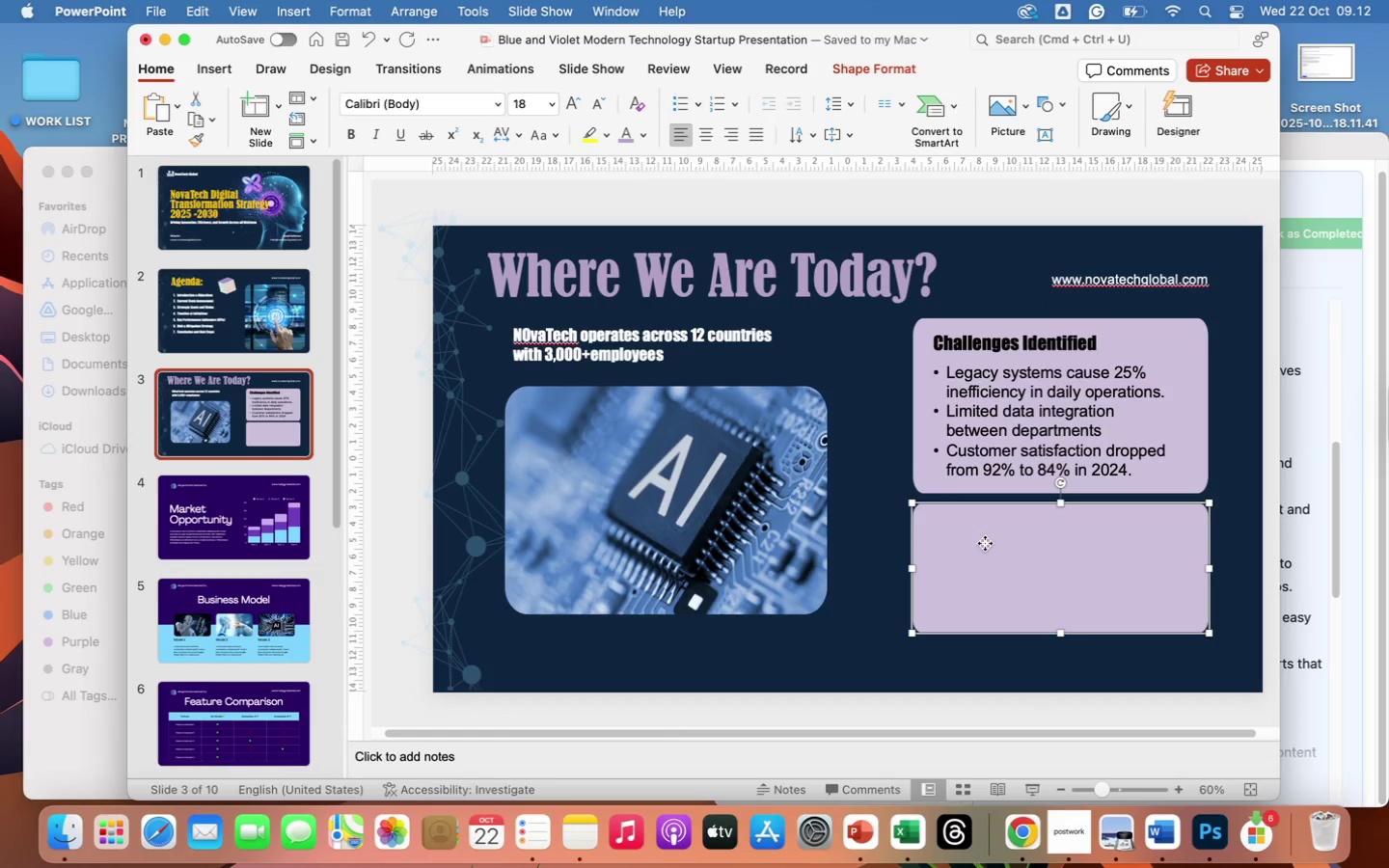 
right_click([985, 543])
 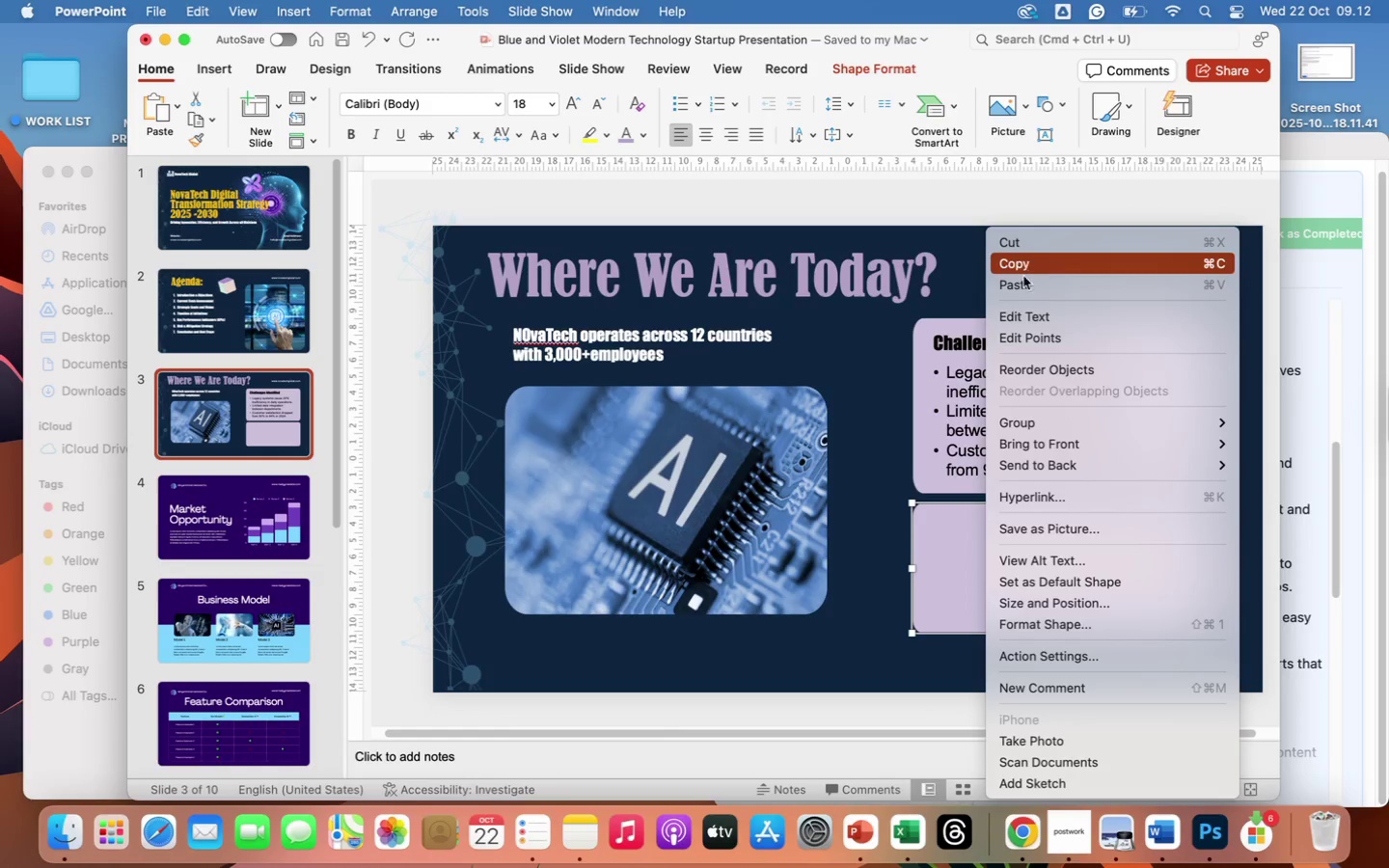 
left_click([1023, 284])
 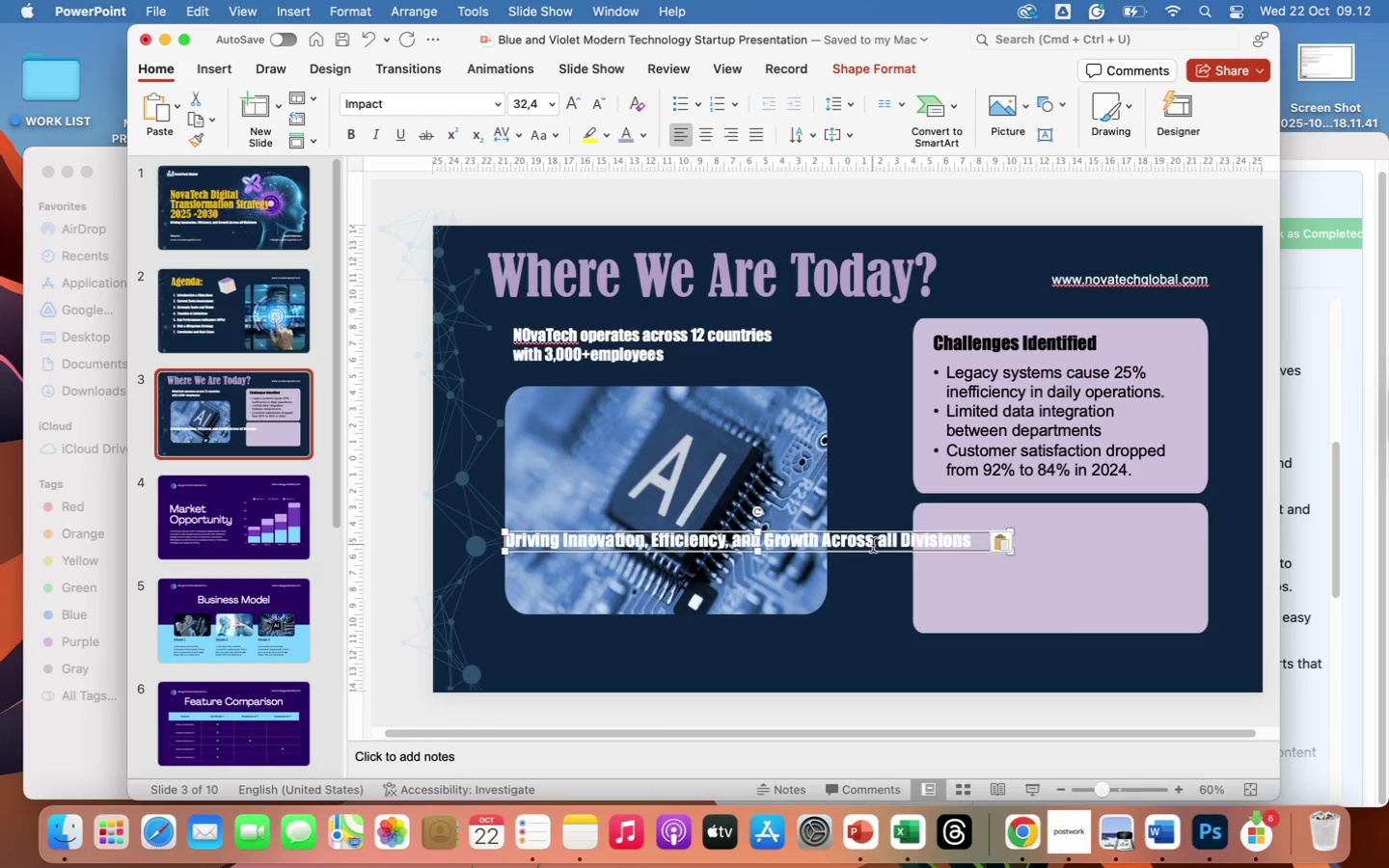 
left_click([873, 550])
 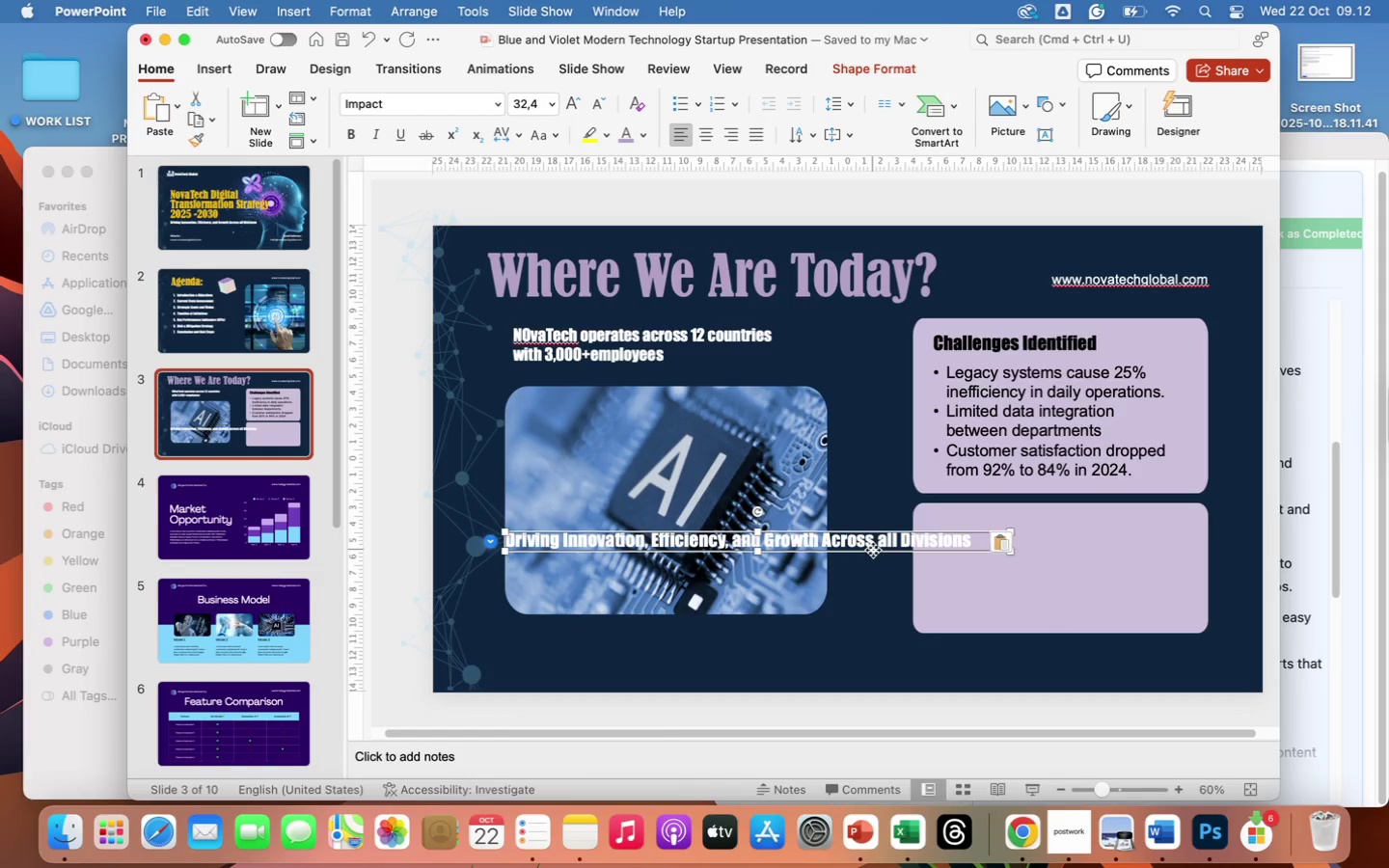 
key(Backspace)
 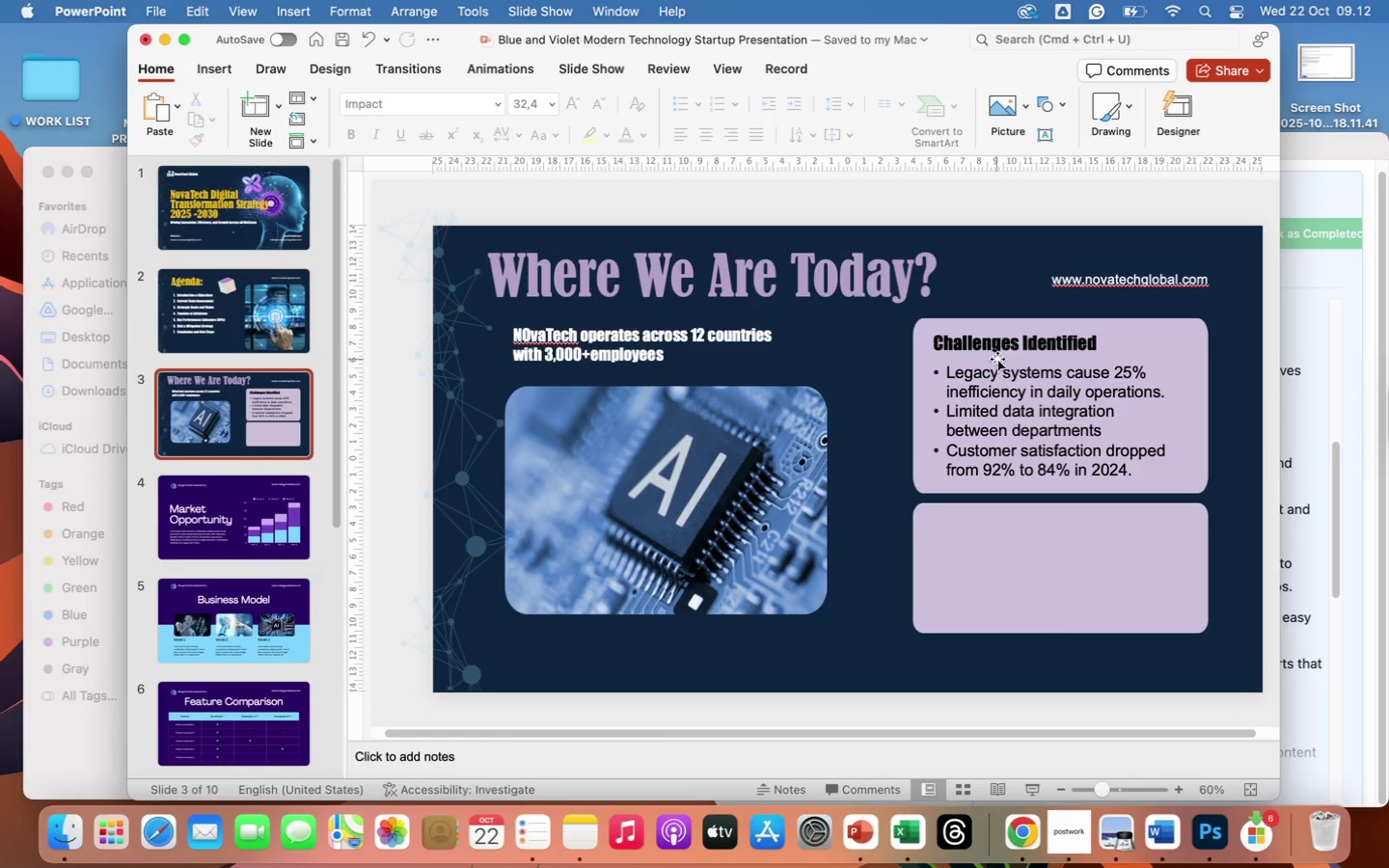 
left_click([988, 344])
 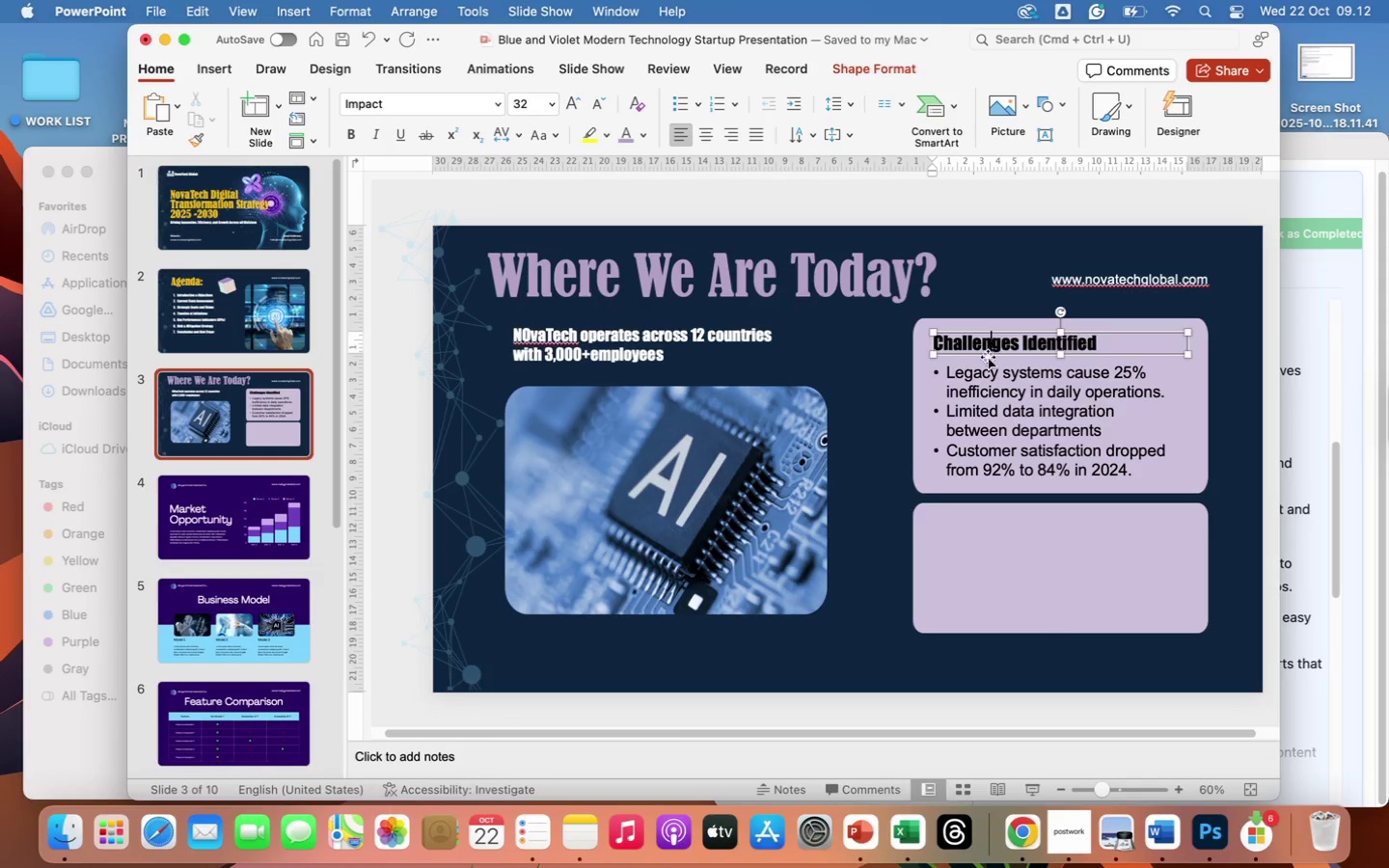 
hold_key(key=ShiftLeft, duration=0.66)
left_click([995, 388])
 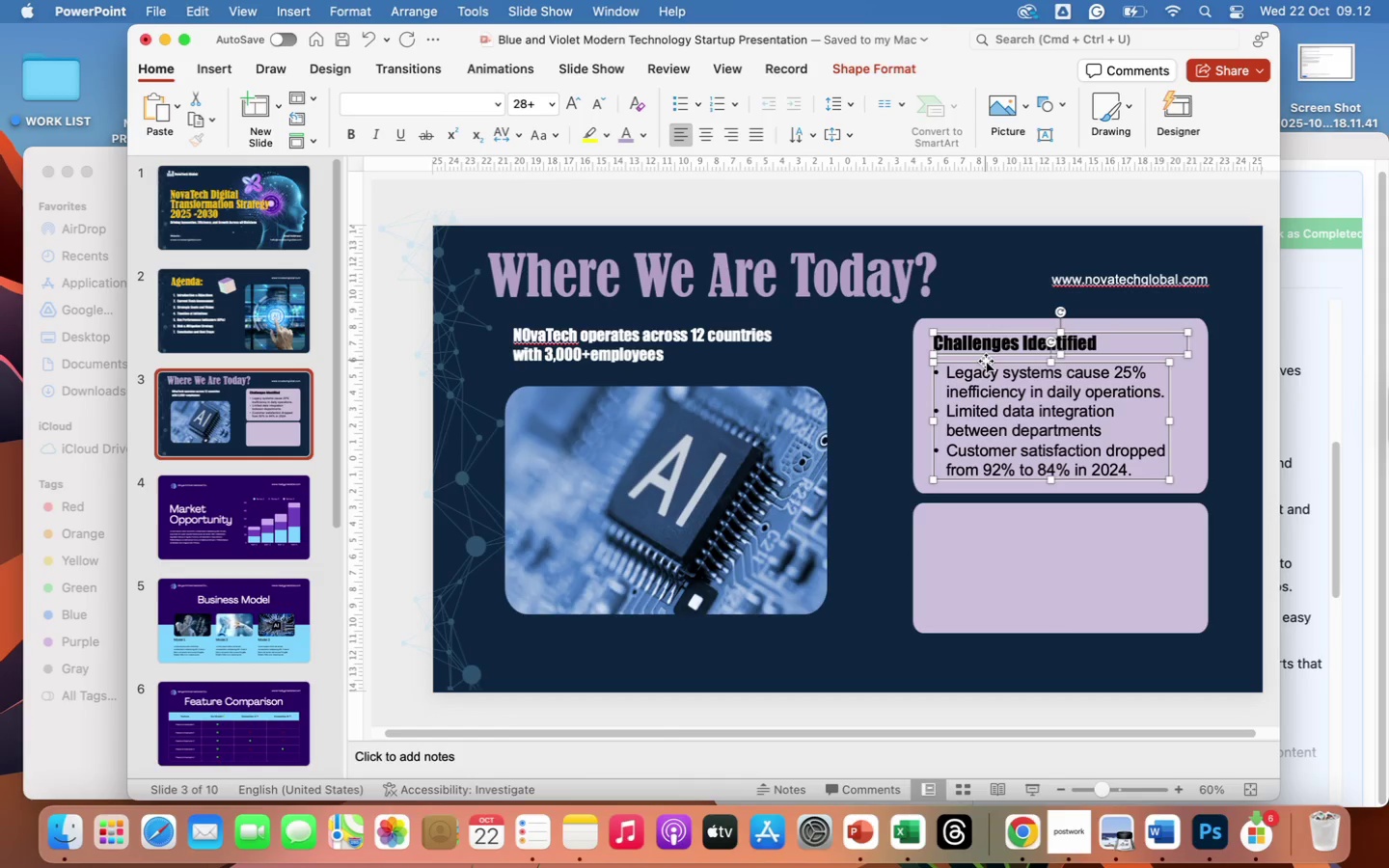 
right_click([986, 361])
 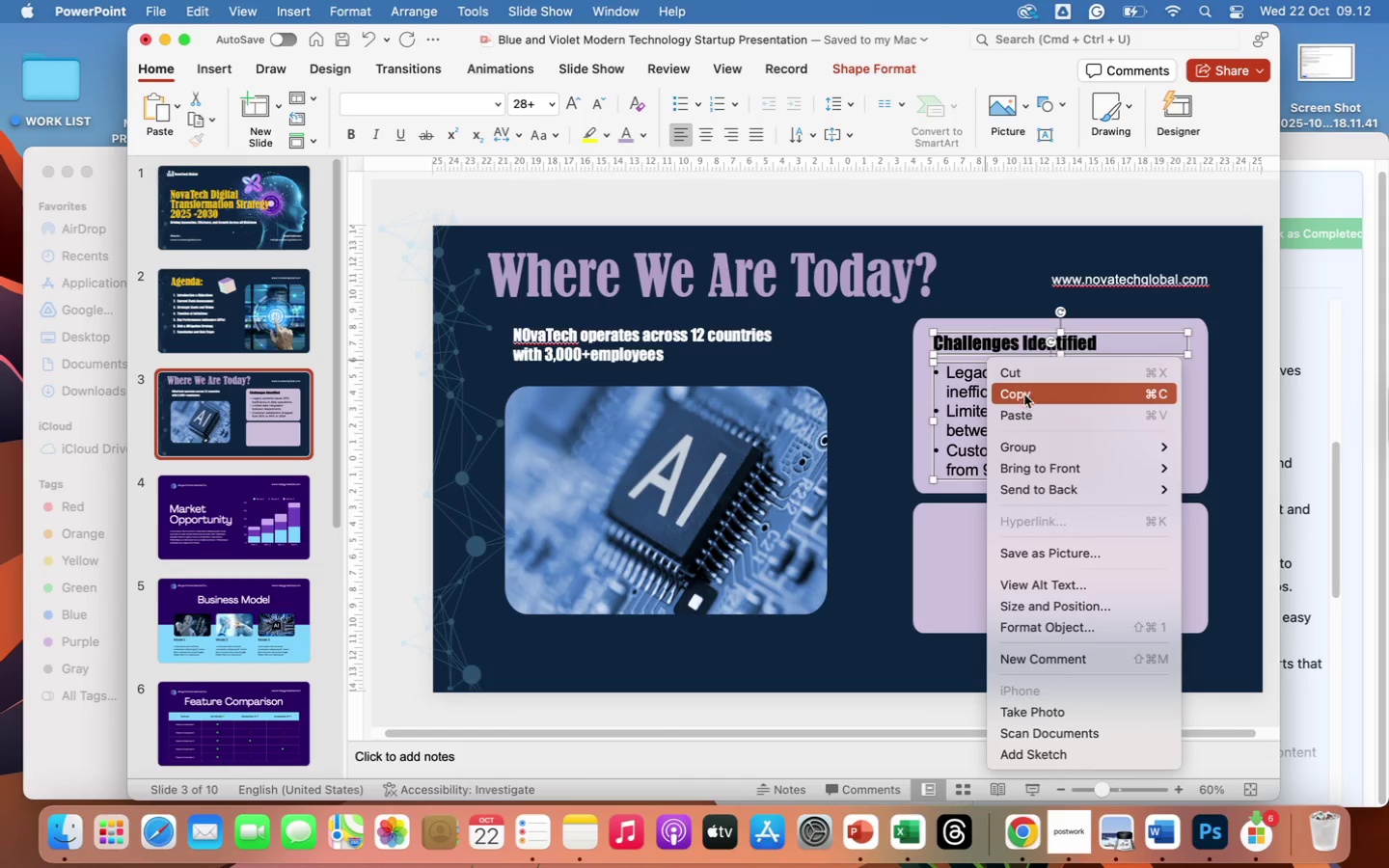 
left_click([1025, 396])
 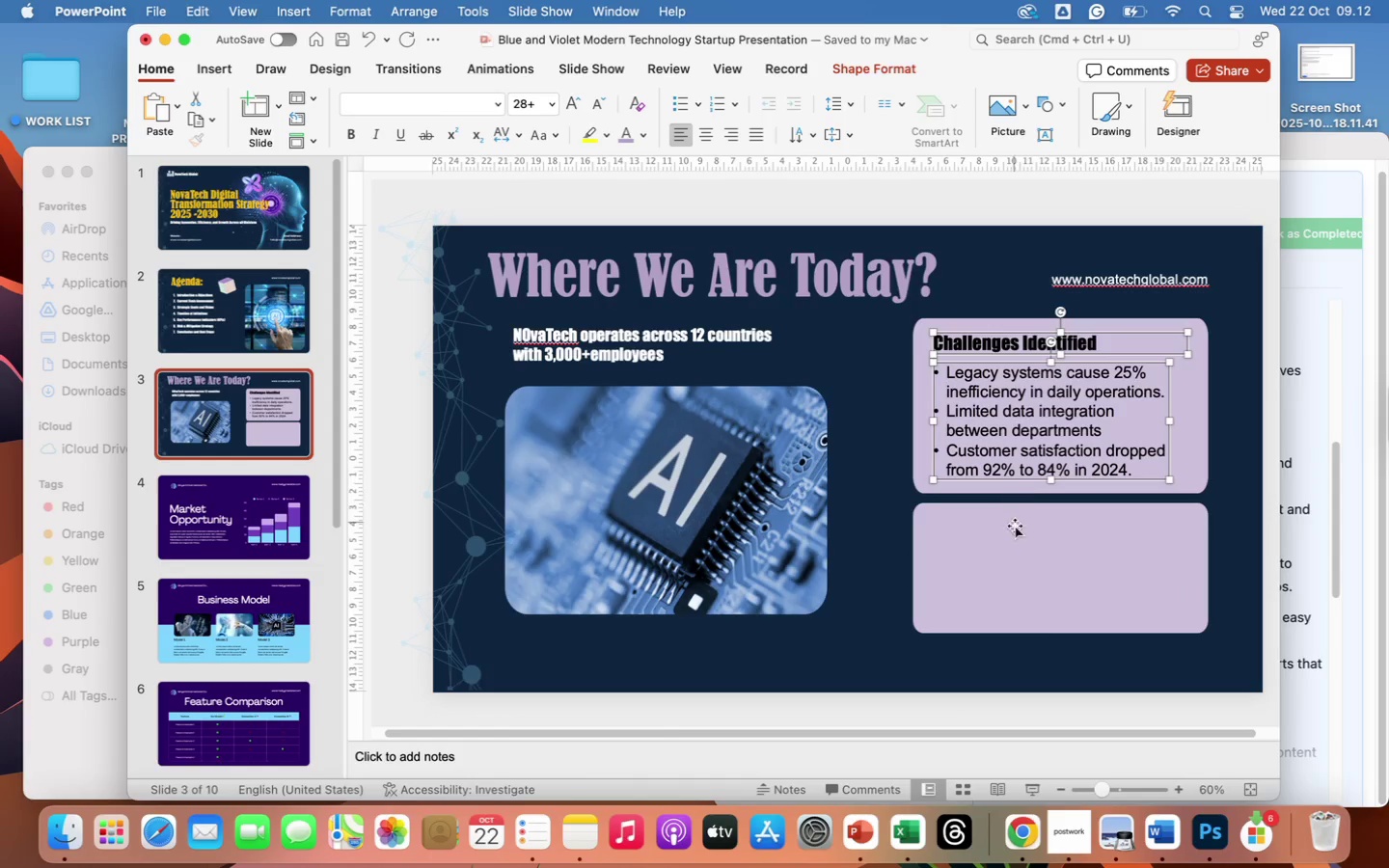 
left_click([1018, 536])
 